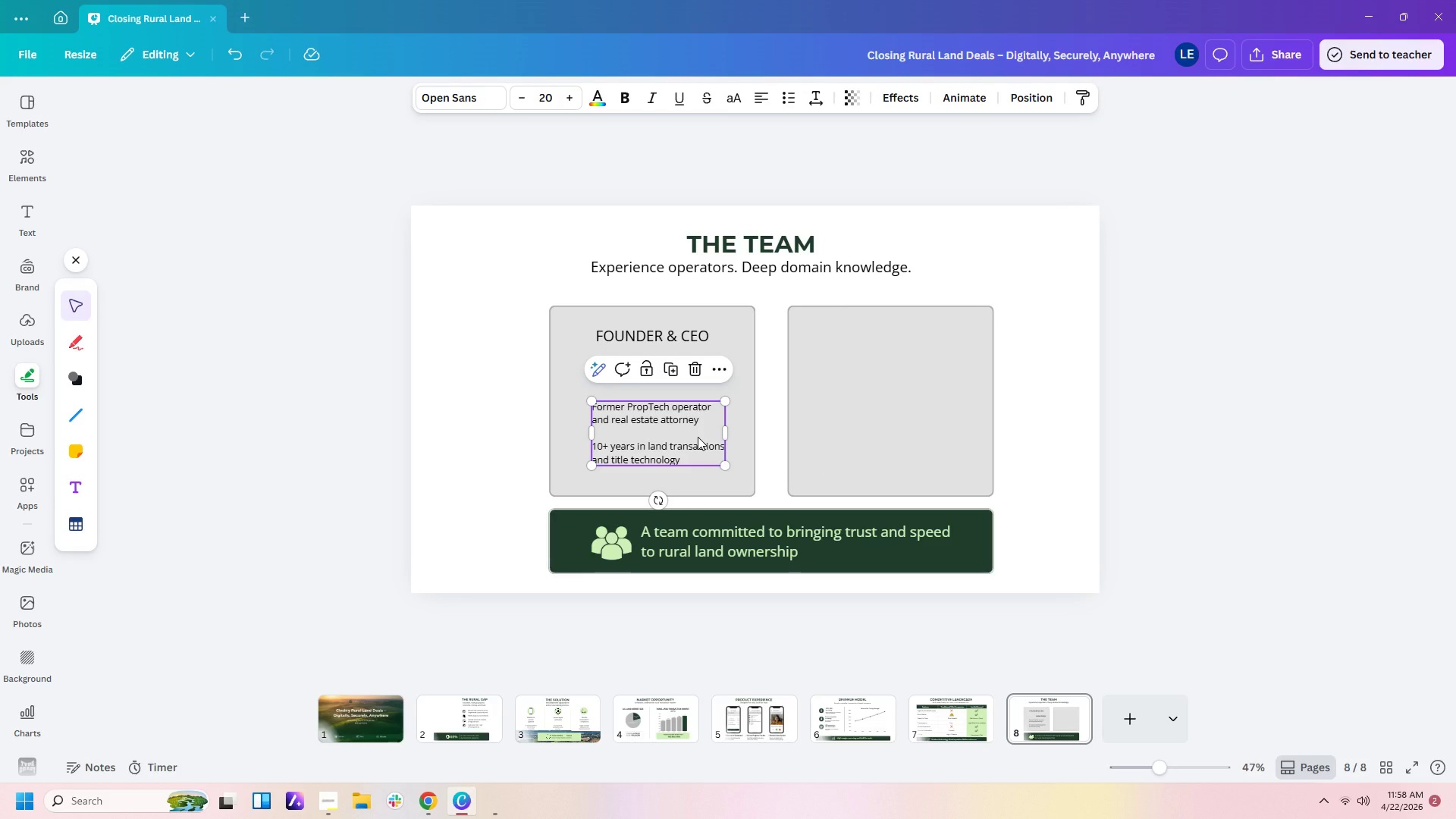 
left_click_drag(start_coordinate=[698, 437], to_coordinate=[722, 447])
 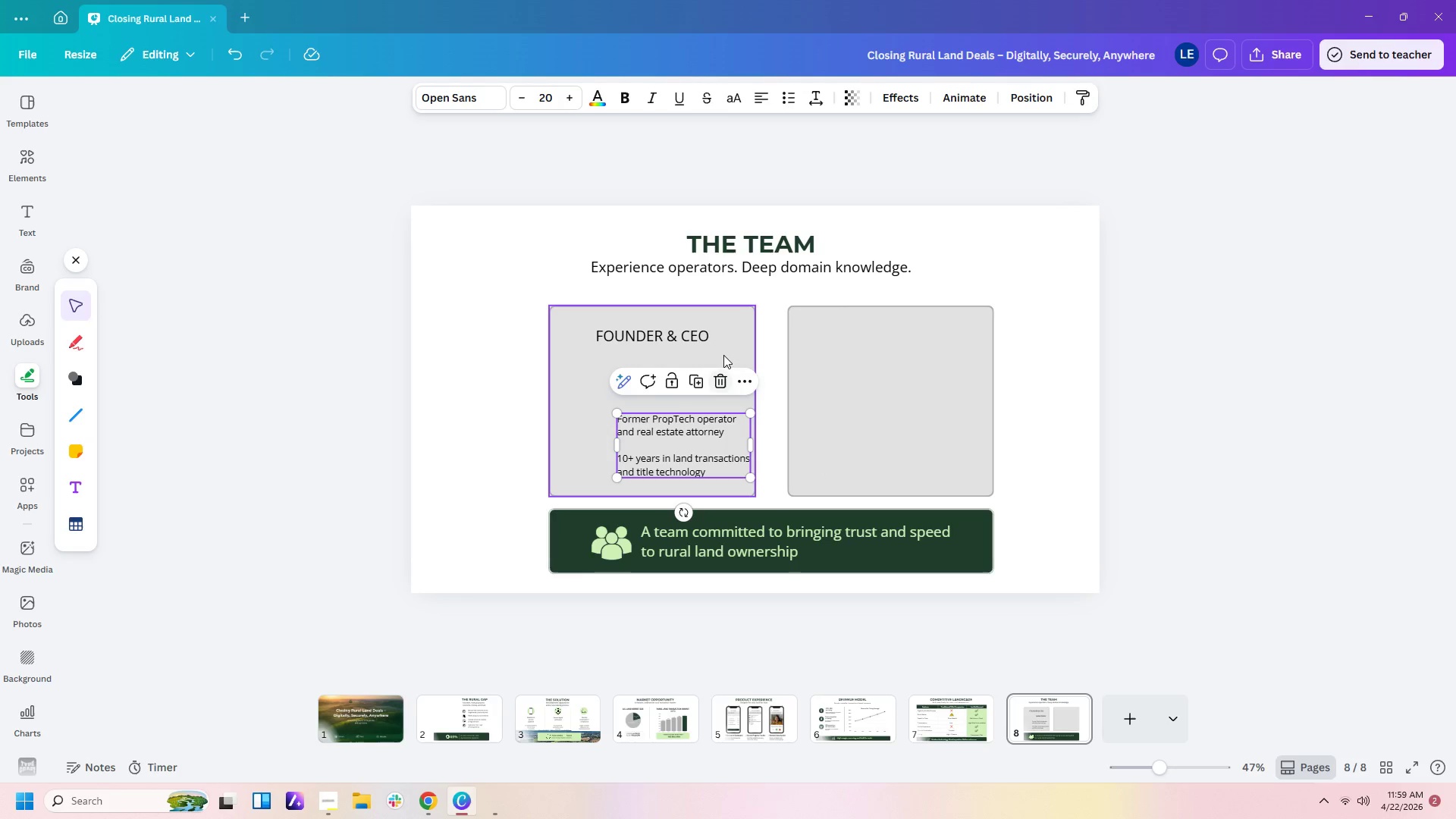 
left_click([723, 351])
 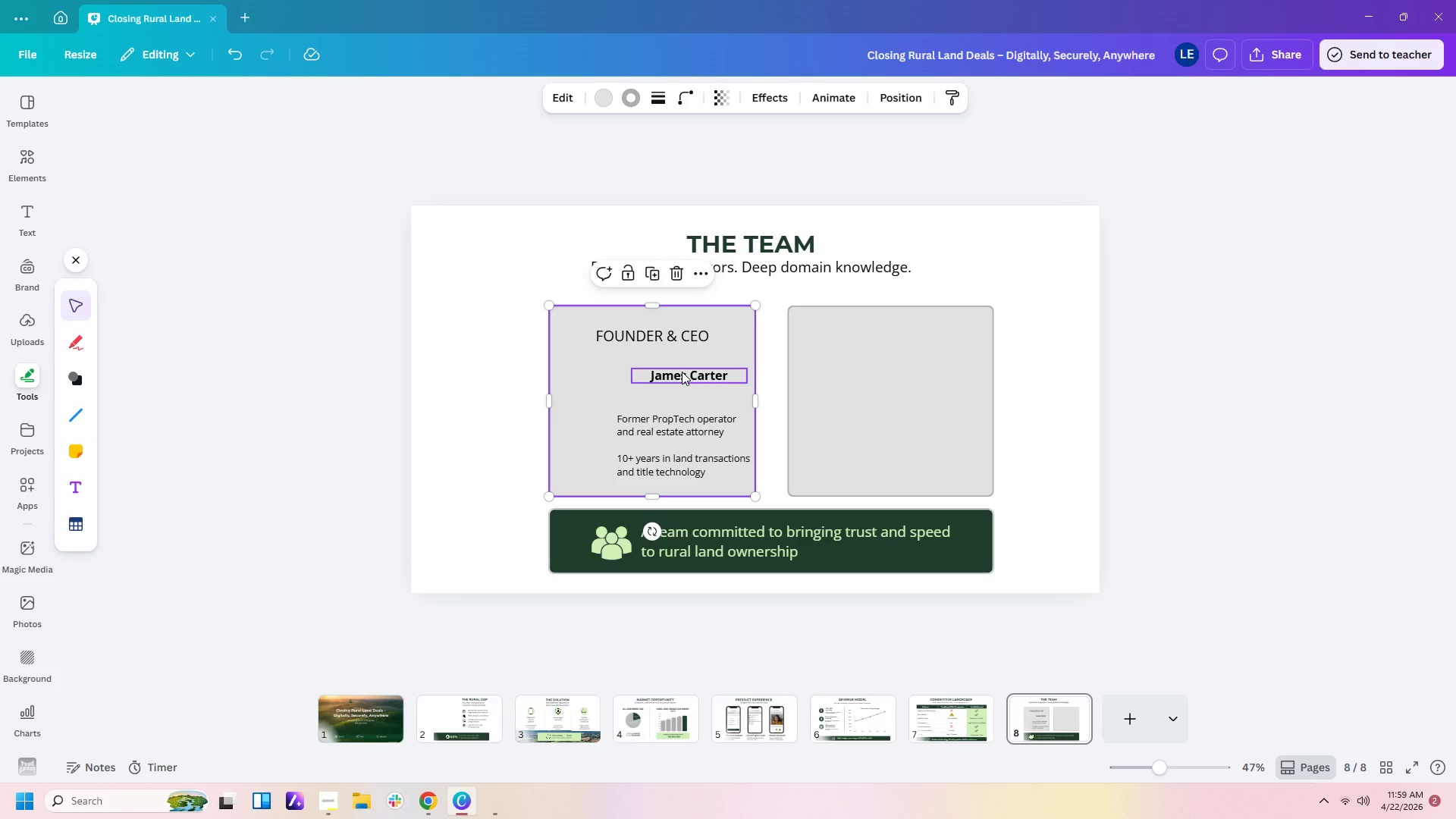 
left_click_drag(start_coordinate=[682, 372], to_coordinate=[653, 372])
 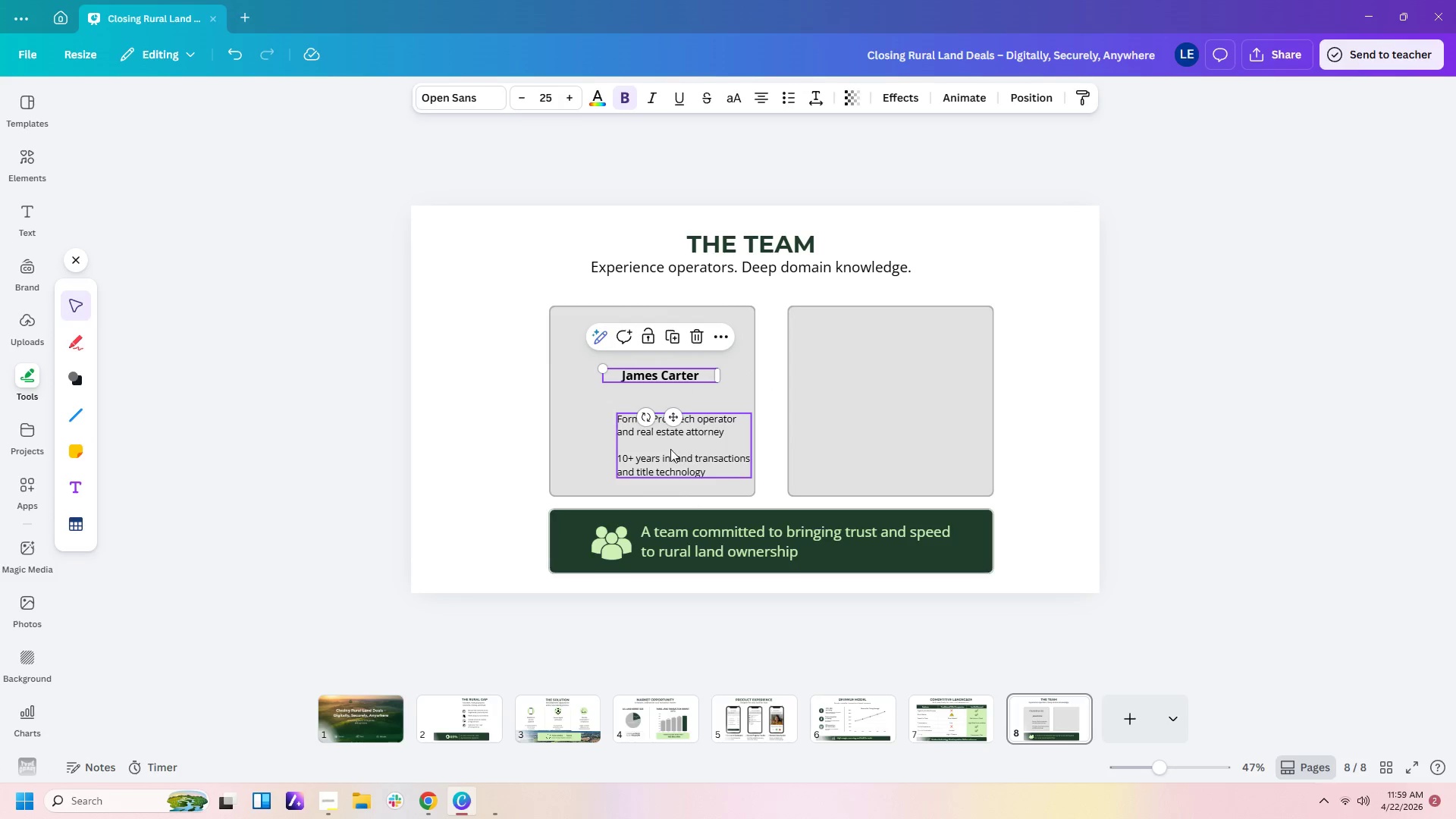 
left_click_drag(start_coordinate=[670, 449], to_coordinate=[671, 429])
 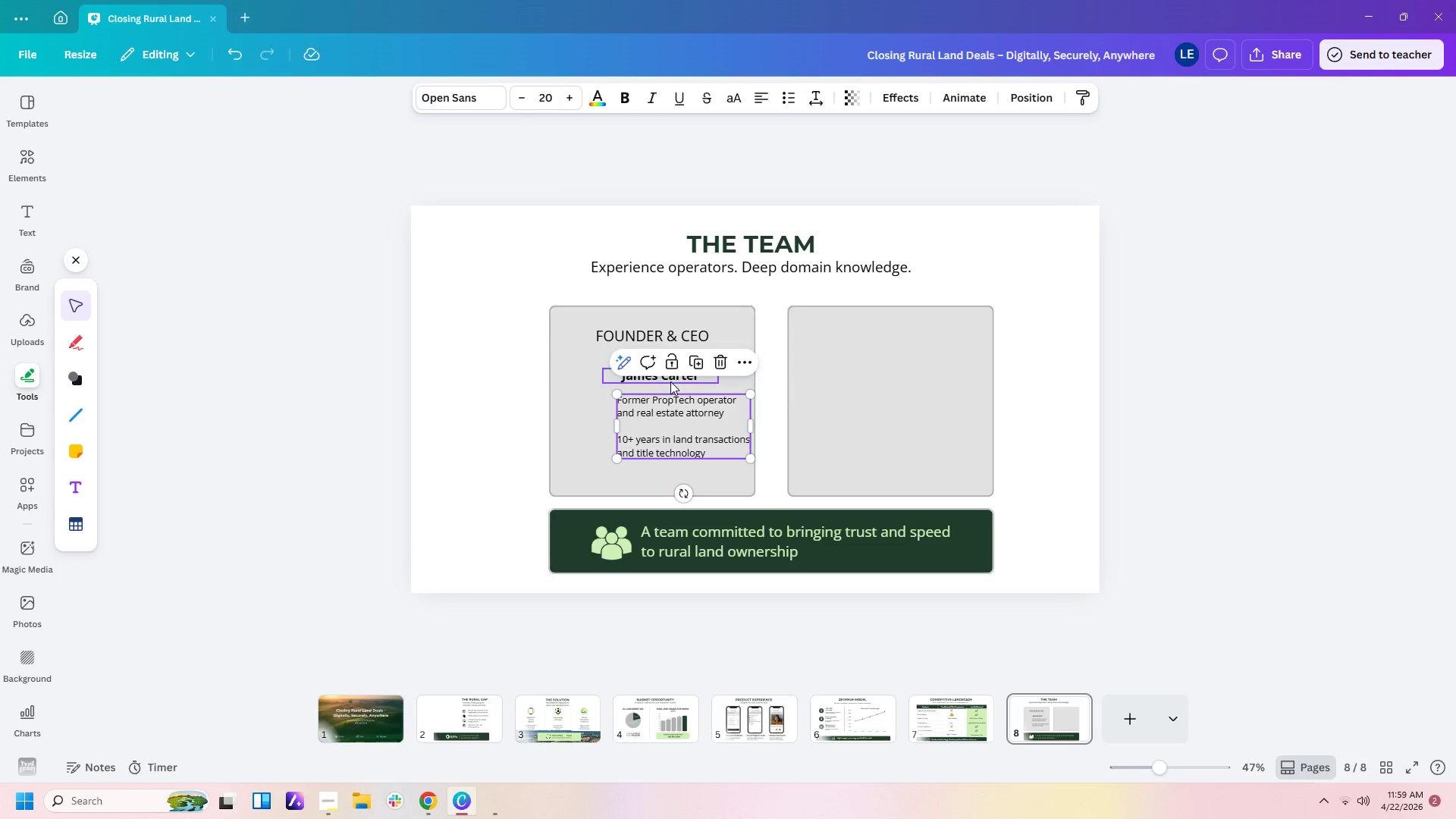 
left_click([670, 381])
 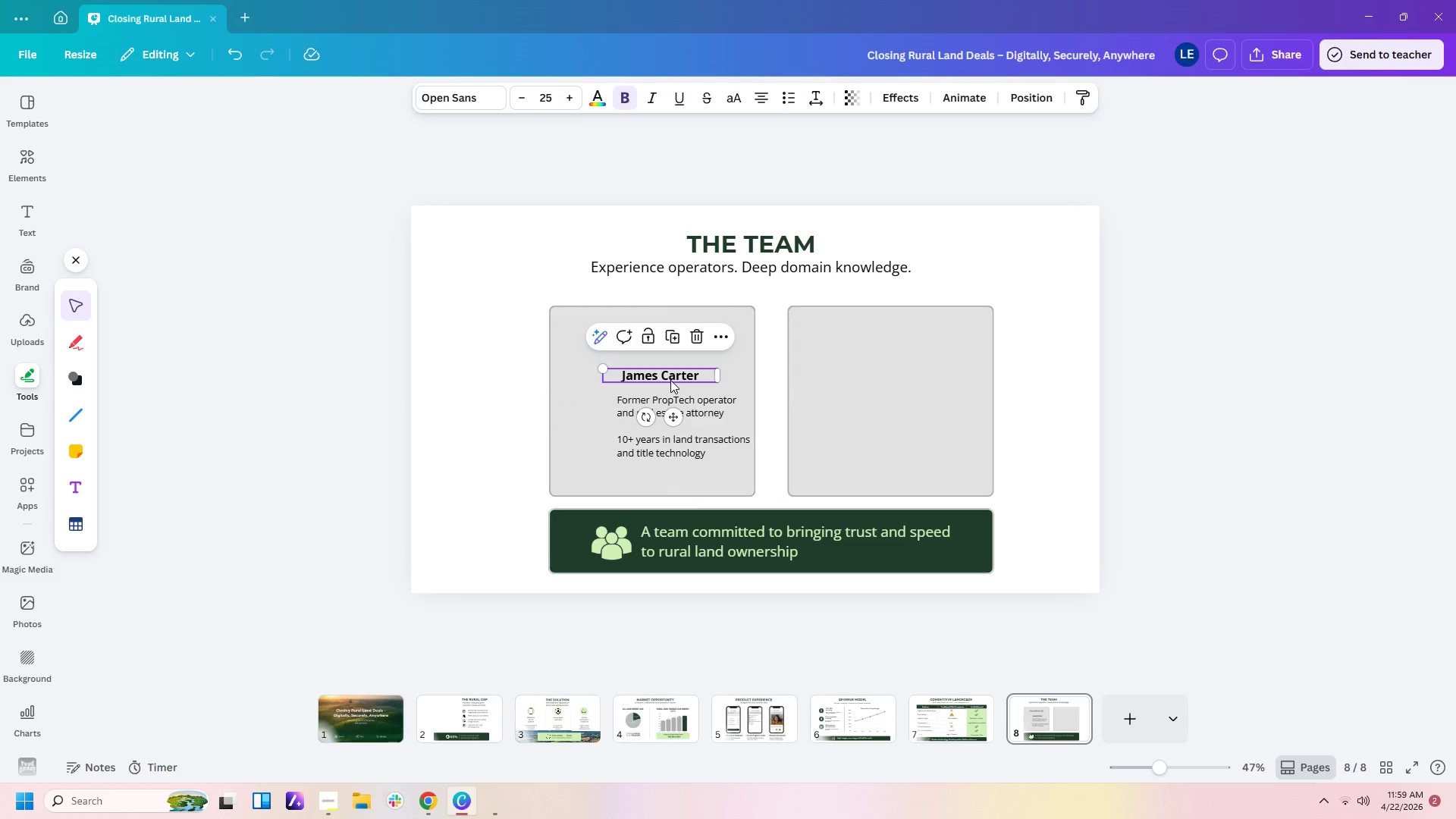 
left_click_drag(start_coordinate=[670, 380], to_coordinate=[667, 372])
 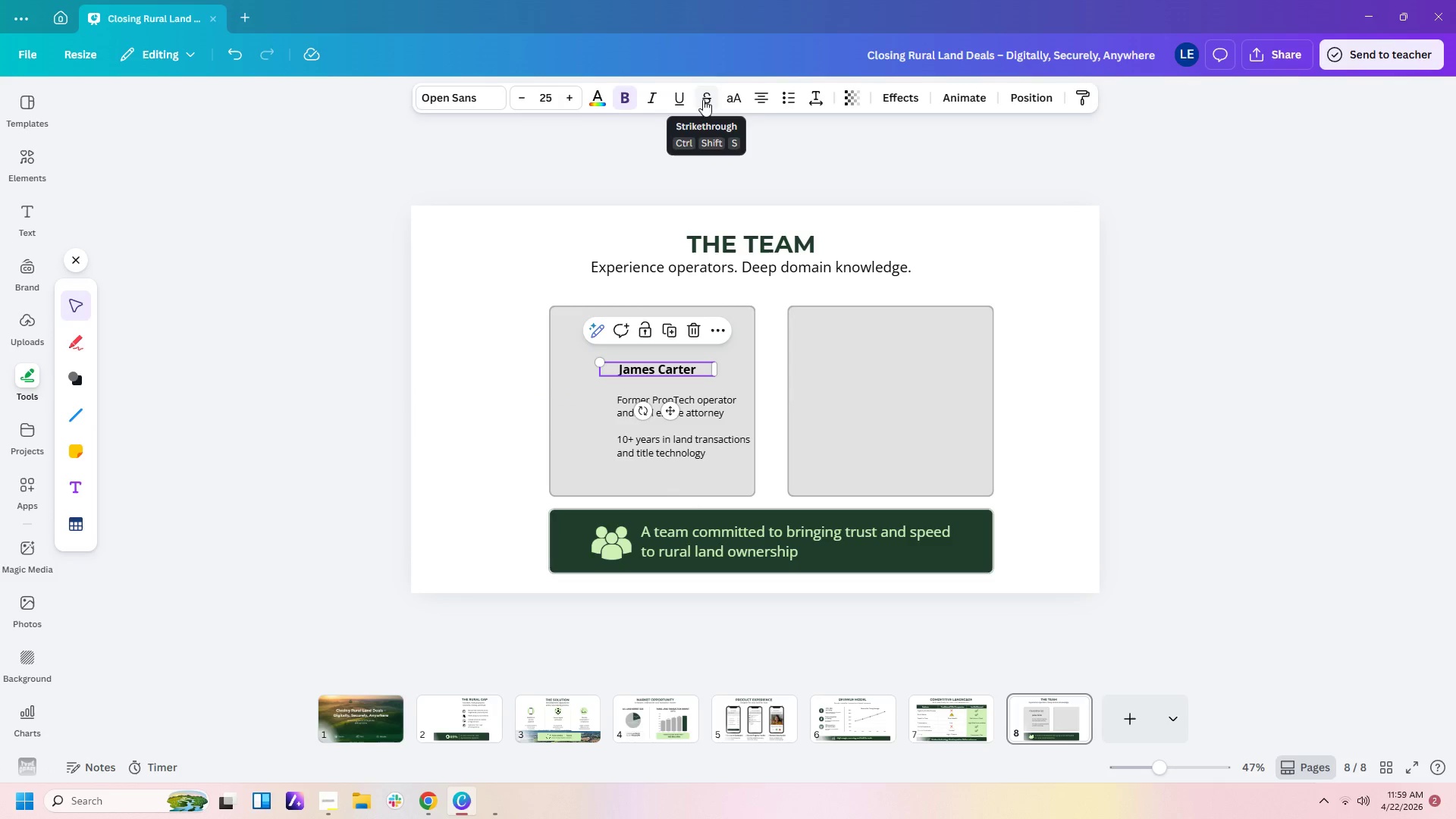 
left_click([767, 96])
 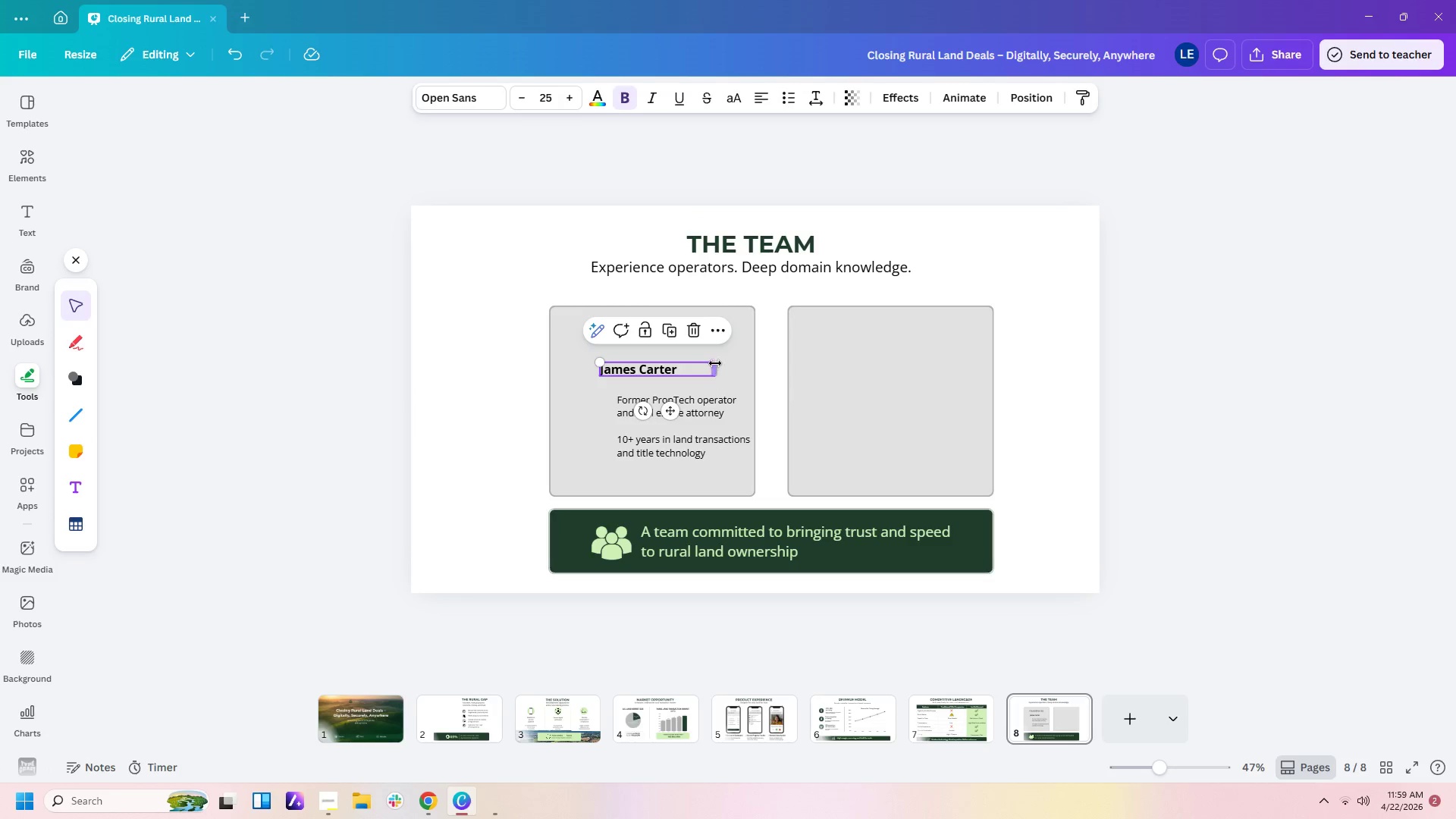 
left_click_drag(start_coordinate=[715, 371], to_coordinate=[700, 372])
 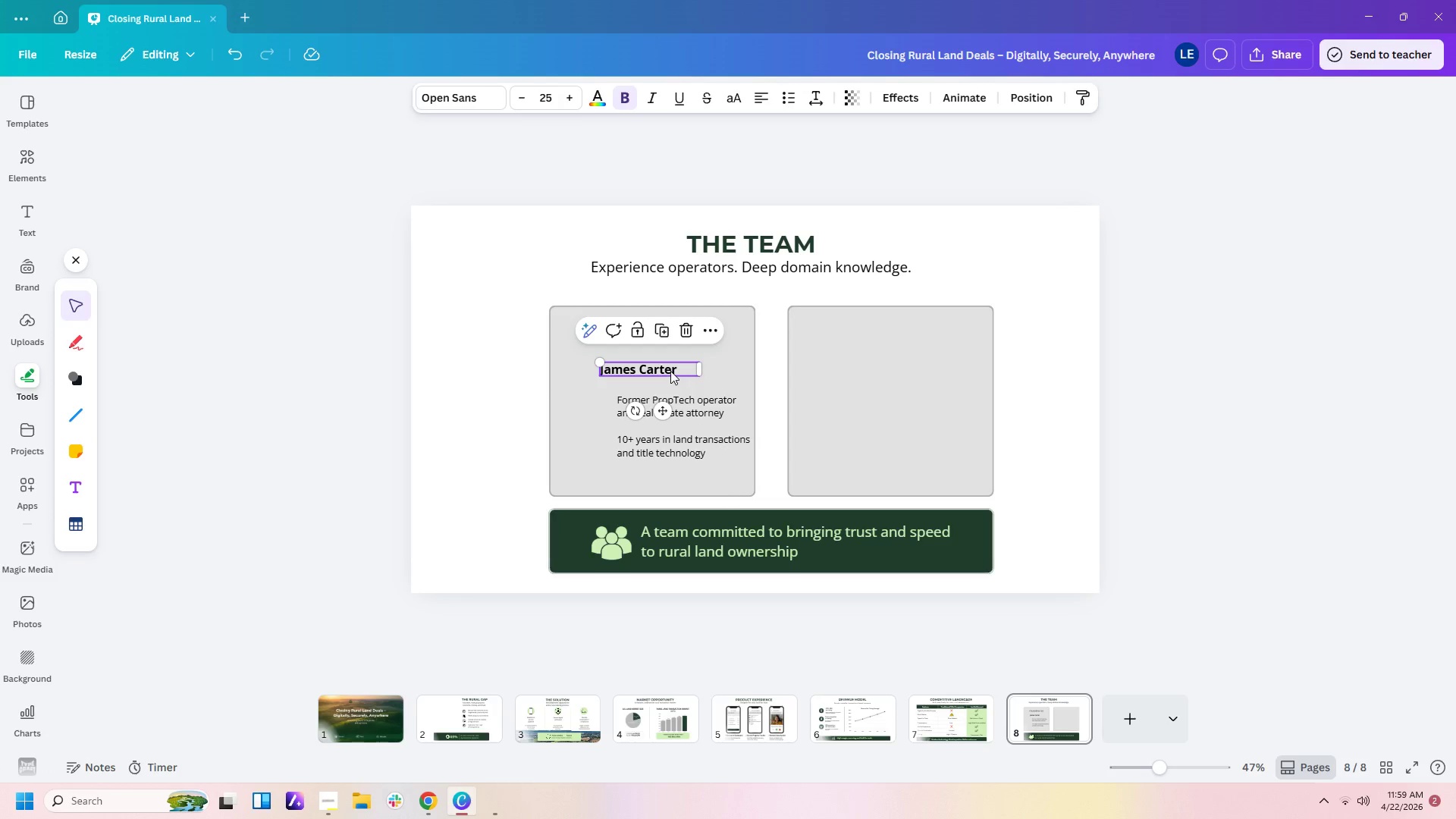 
left_click_drag(start_coordinate=[670, 371], to_coordinate=[689, 371])
 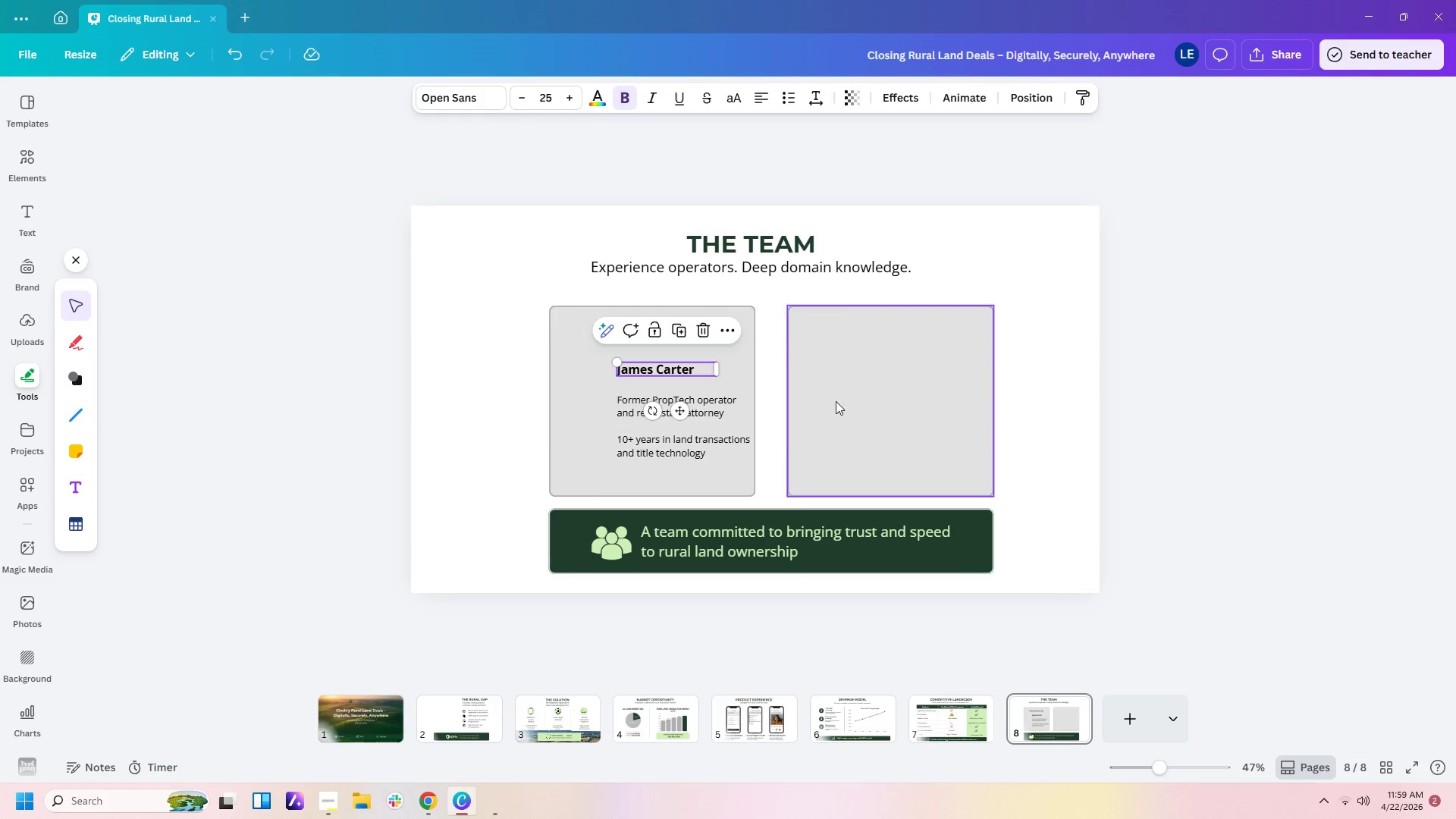 
left_click_drag(start_coordinate=[836, 401], to_coordinate=[839, 401])
 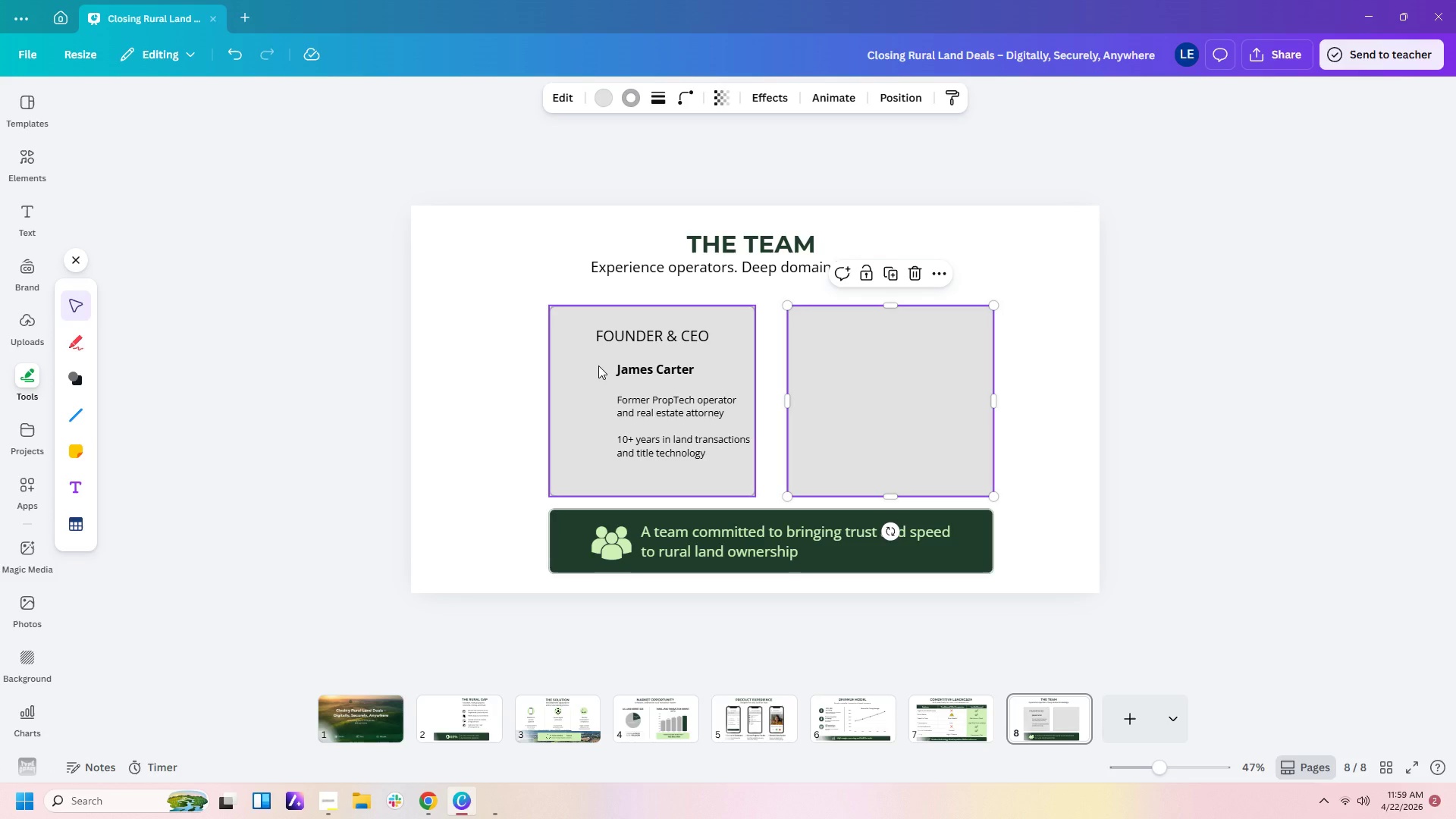 
left_click([586, 413])
 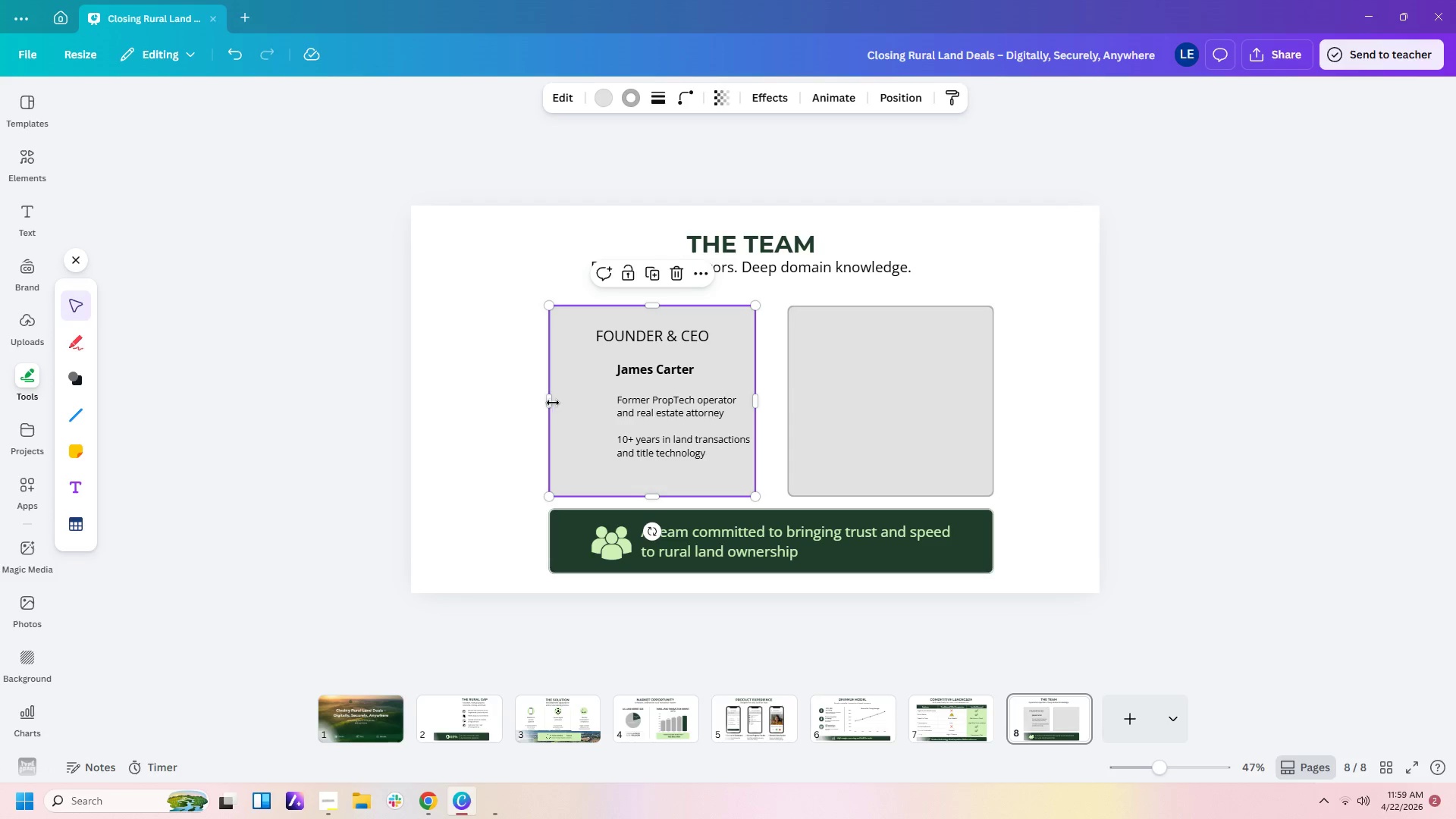 
left_click_drag(start_coordinate=[548, 402], to_coordinate=[497, 403])
 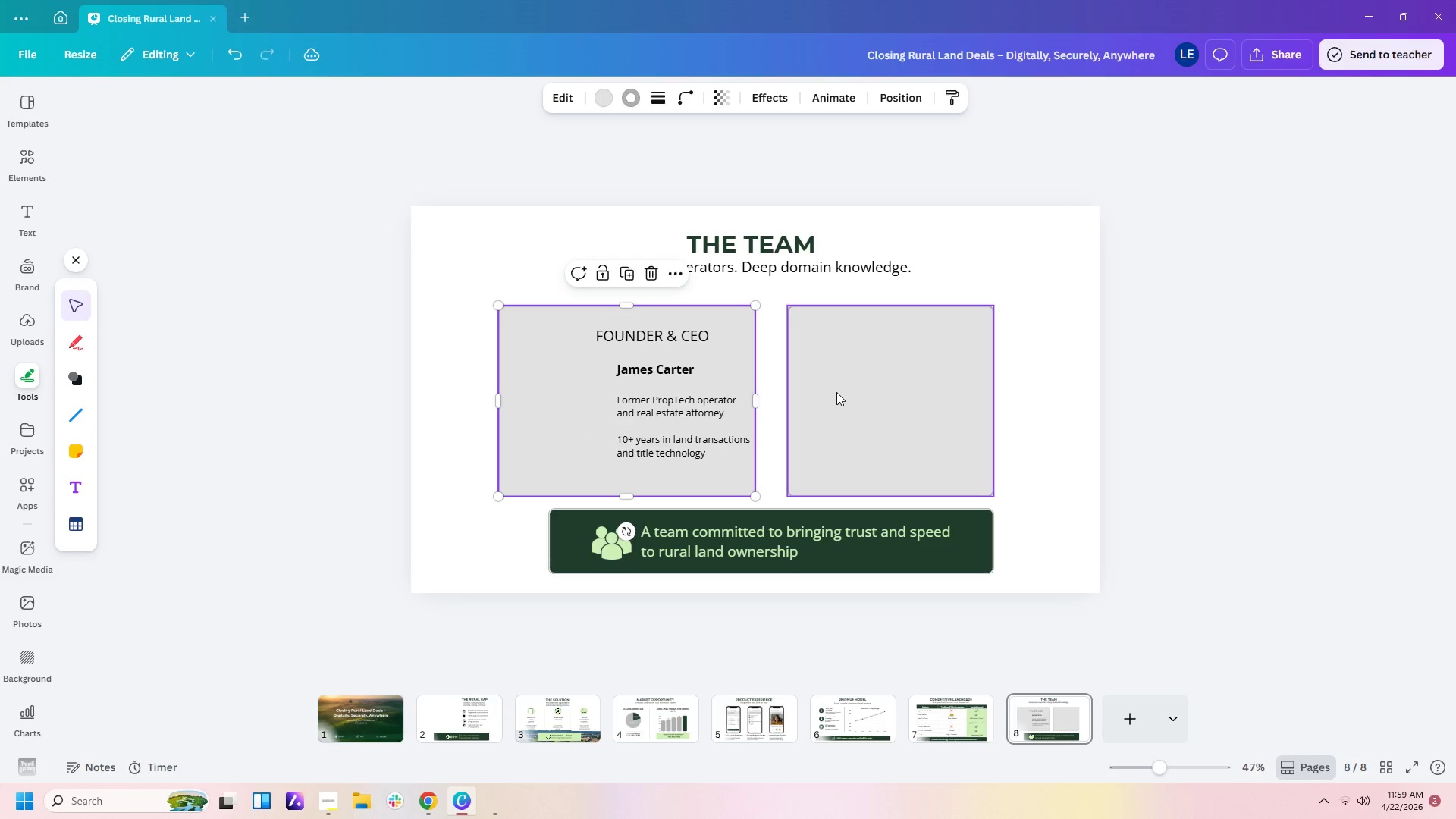 
left_click([848, 392])
 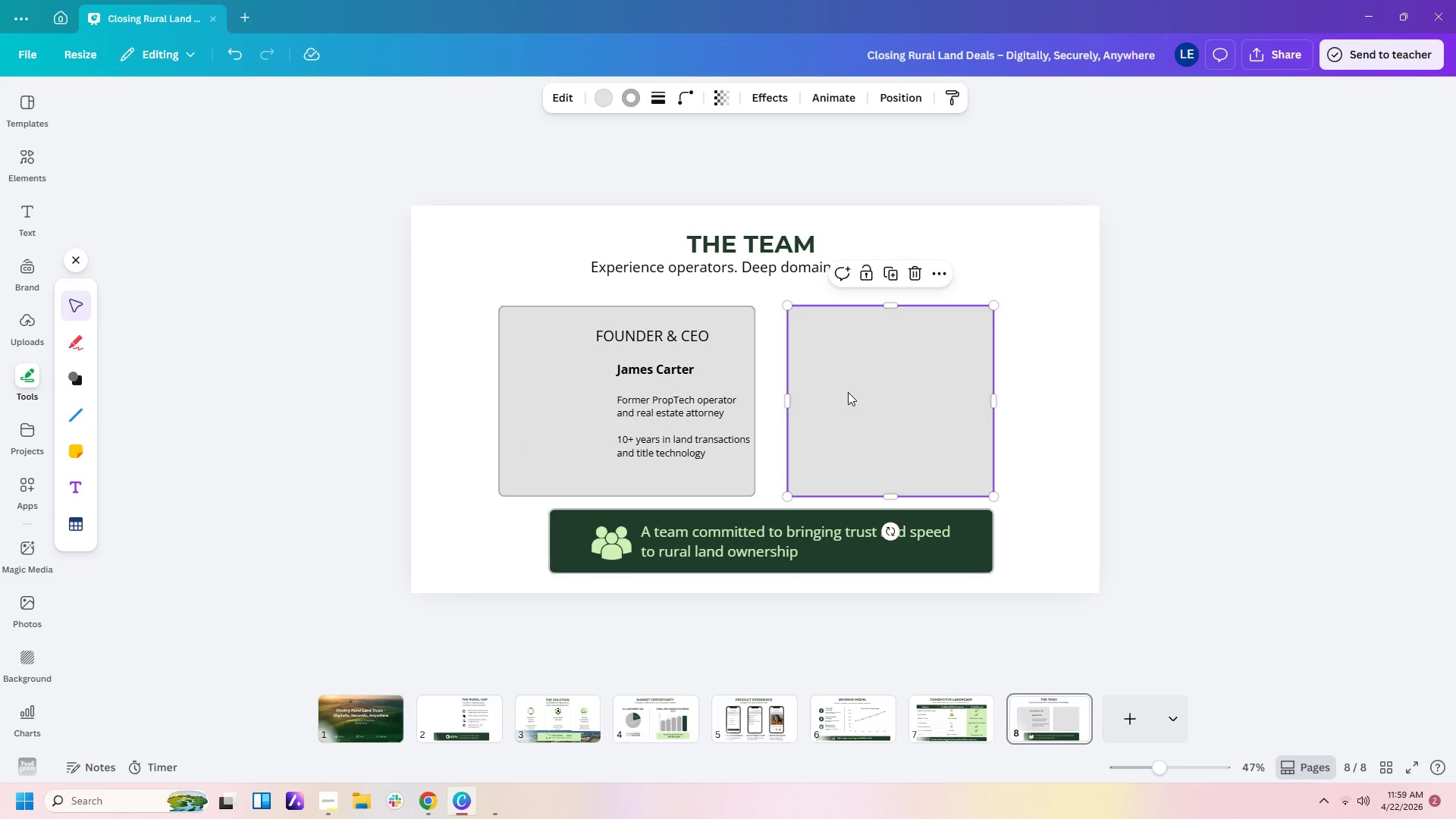 
key(Delete)
 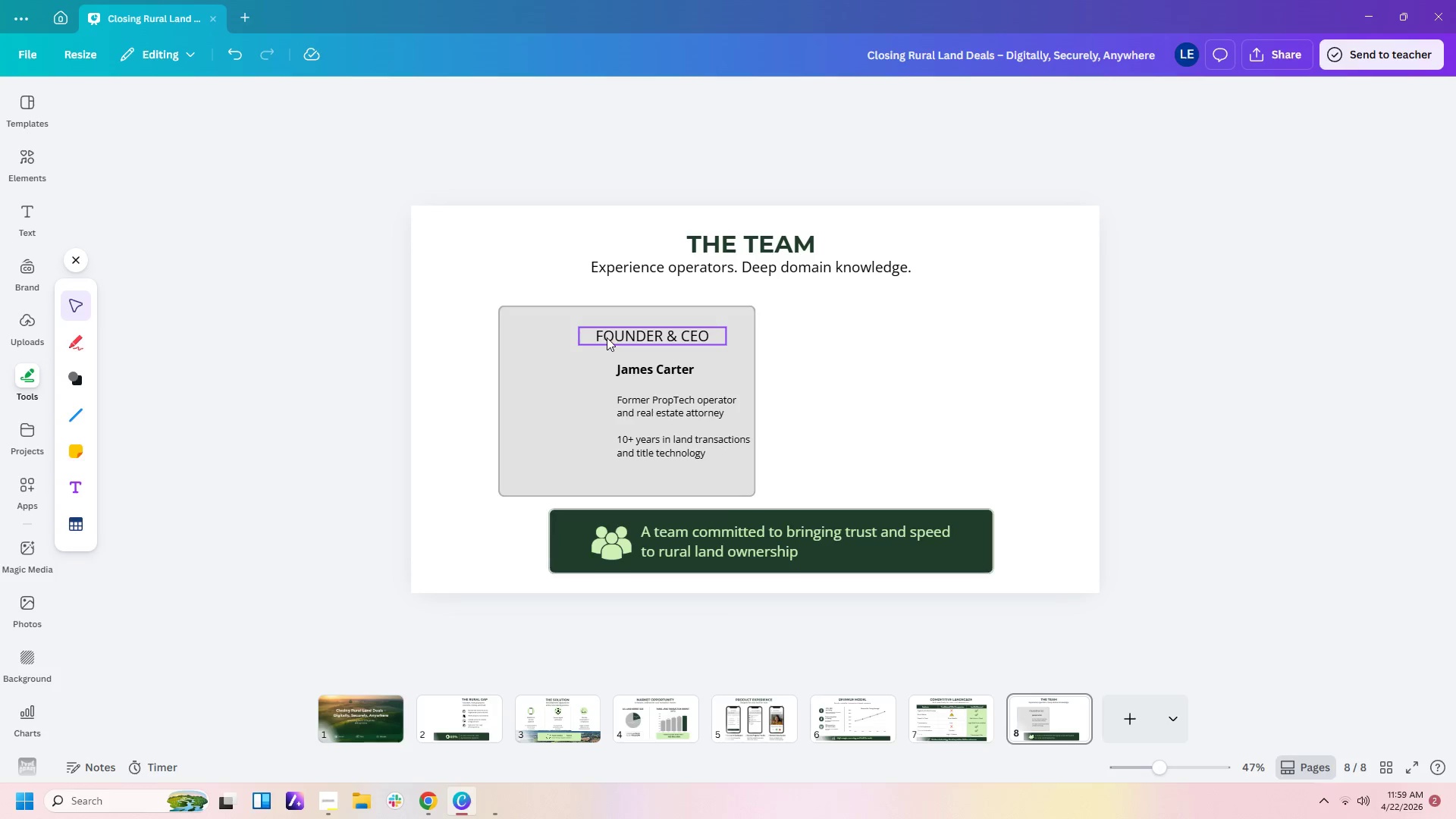 
left_click([620, 337])
 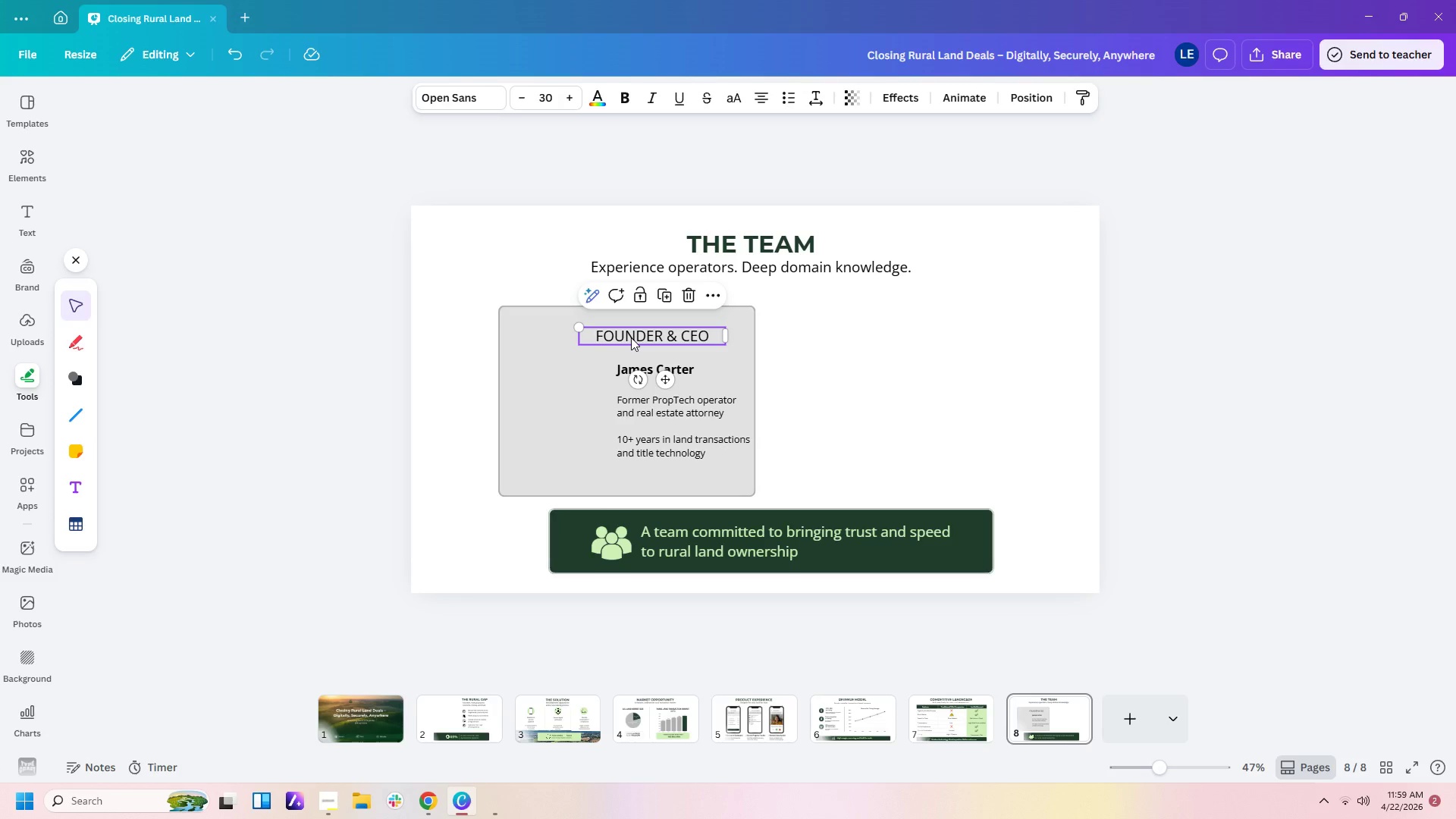 
left_click_drag(start_coordinate=[631, 337], to_coordinate=[607, 329])
 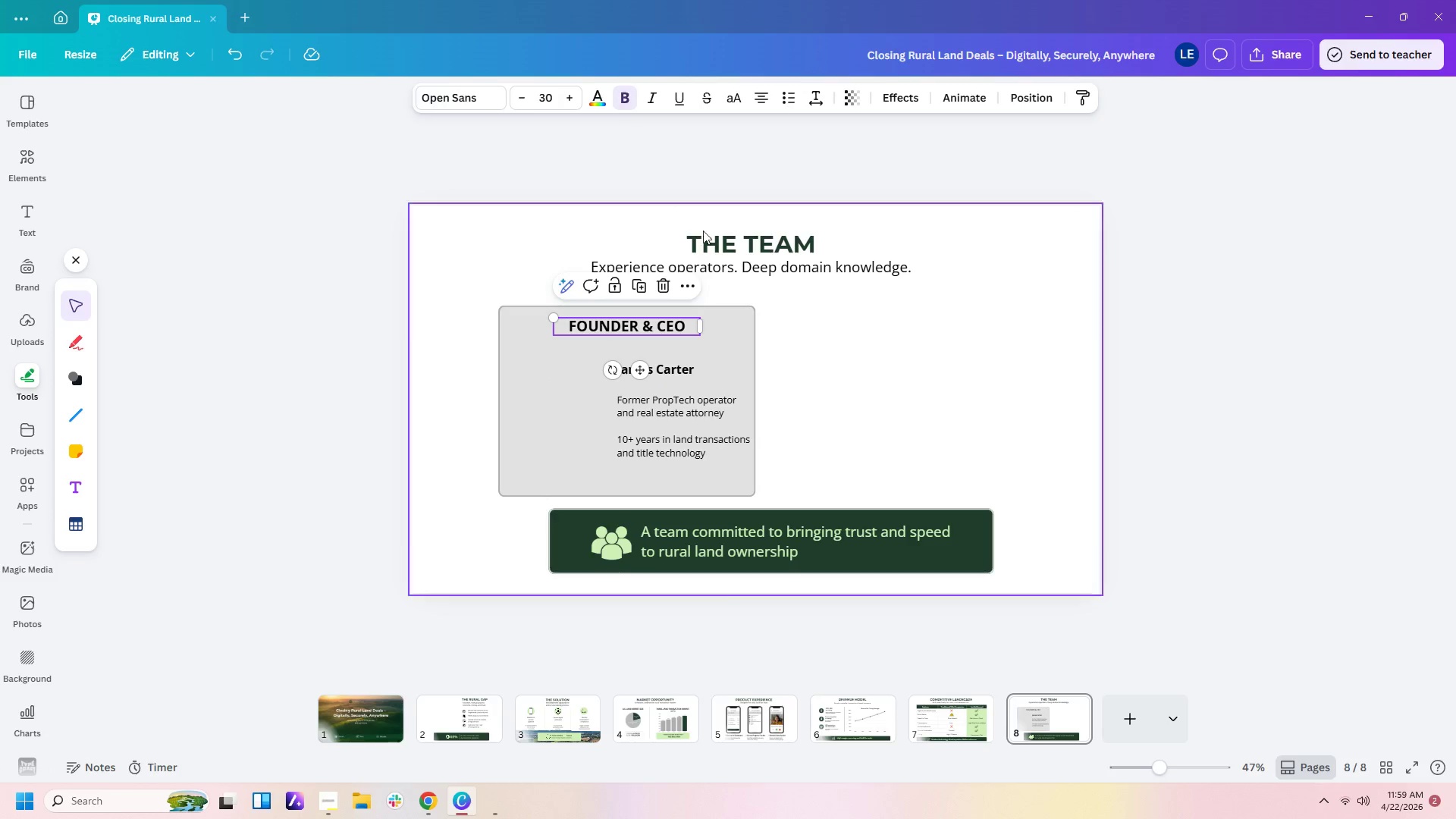 
left_click([807, 367])
 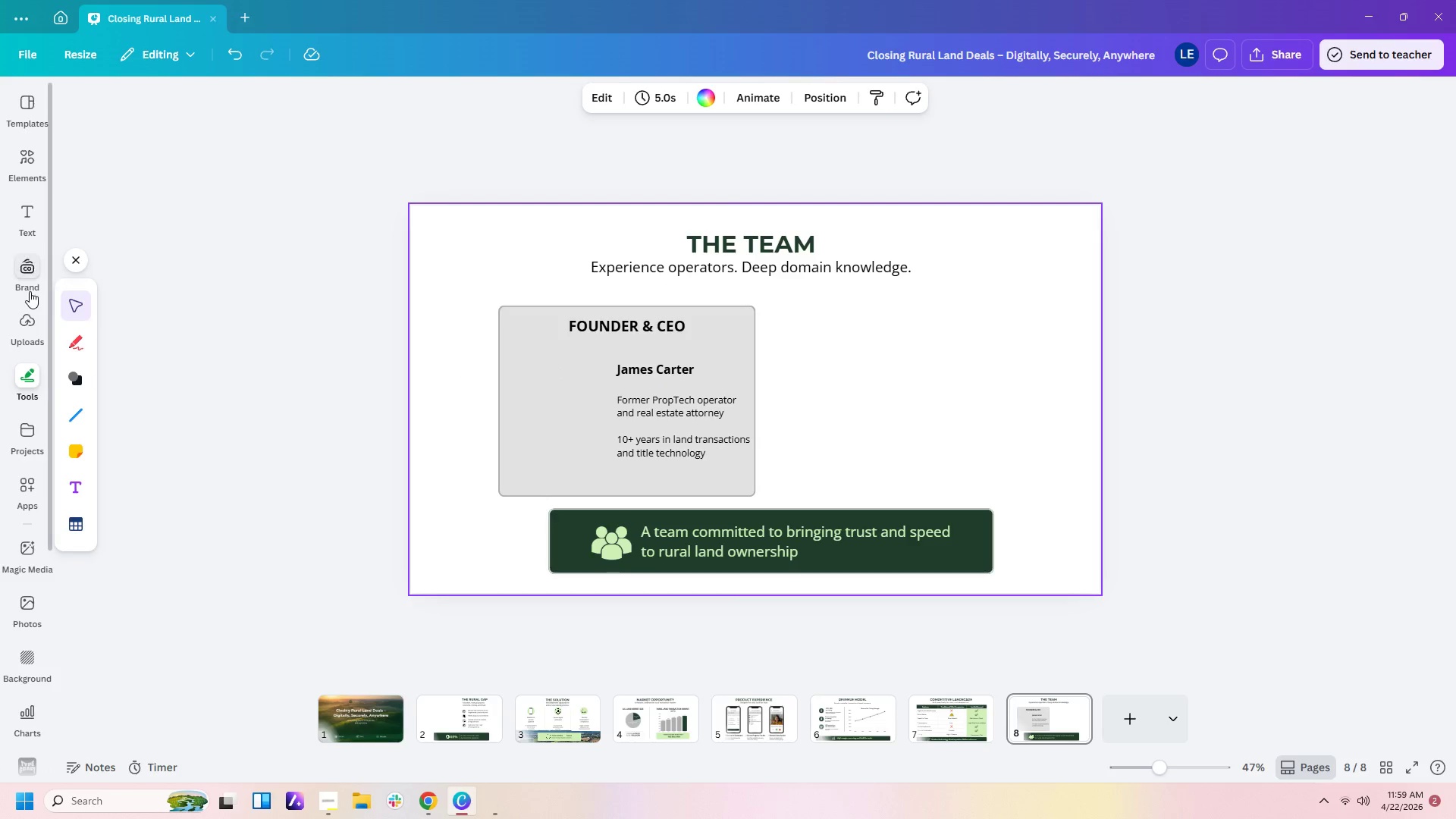 
left_click([29, 165])
 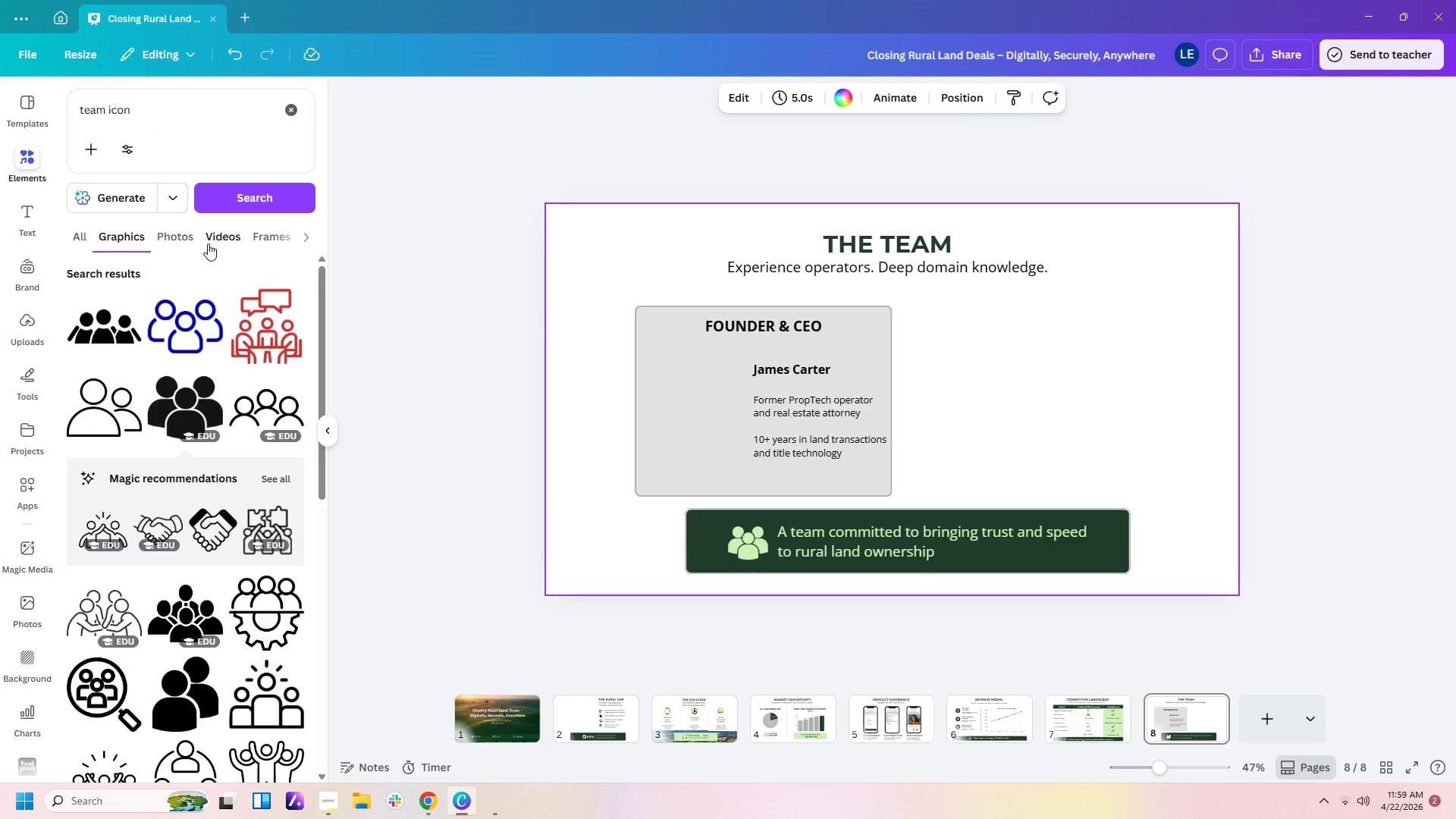 
left_click([262, 240])
 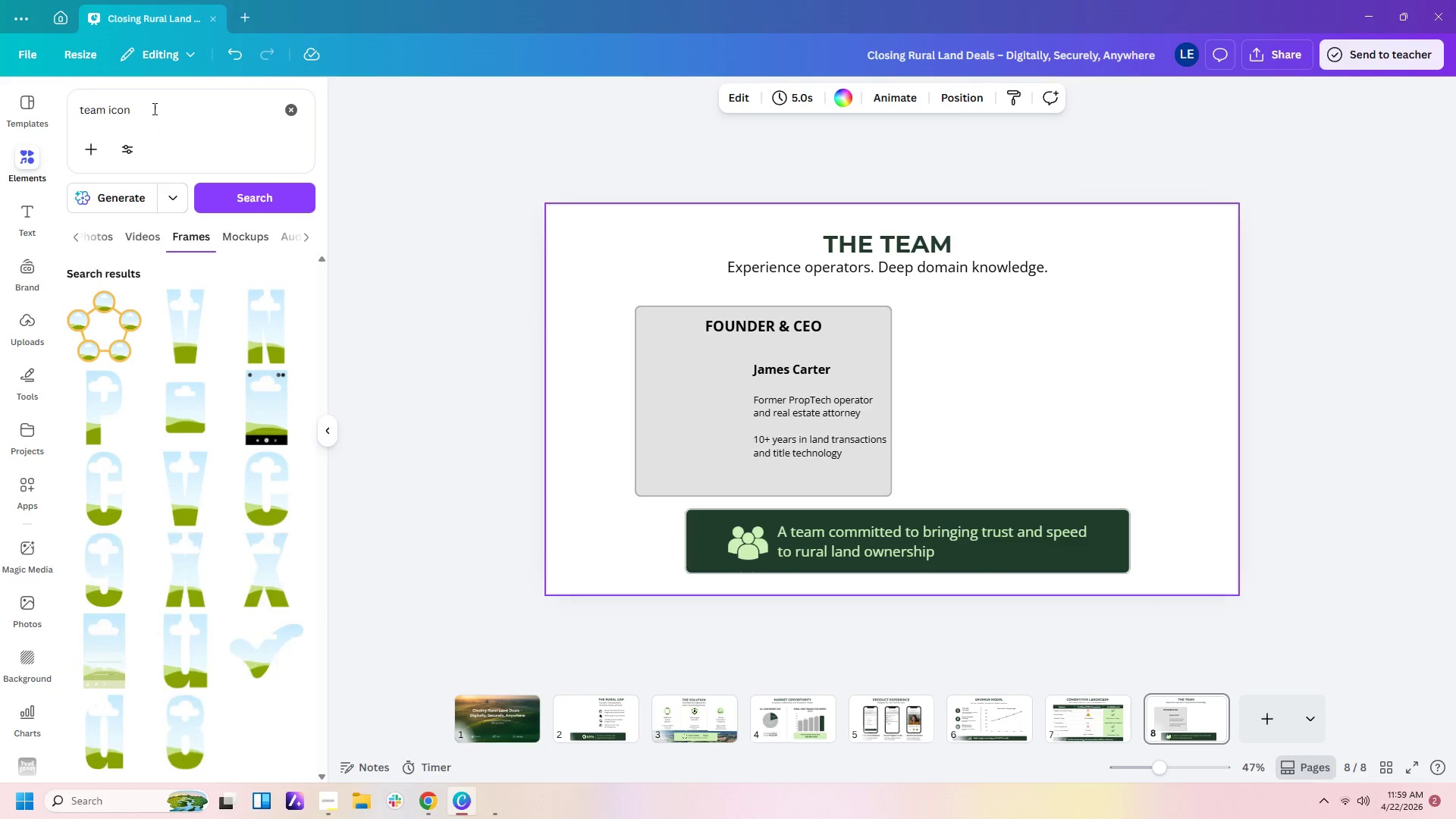 
left_click_drag(start_coordinate=[162, 114], to_coordinate=[0, 88])
 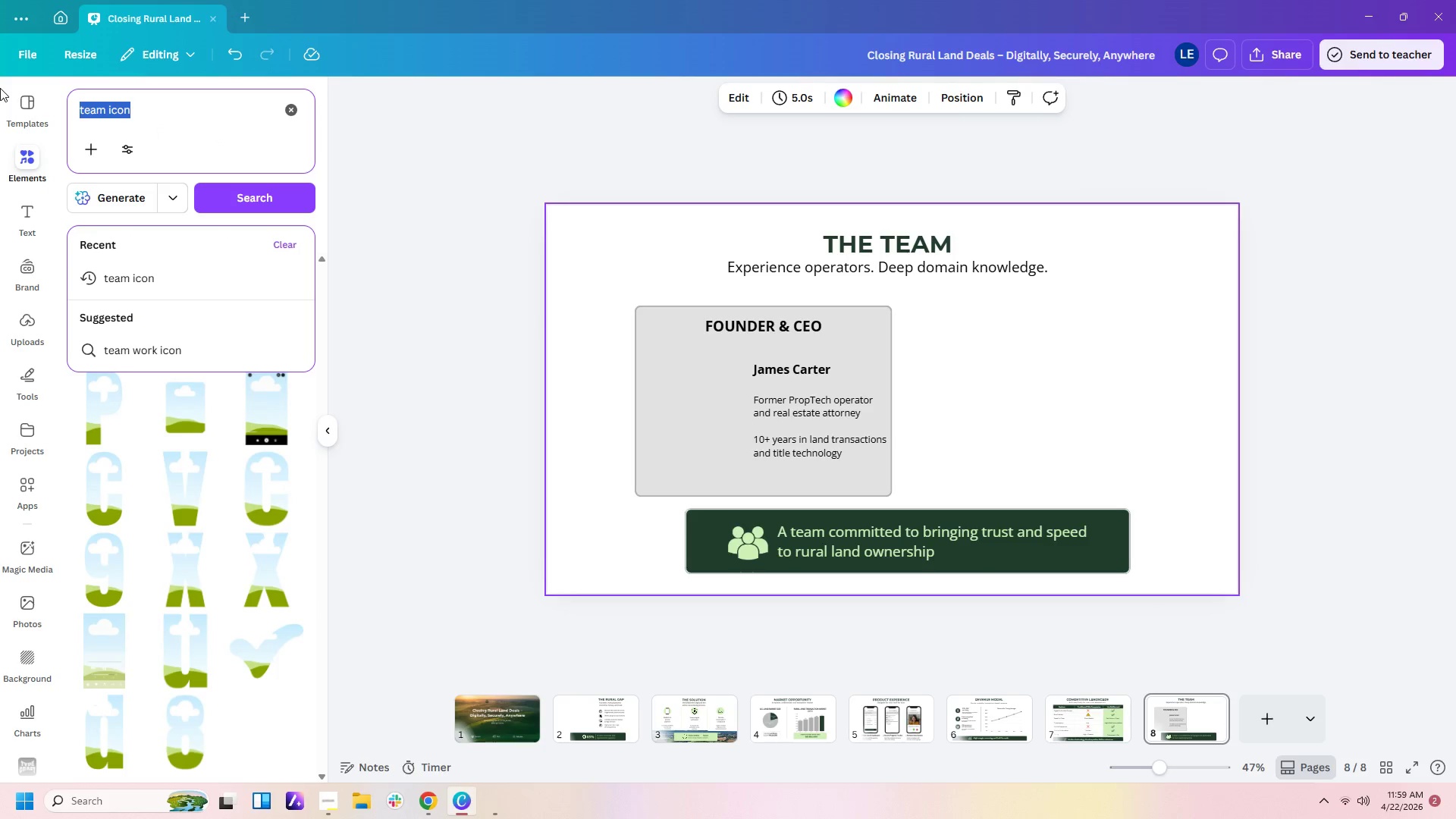 
type(circle)
 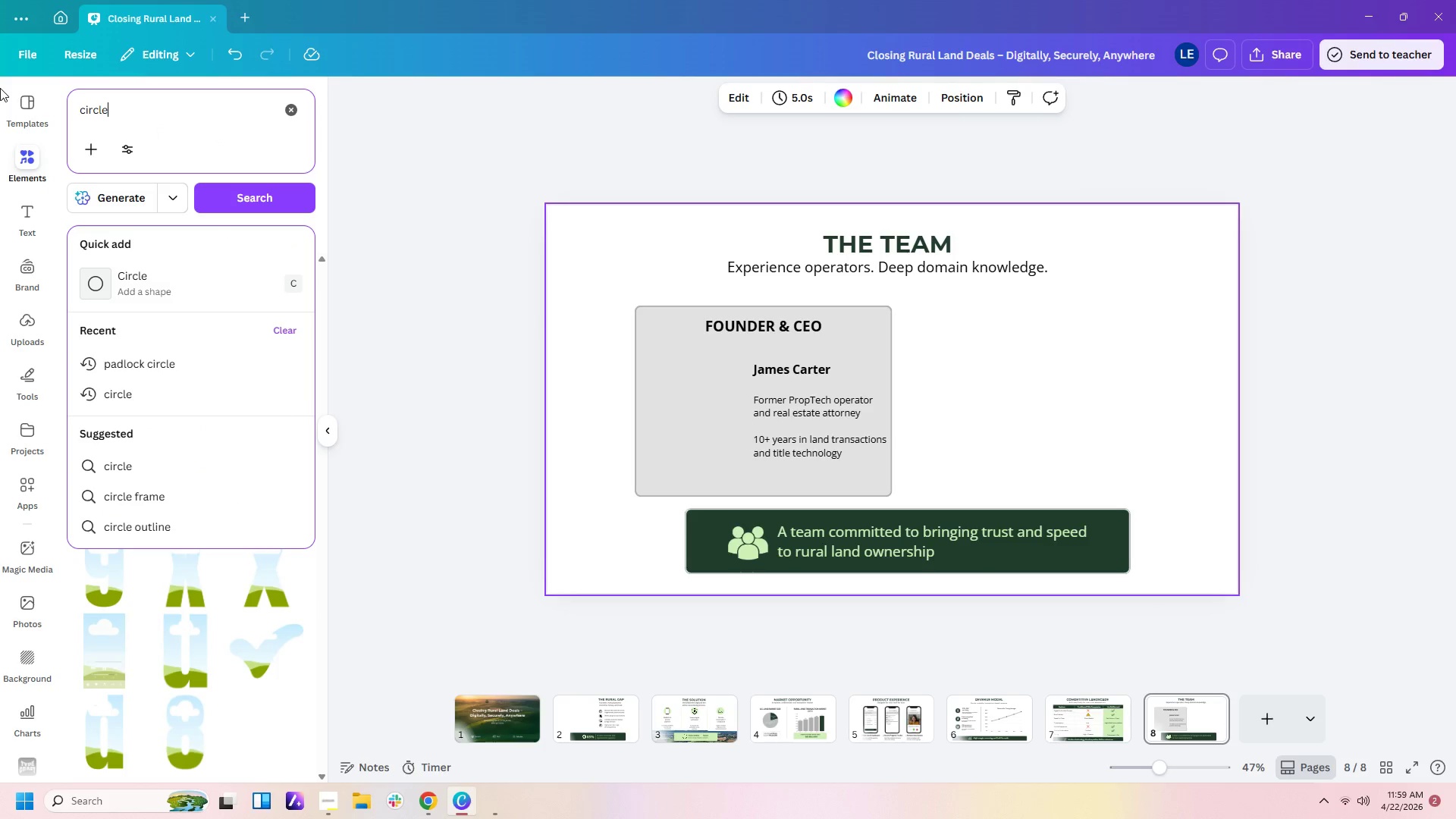 
key(Enter)
 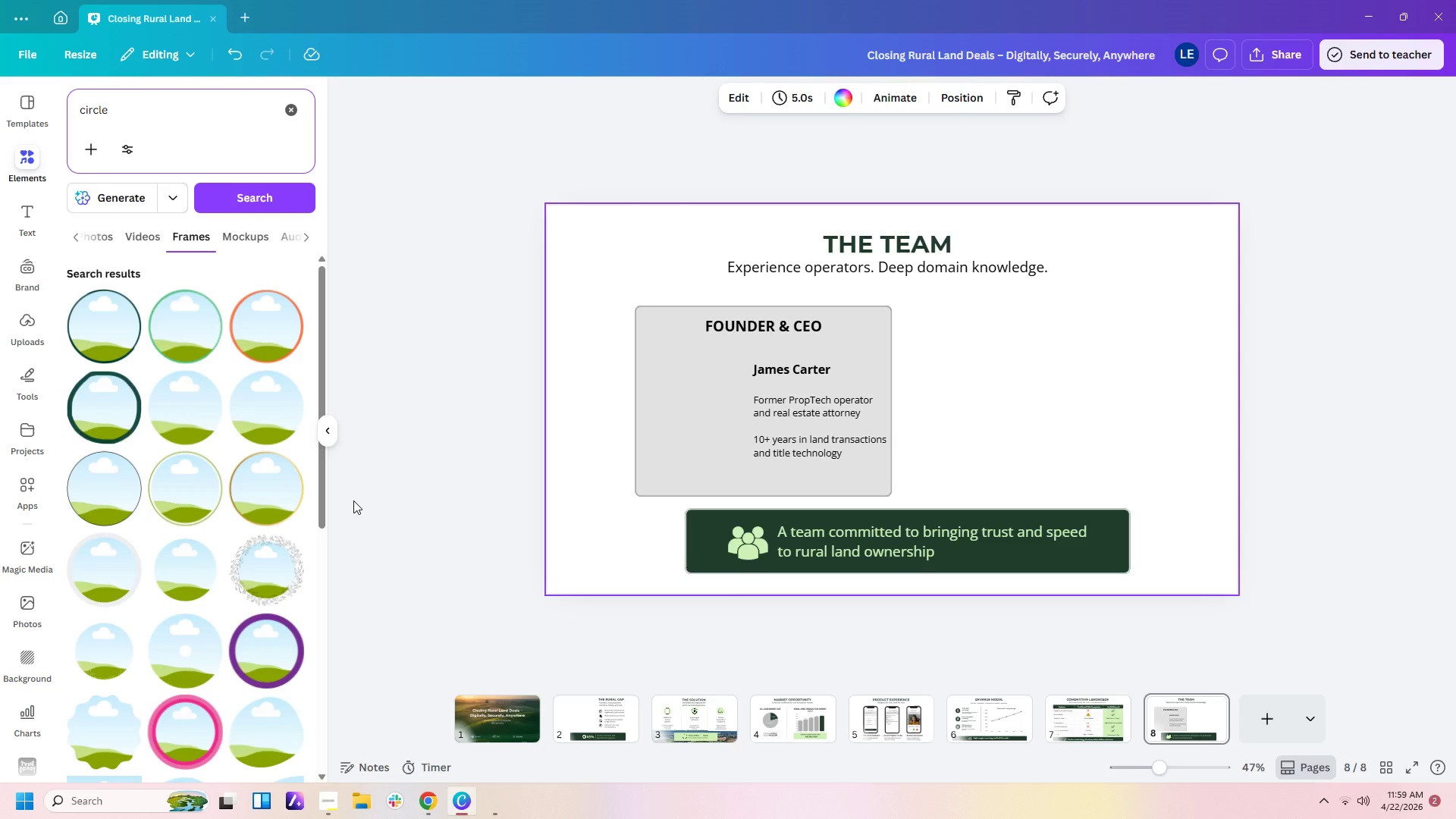 
left_click([254, 406])
 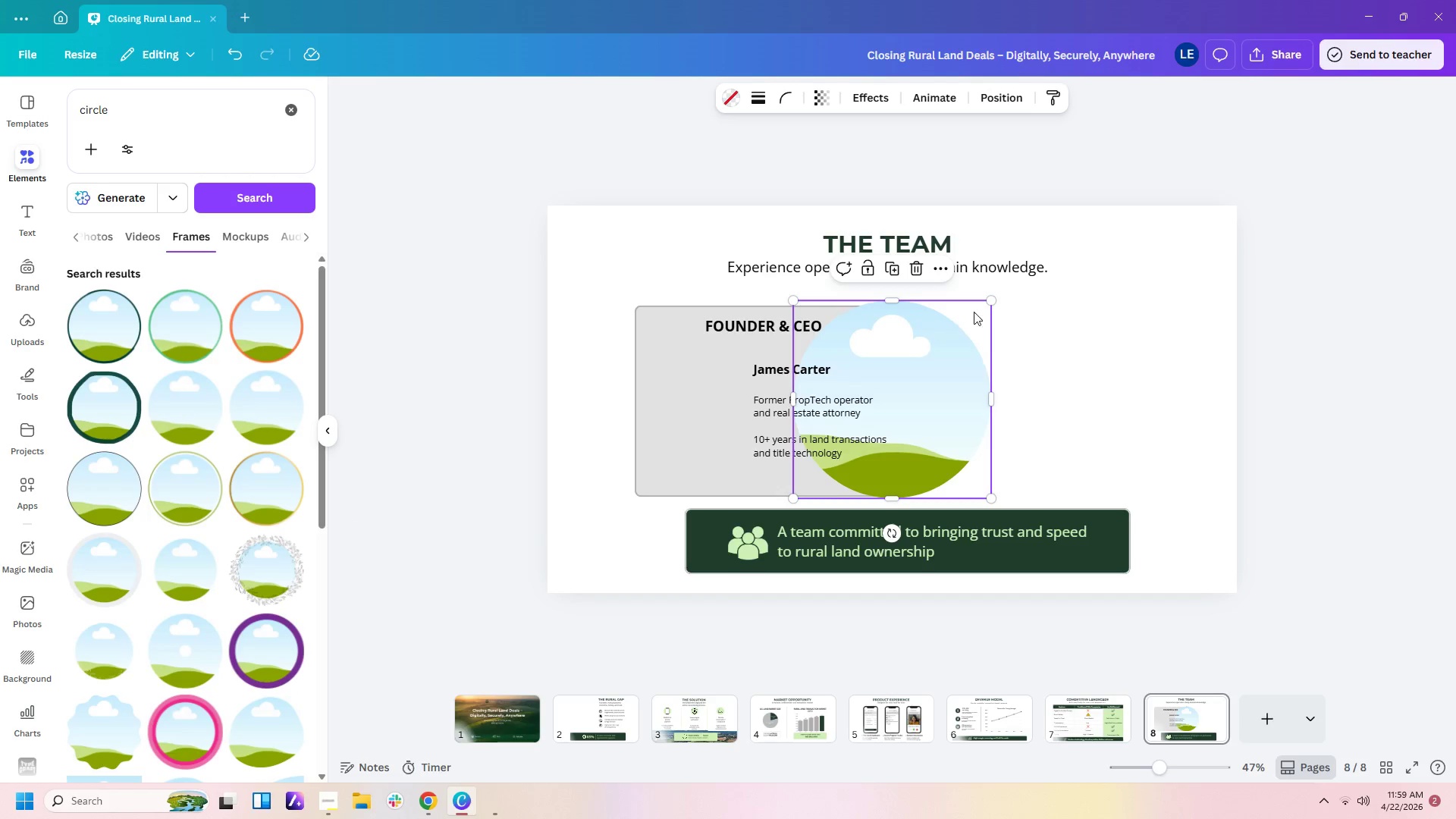 
left_click_drag(start_coordinate=[993, 300], to_coordinate=[933, 371])
 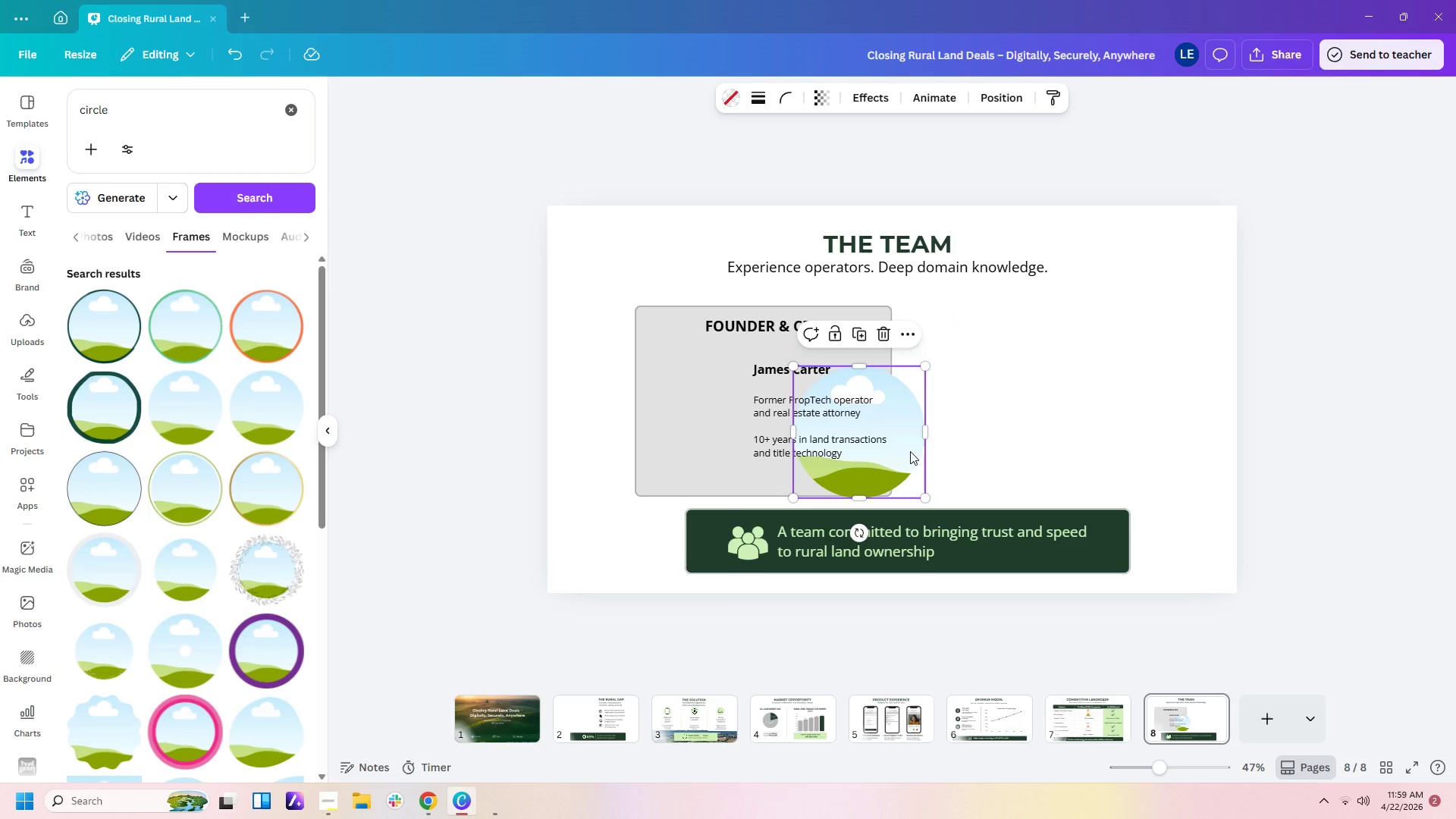 
left_click_drag(start_coordinate=[908, 450], to_coordinate=[752, 428])
 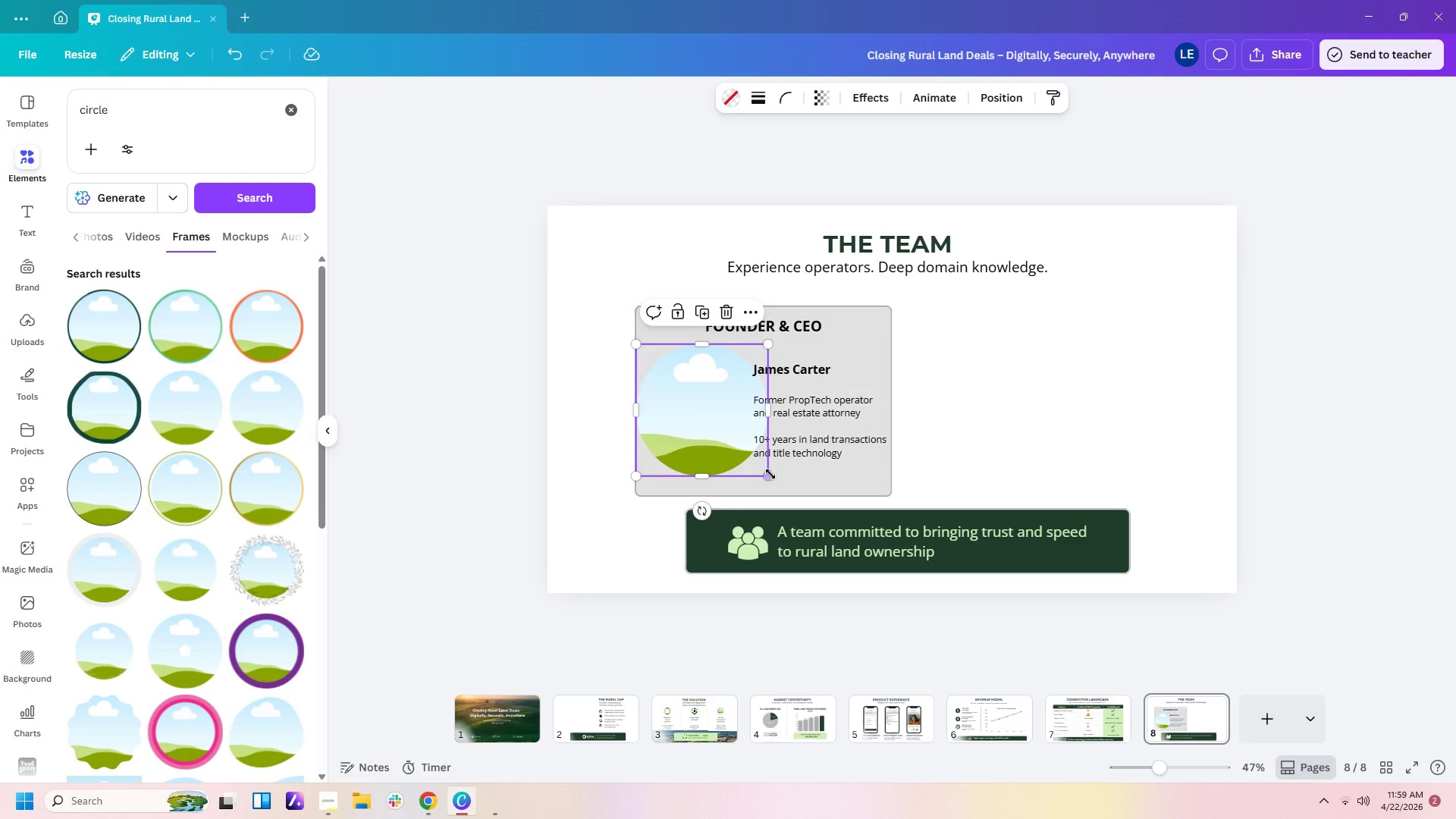 
left_click_drag(start_coordinate=[767, 474], to_coordinate=[747, 446])
 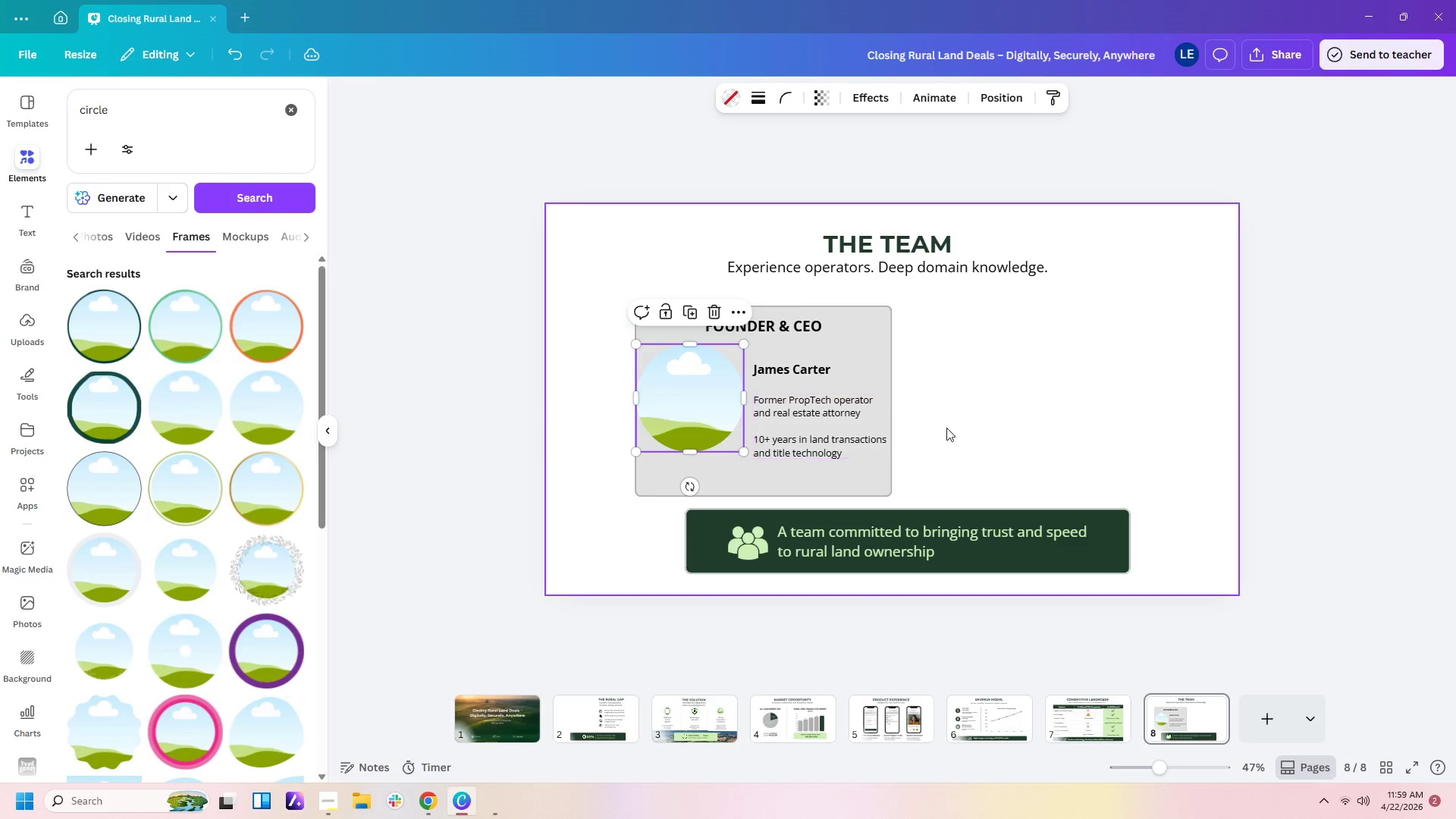 
left_click([981, 426])
 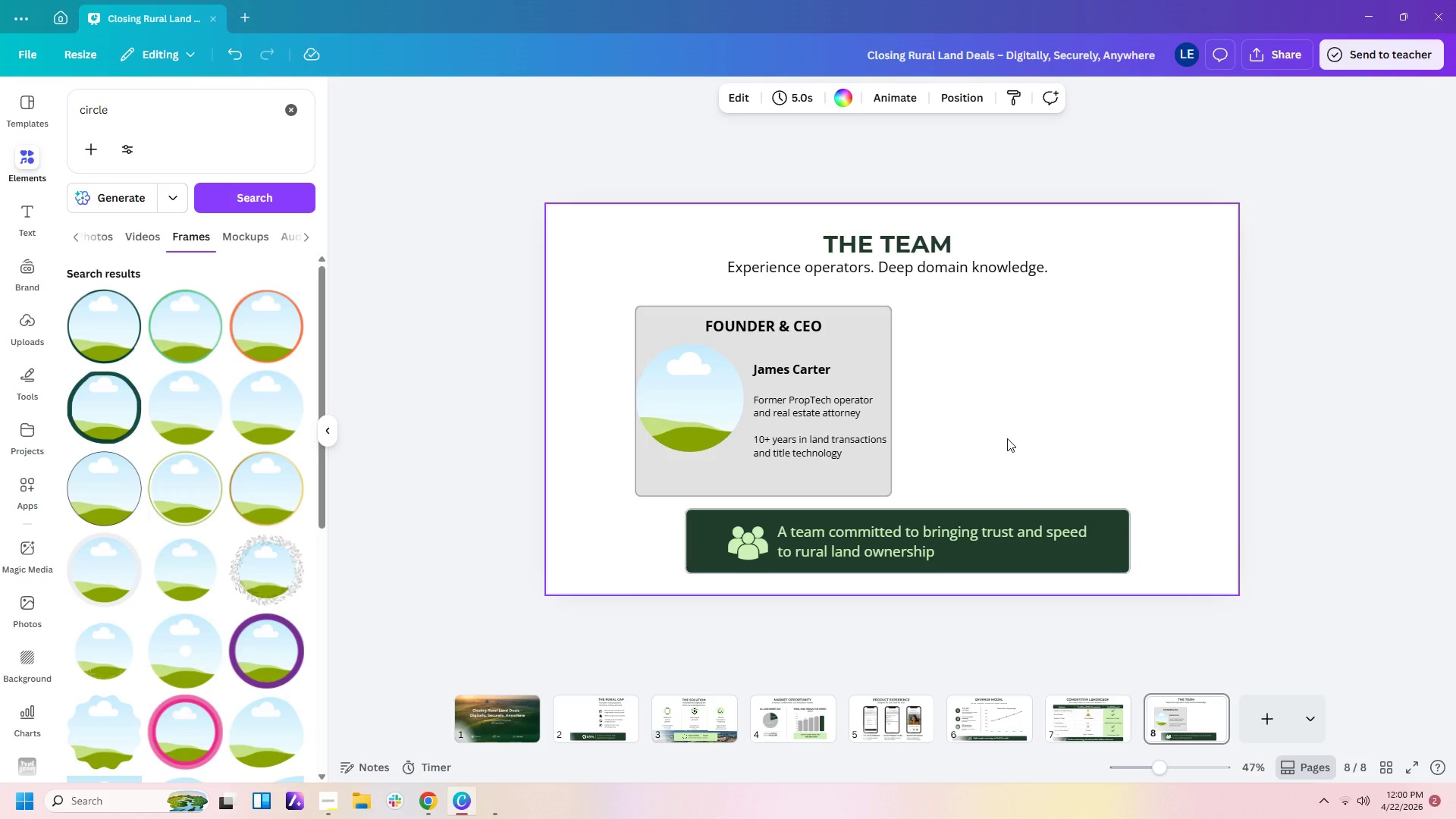 
left_click([885, 488])
 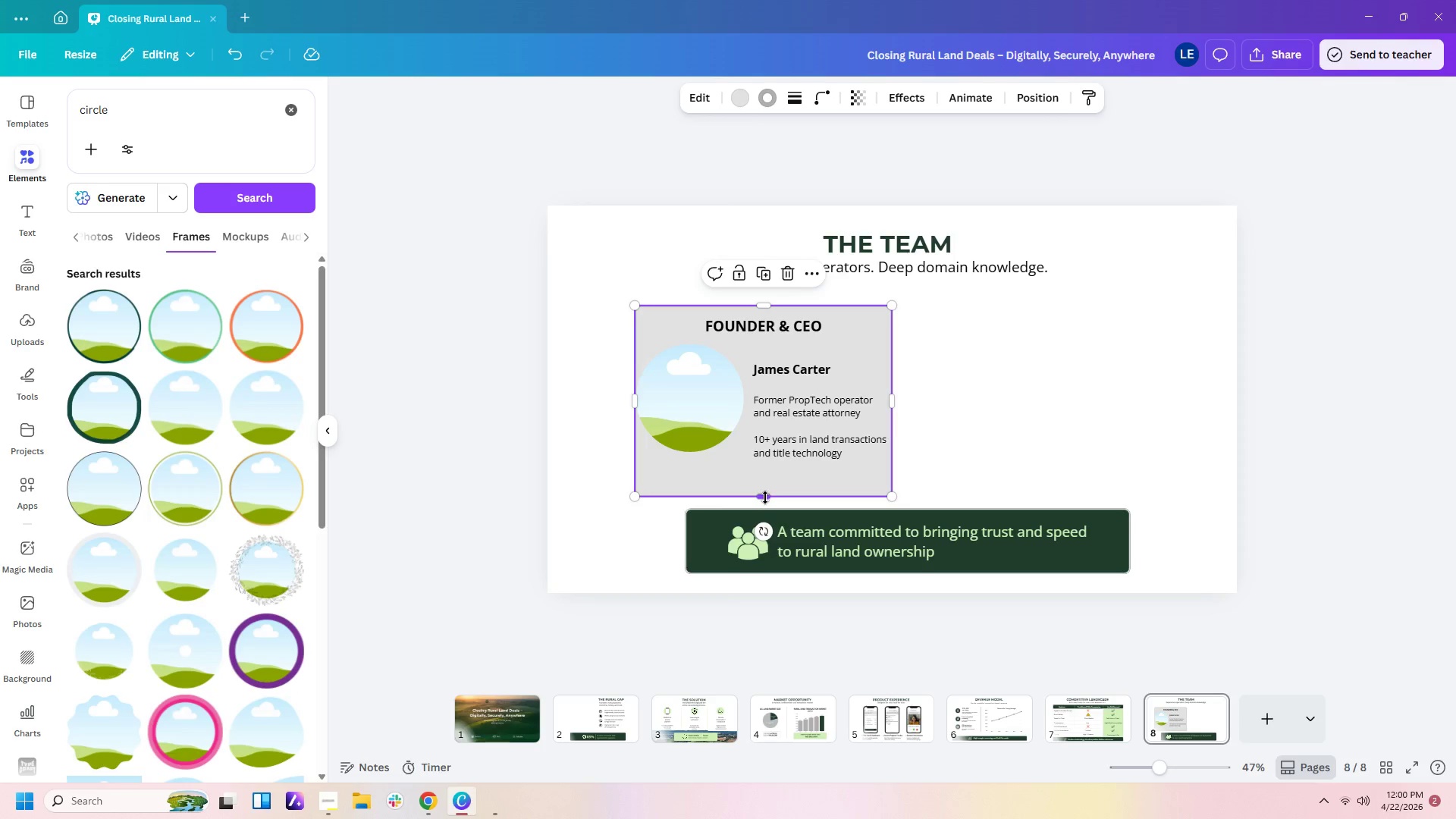 
left_click_drag(start_coordinate=[762, 500], to_coordinate=[764, 488])
 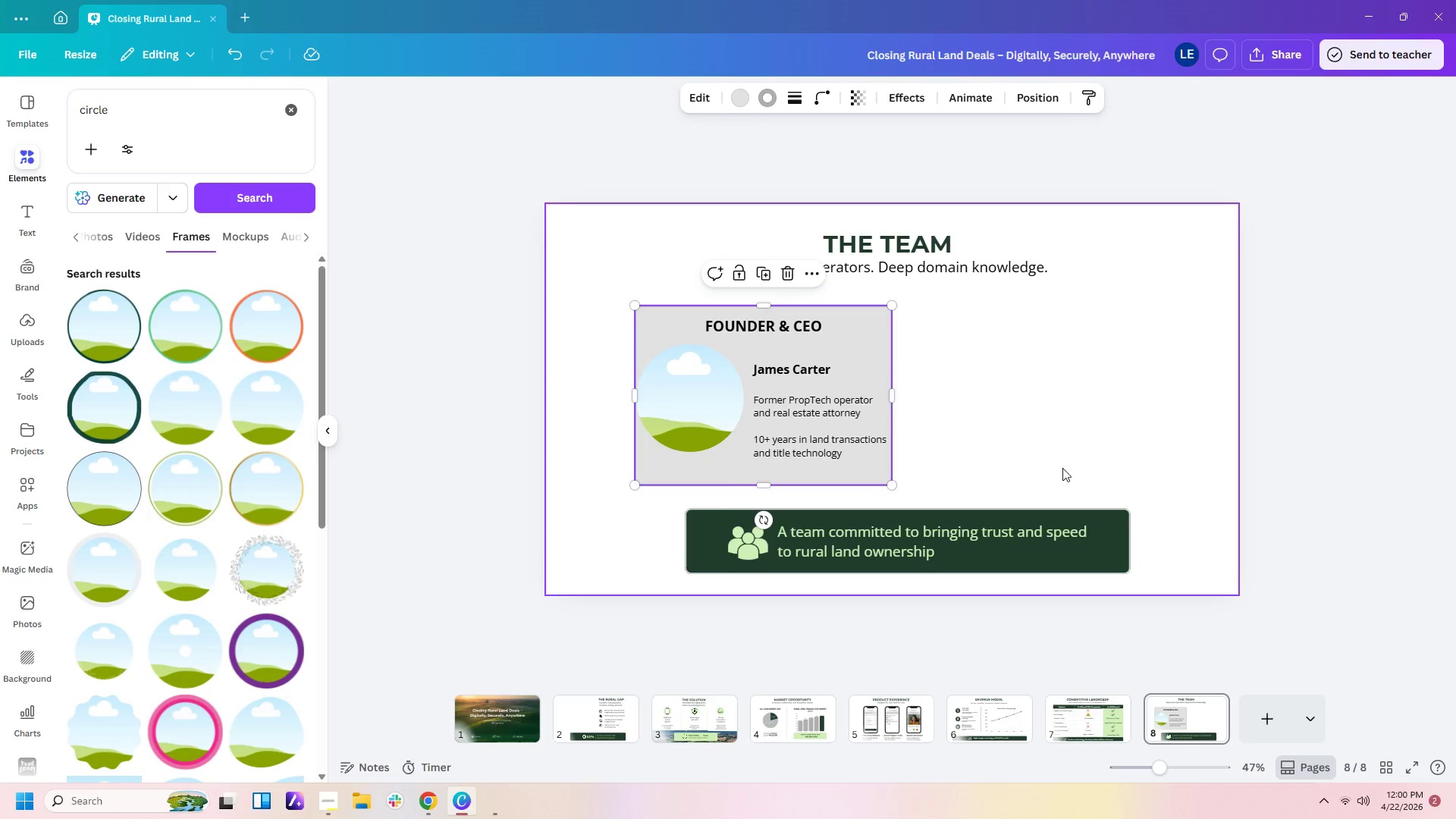 
left_click([1064, 467])
 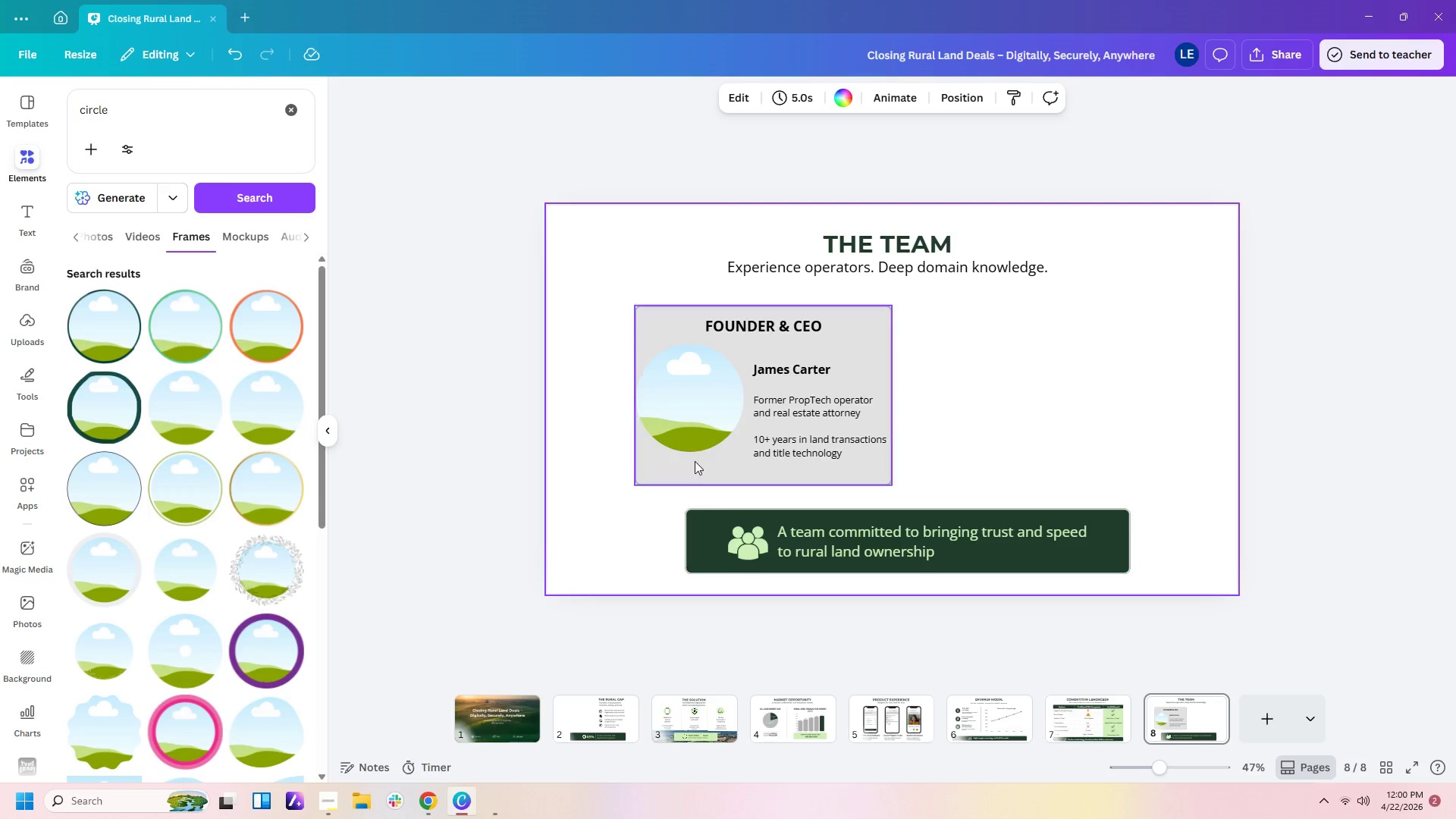 
left_click([691, 472])
 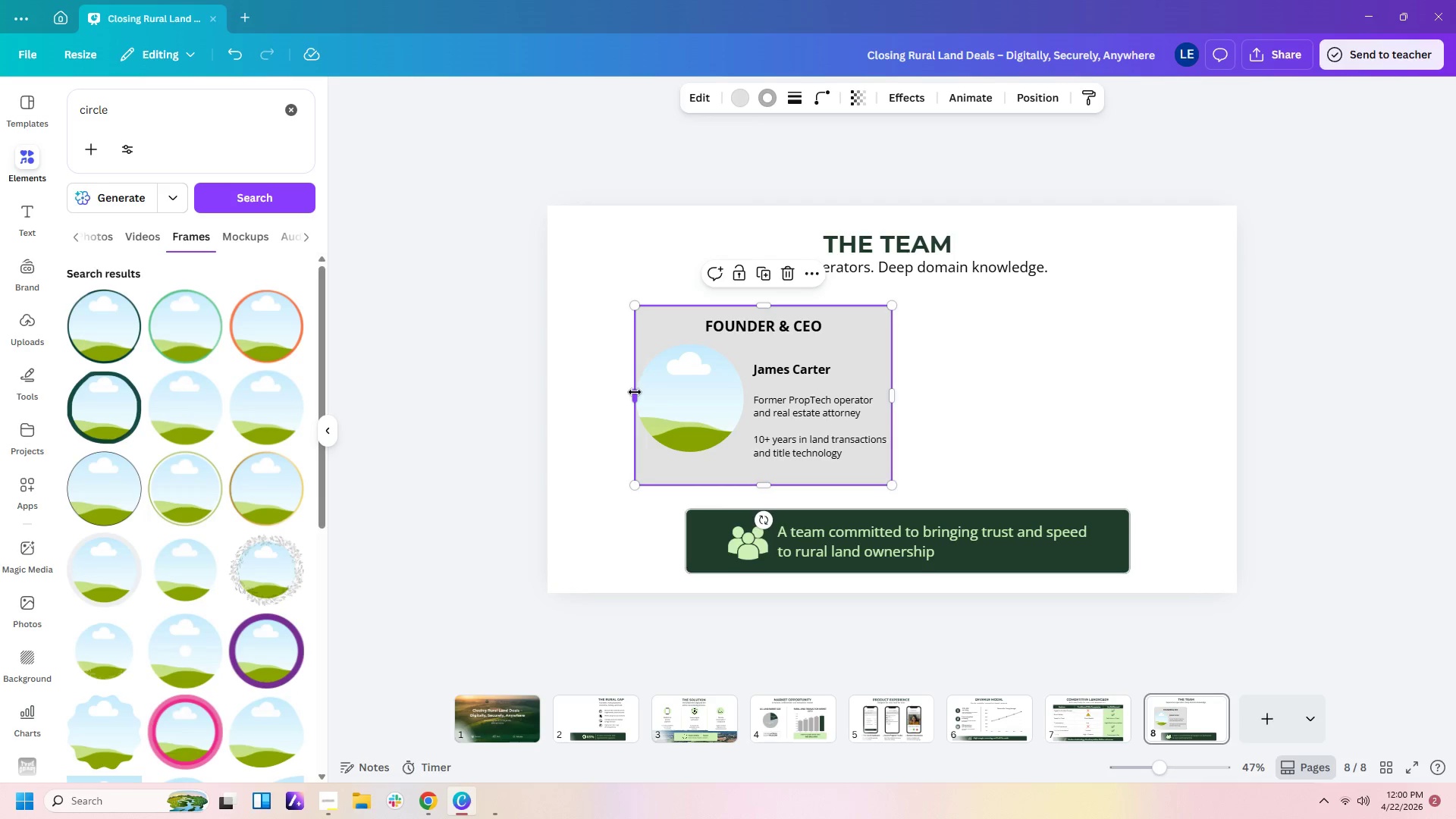 
left_click_drag(start_coordinate=[634, 392], to_coordinate=[624, 392])
 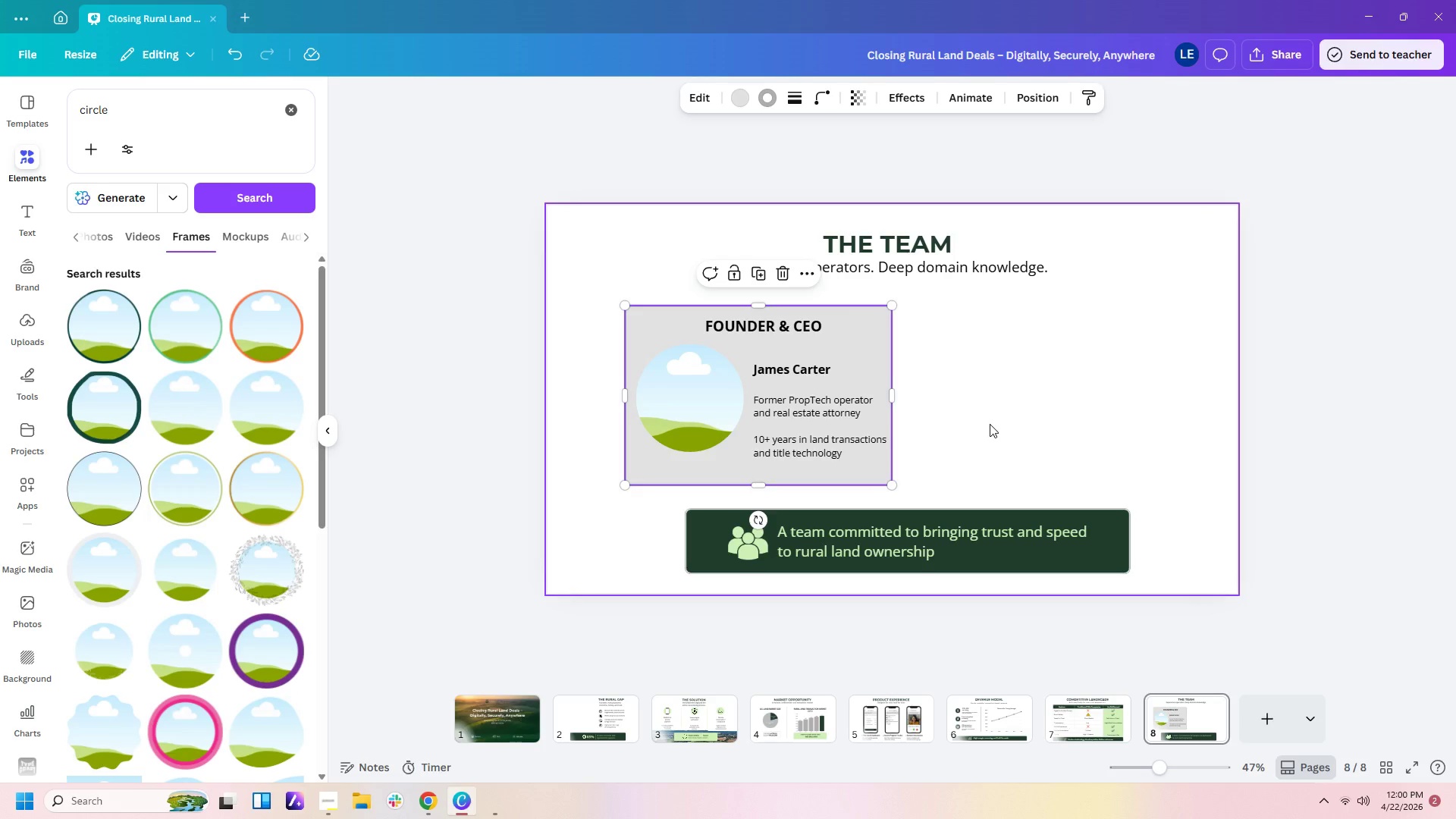 
left_click([990, 428])
 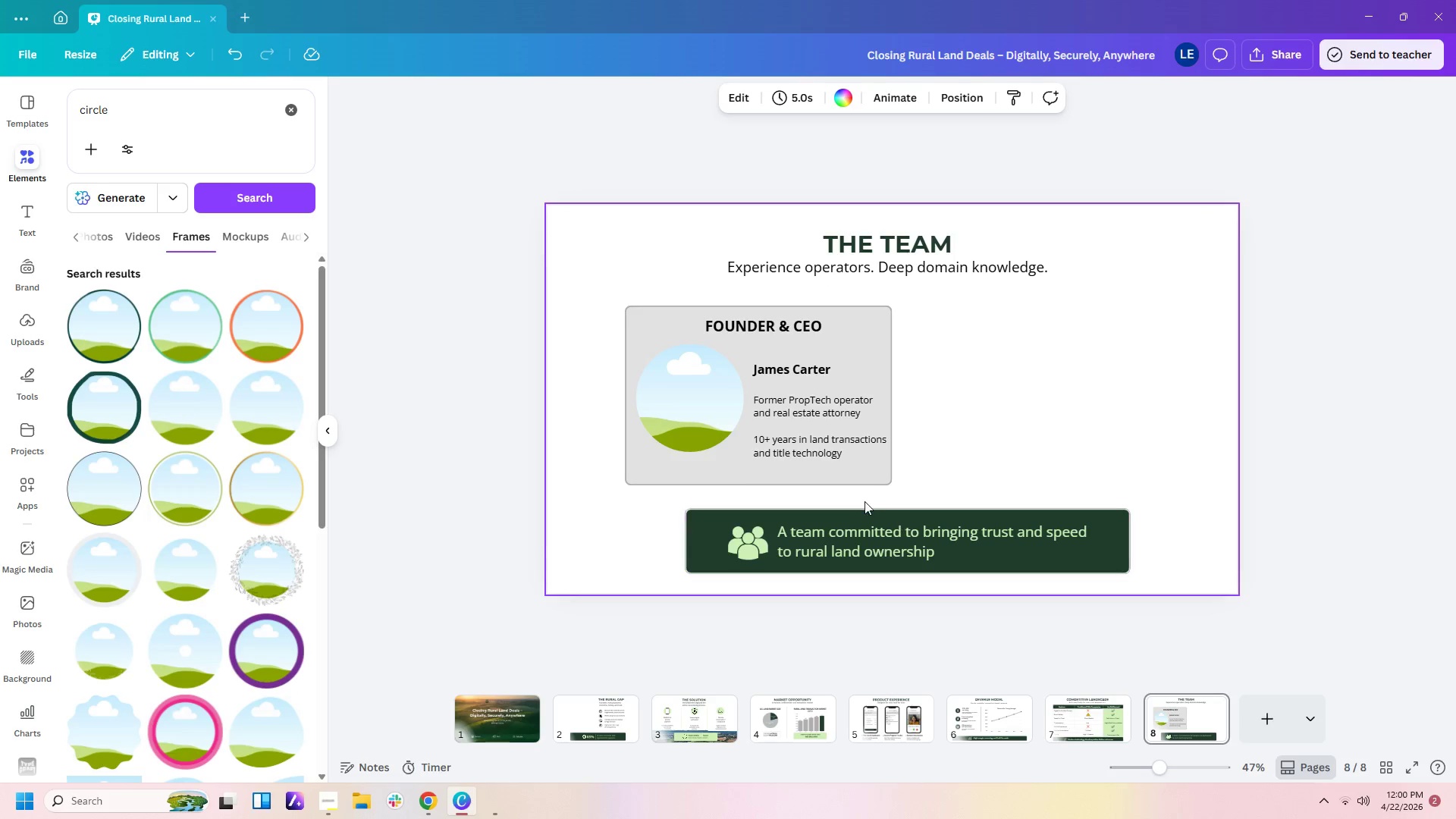 
left_click([872, 482])
 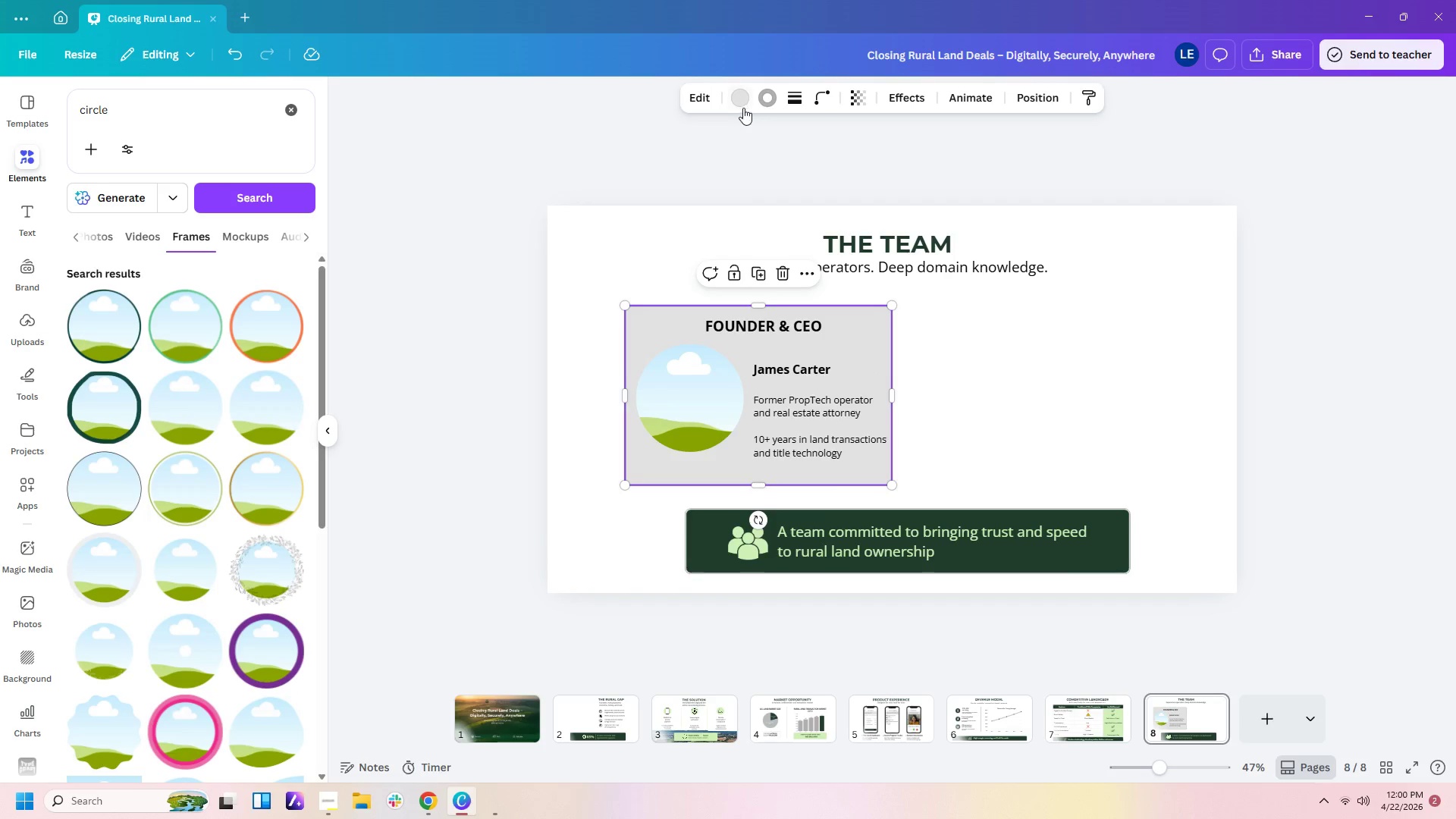 
left_click([739, 106])
 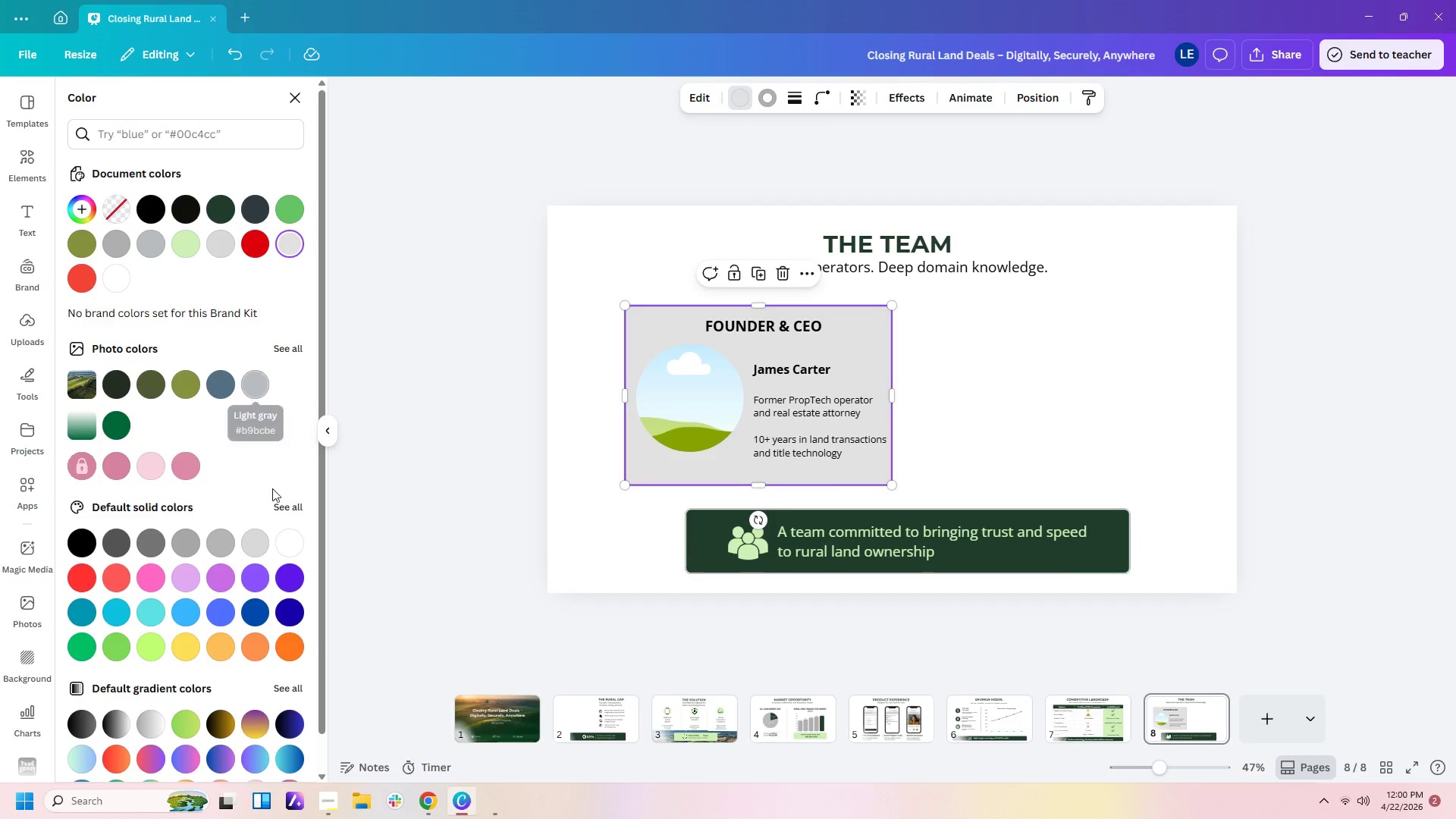 
mouse_move([257, 548])
 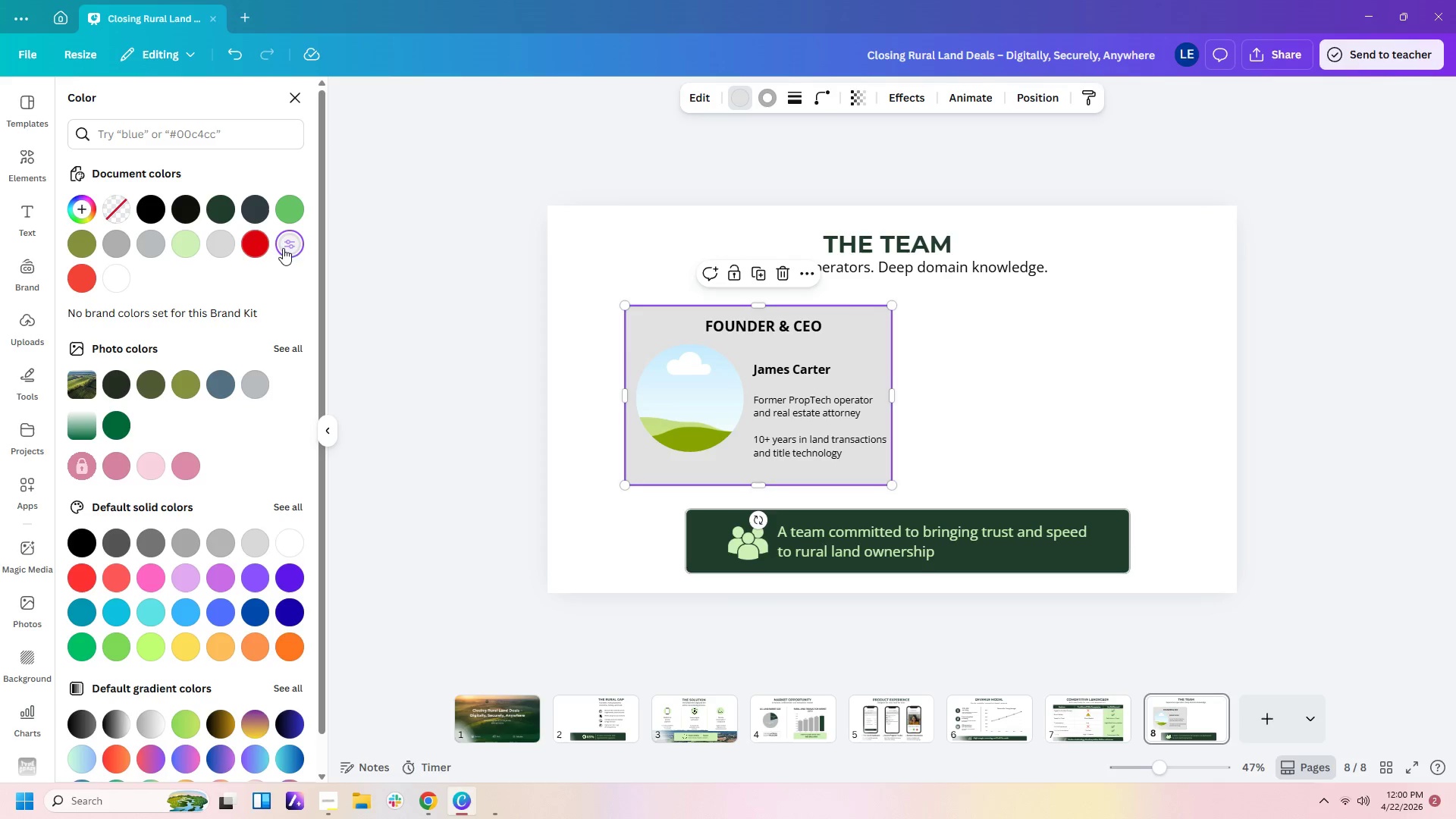 
left_click([292, 245])
 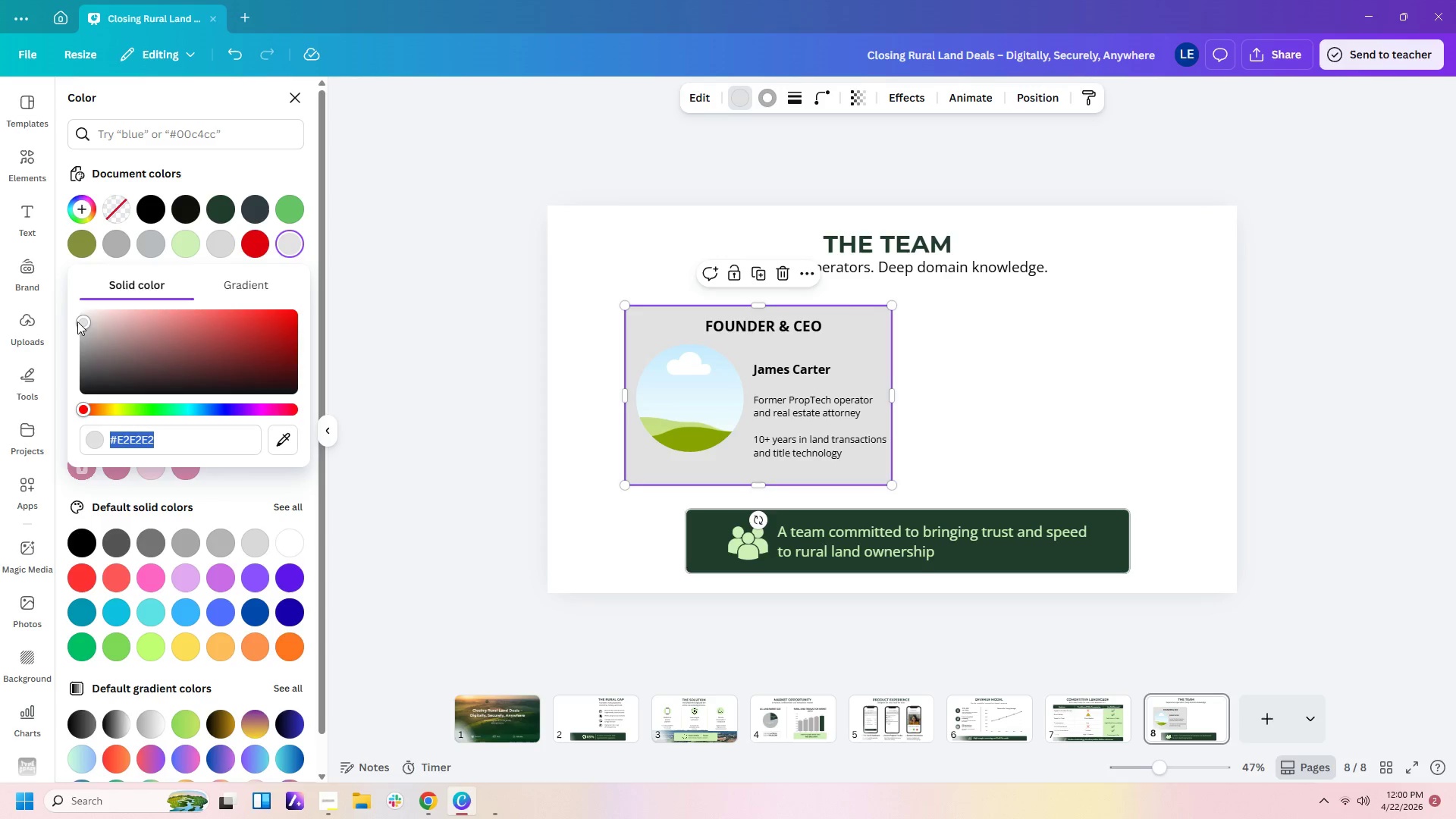 
left_click_drag(start_coordinate=[78, 321], to_coordinate=[83, 310])
 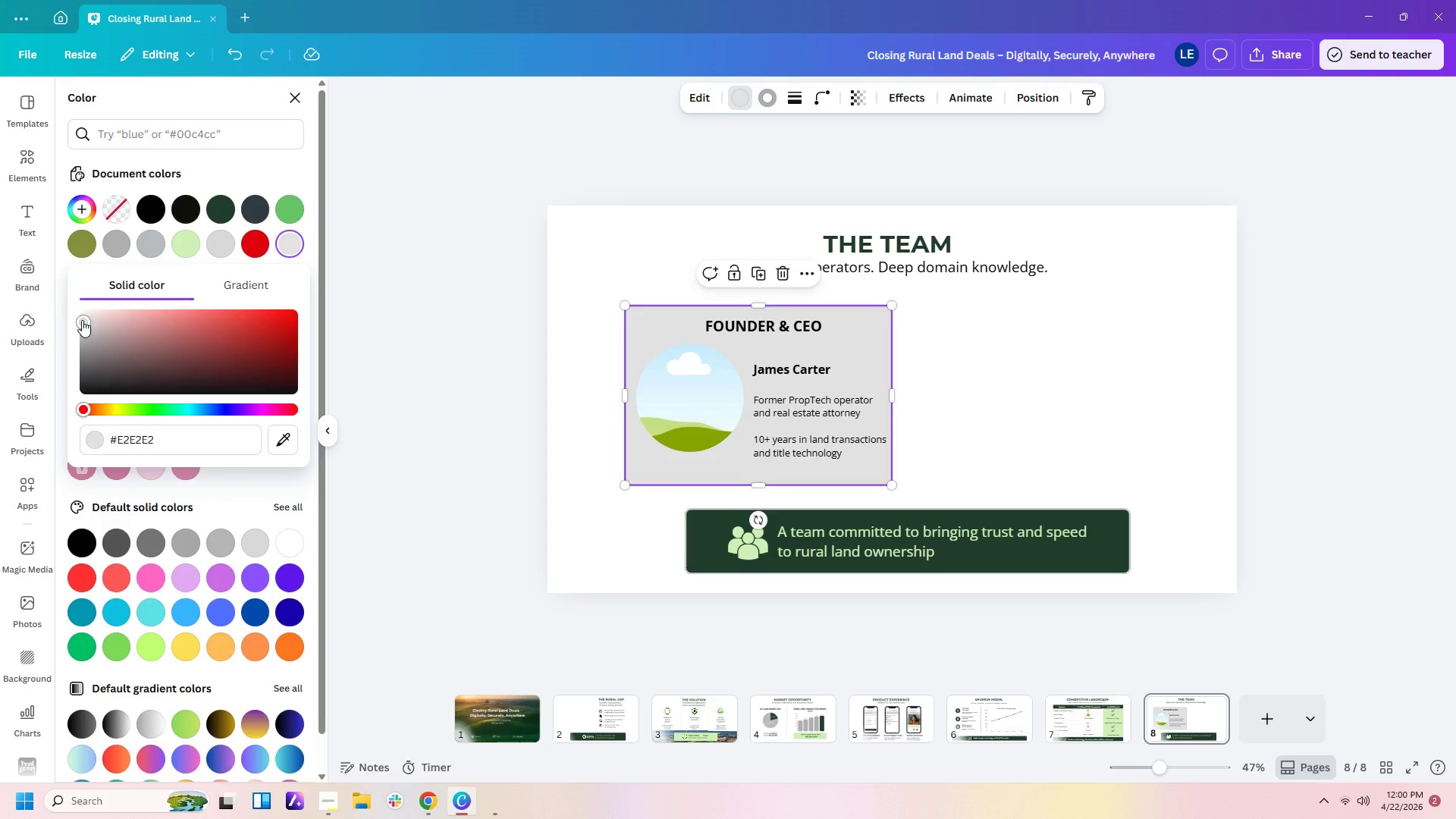 
left_click_drag(start_coordinate=[82, 320], to_coordinate=[81, 312])
 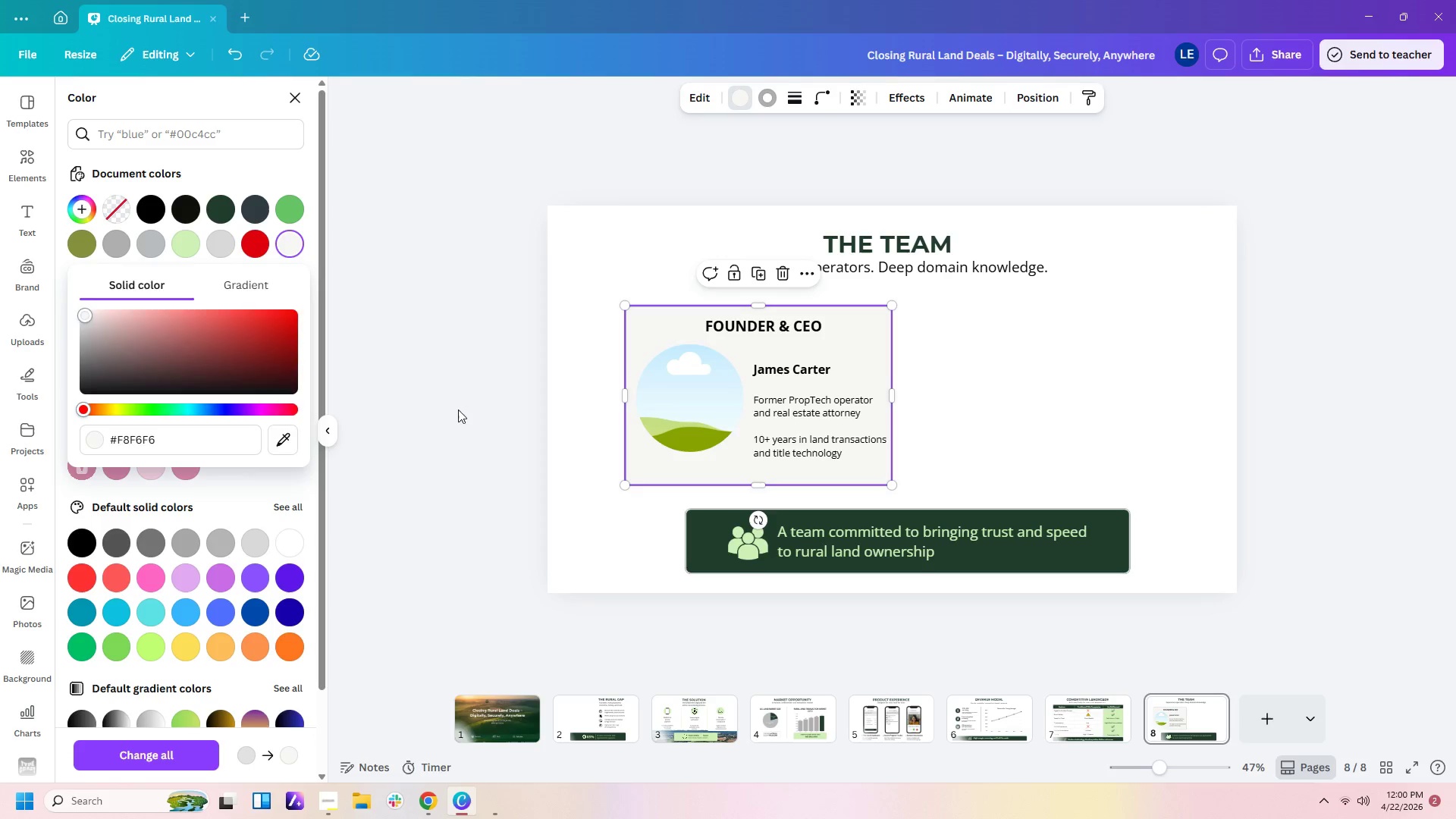 
left_click([464, 410])
 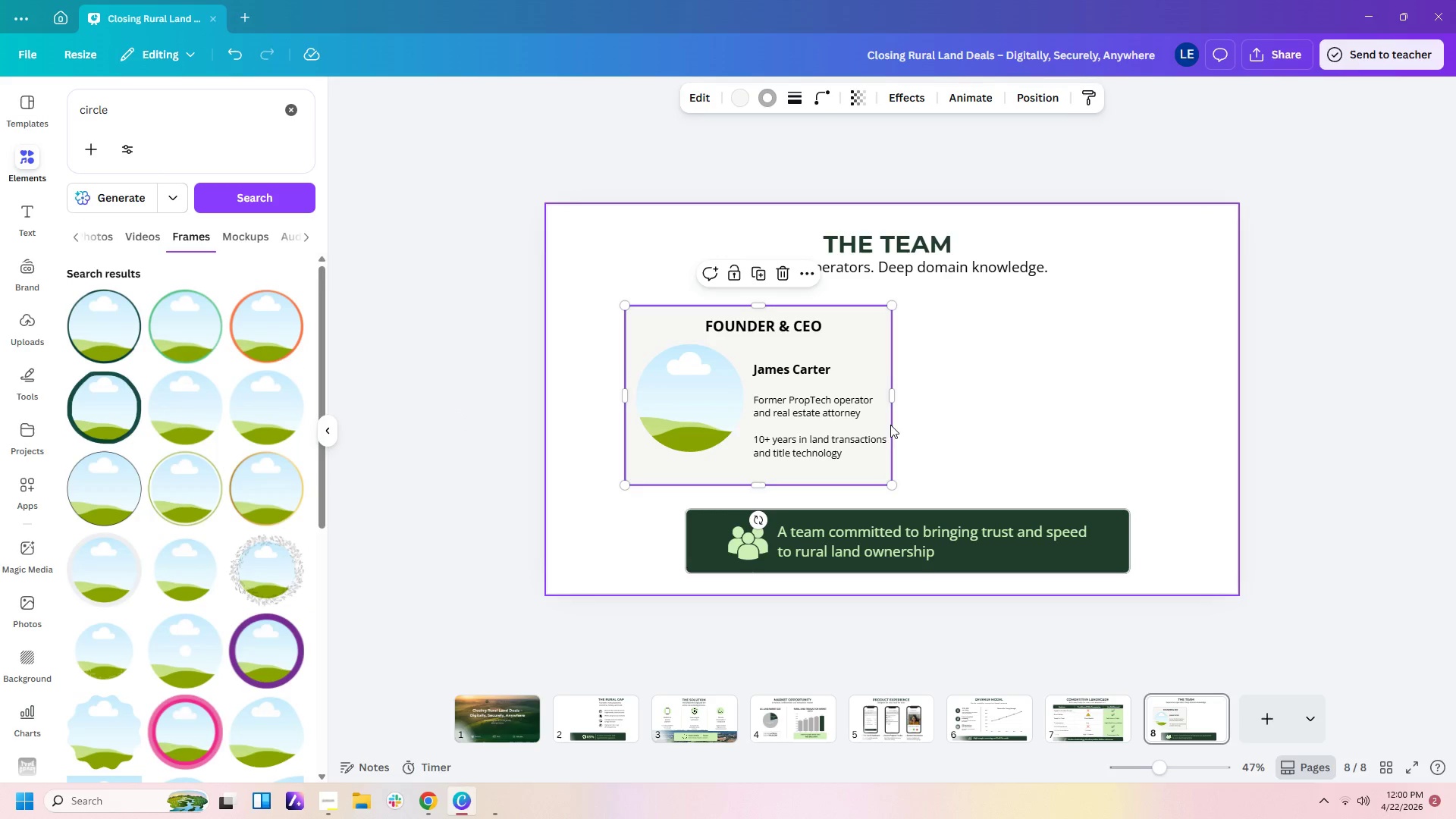 
left_click([1030, 427])
 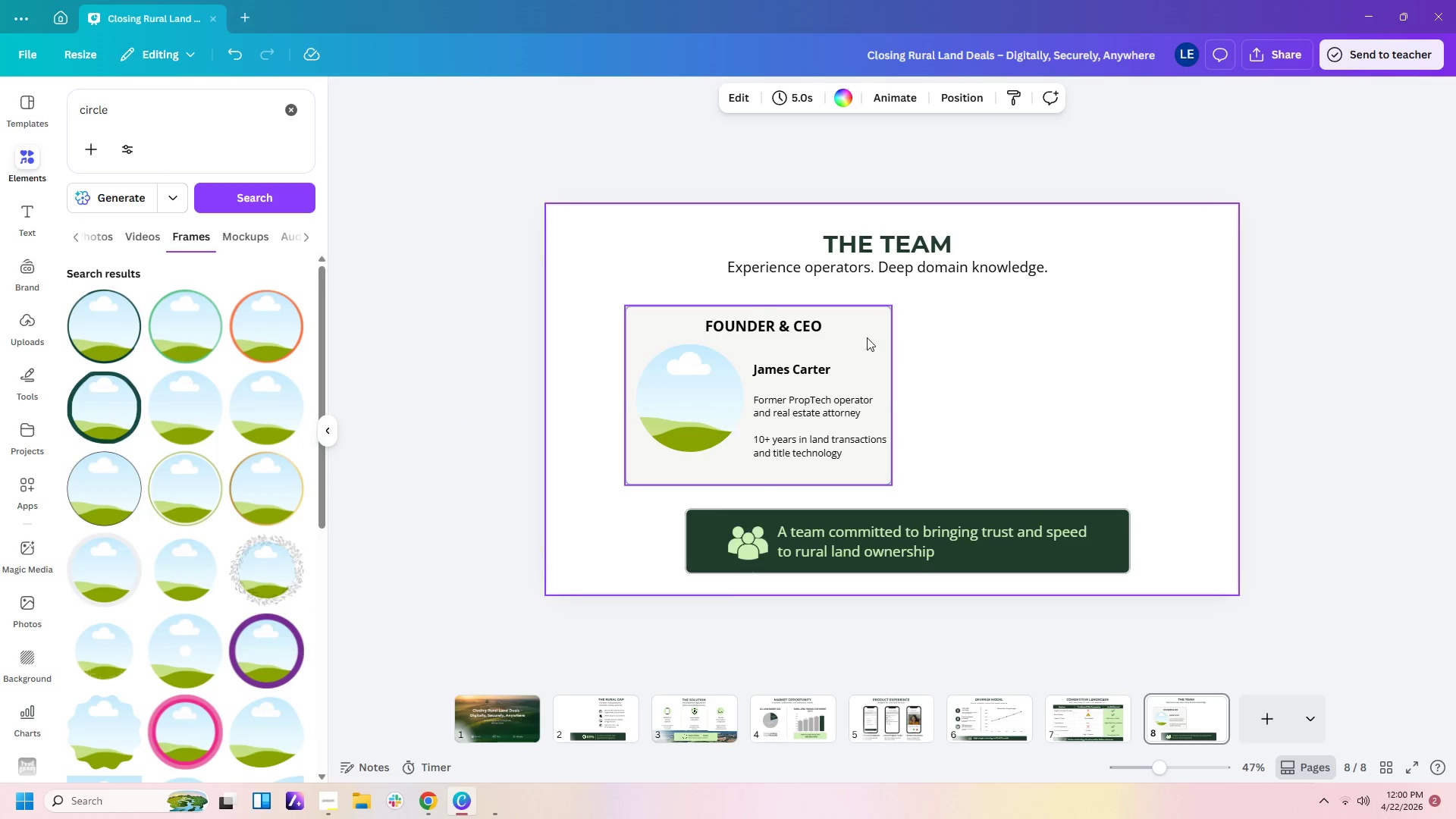 
left_click([864, 337])
 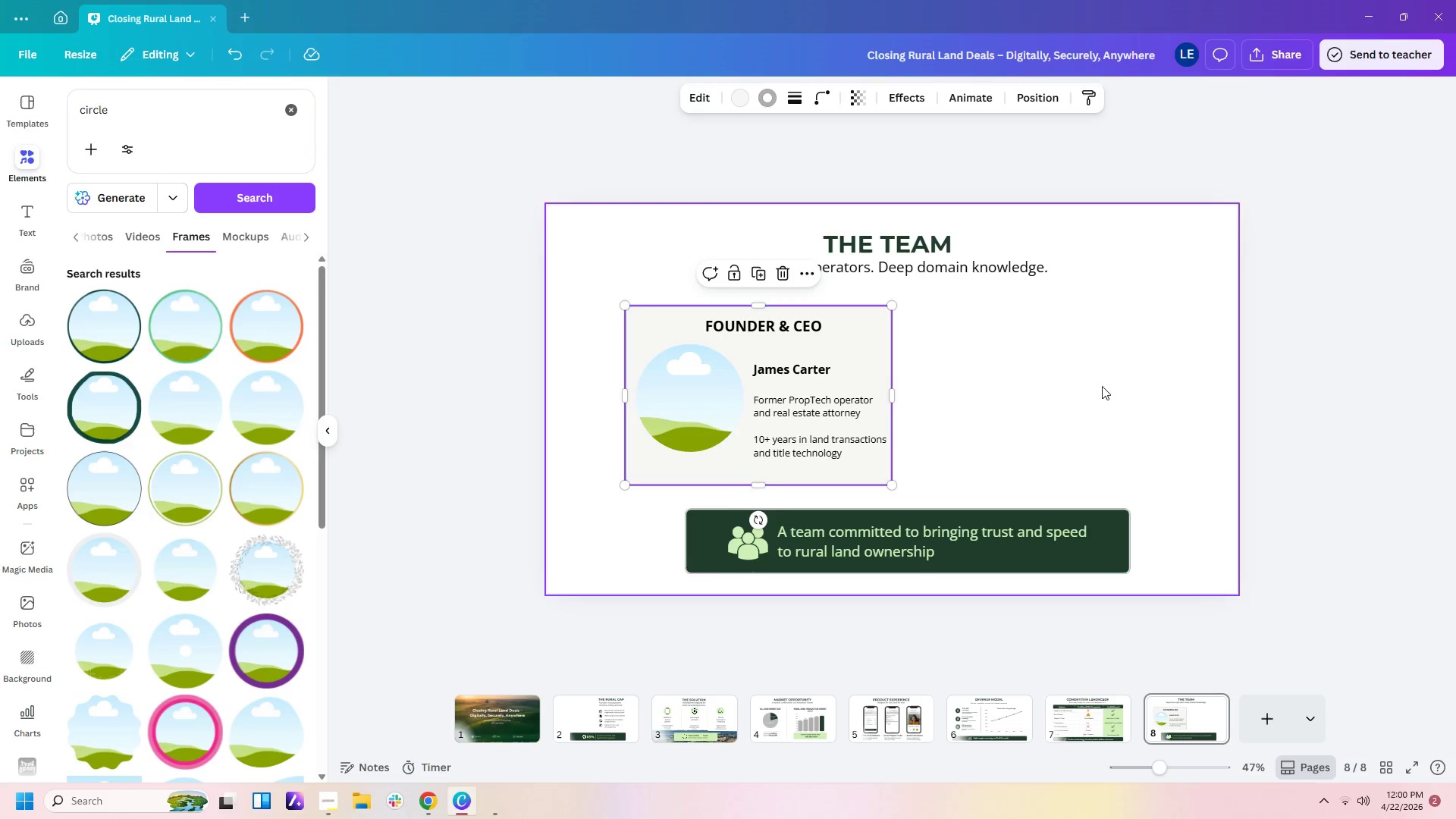 
left_click([1102, 386])
 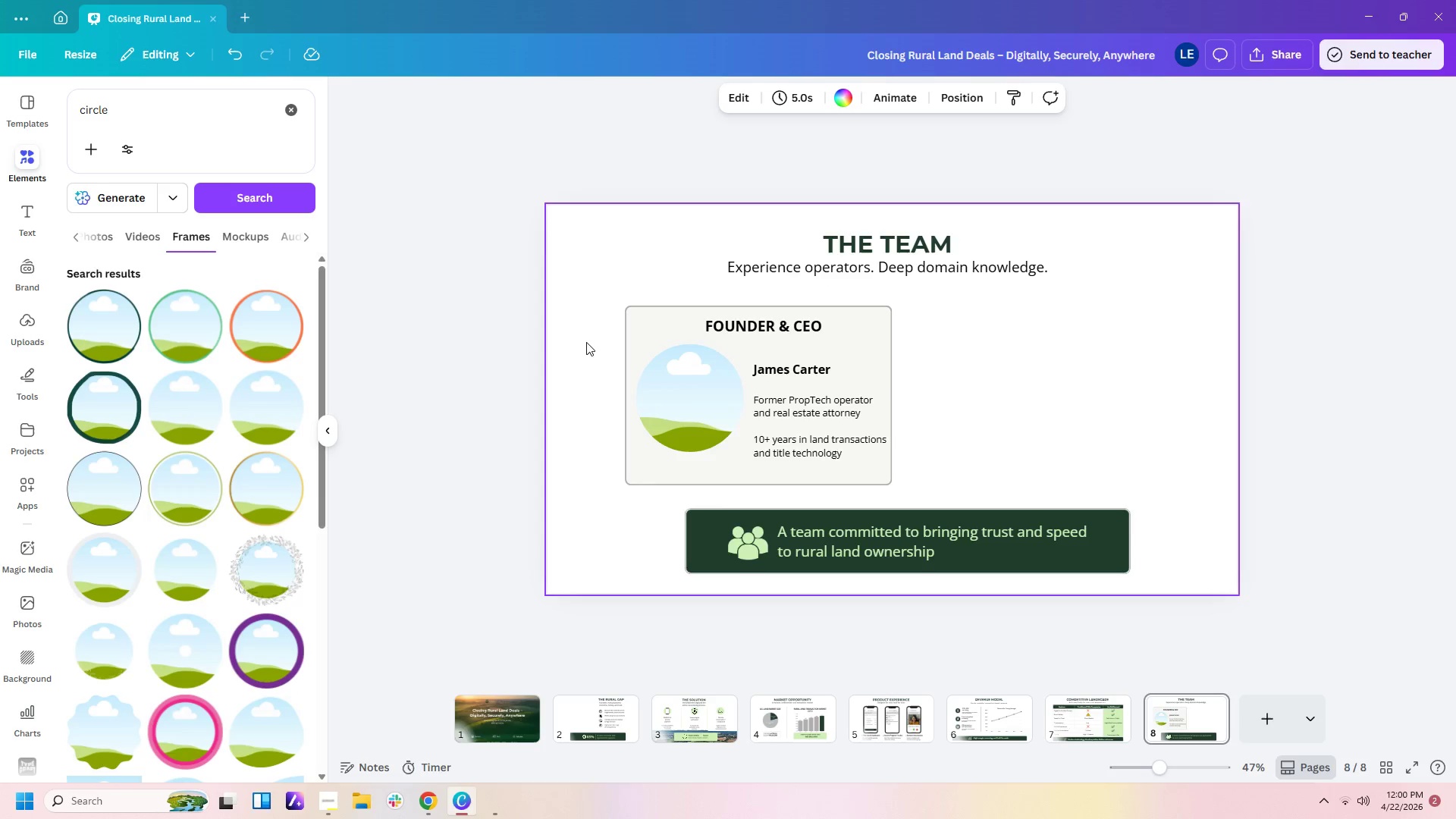 
left_click_drag(start_coordinate=[576, 331], to_coordinate=[919, 443])
 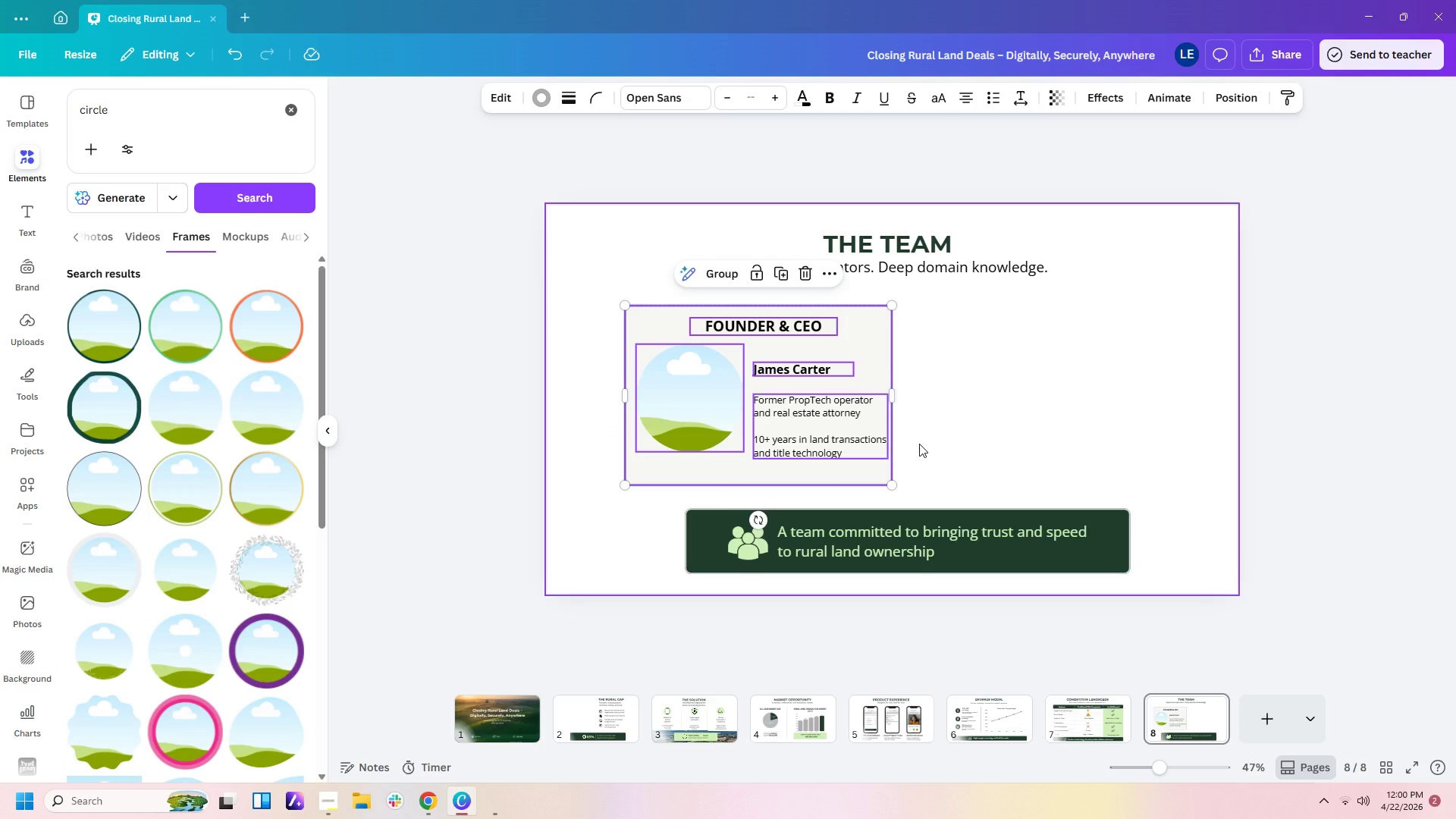 
key(Control+C)
 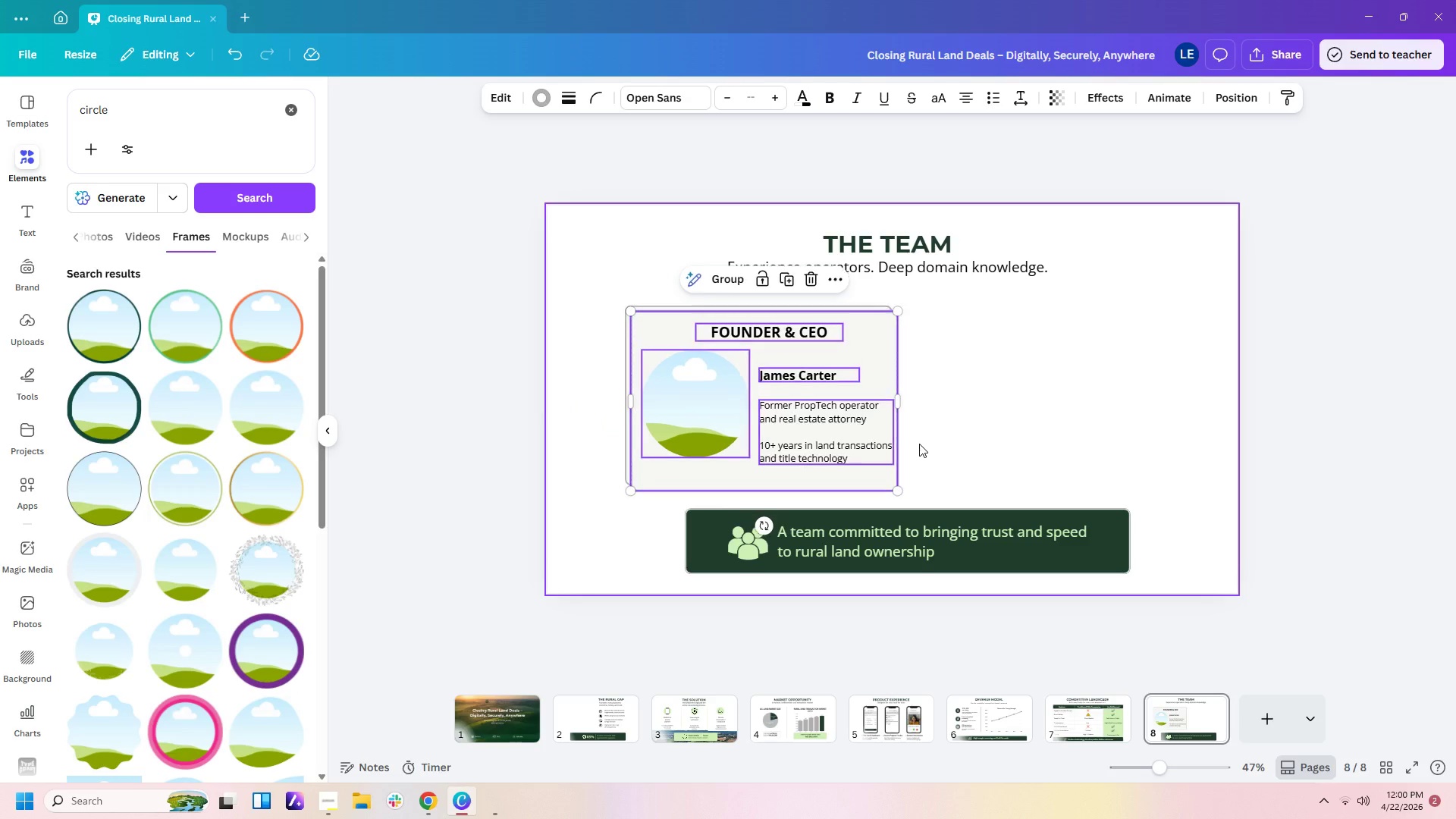 
key(Control+V)
 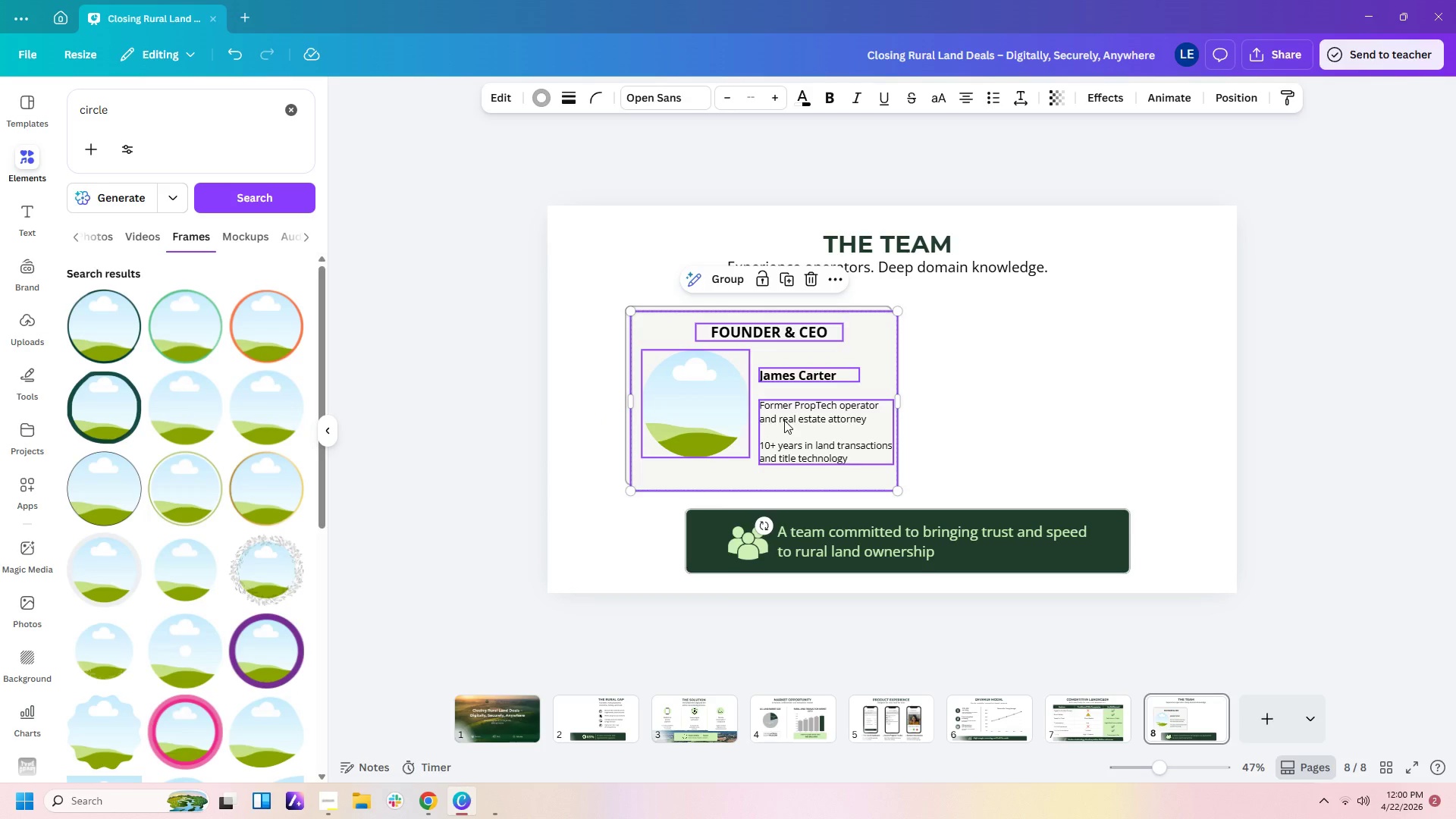 
left_click_drag(start_coordinate=[784, 420], to_coordinate=[1061, 414])
 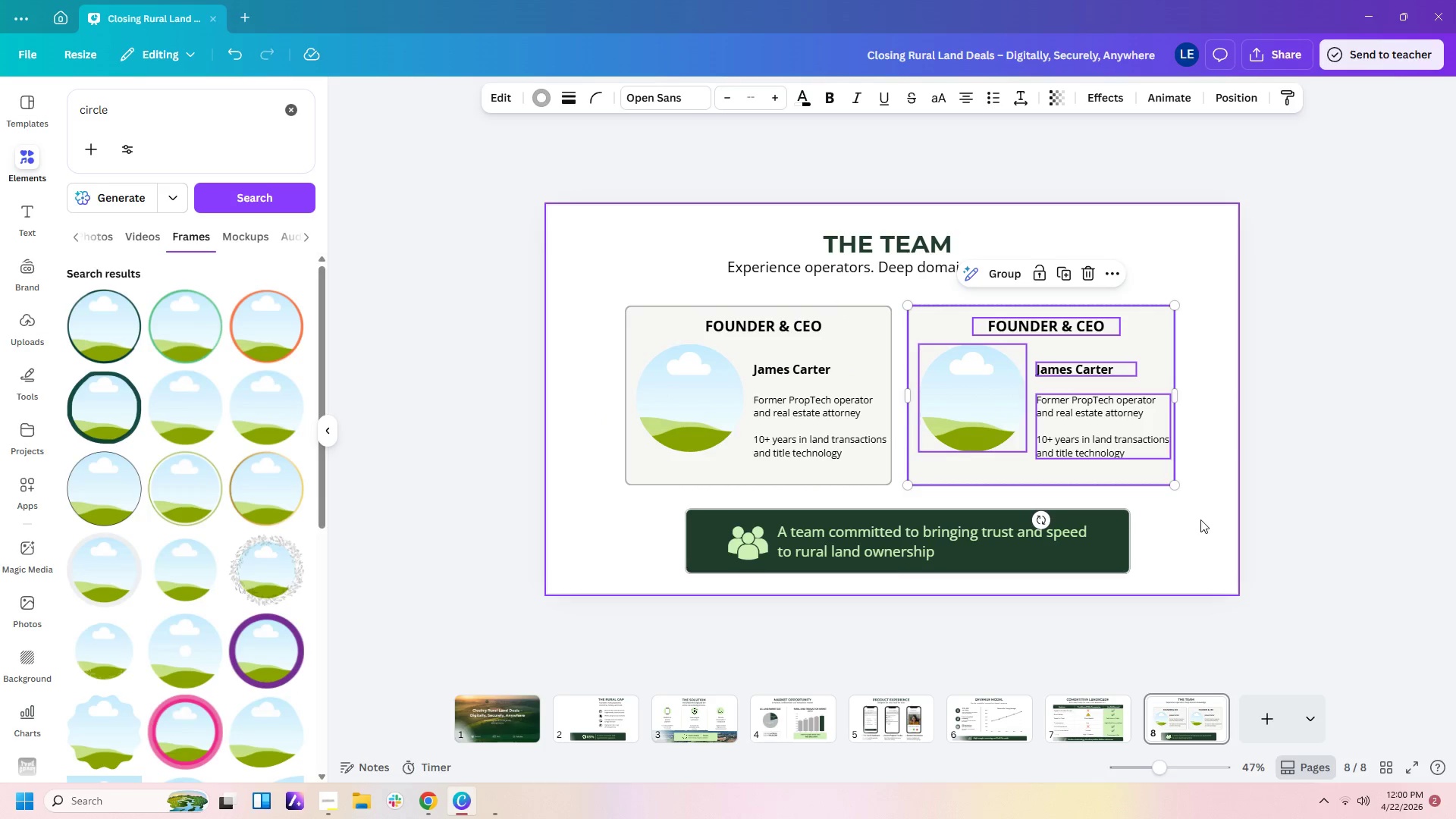 
left_click([1200, 521])
 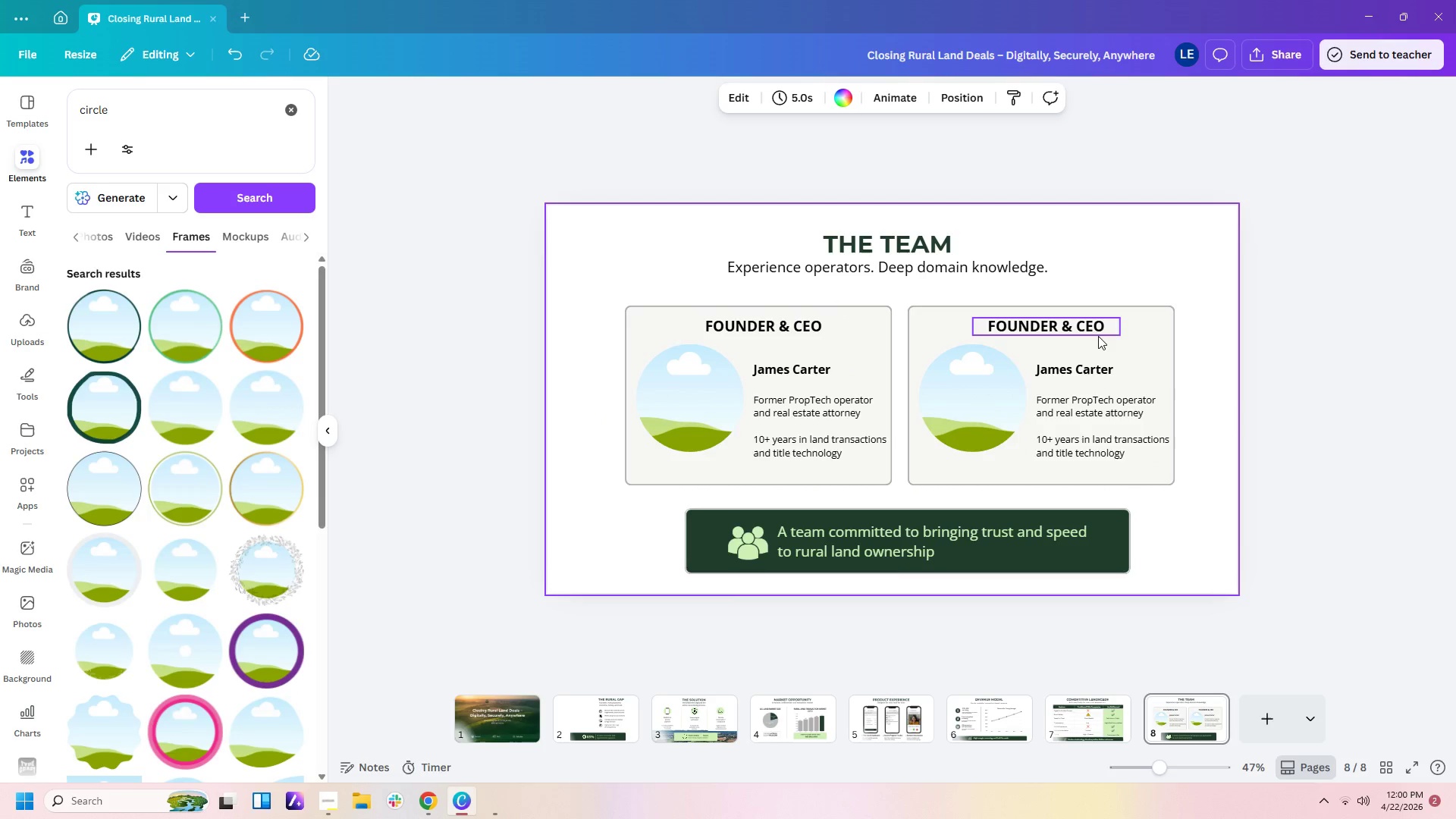 
double_click([1086, 331])
 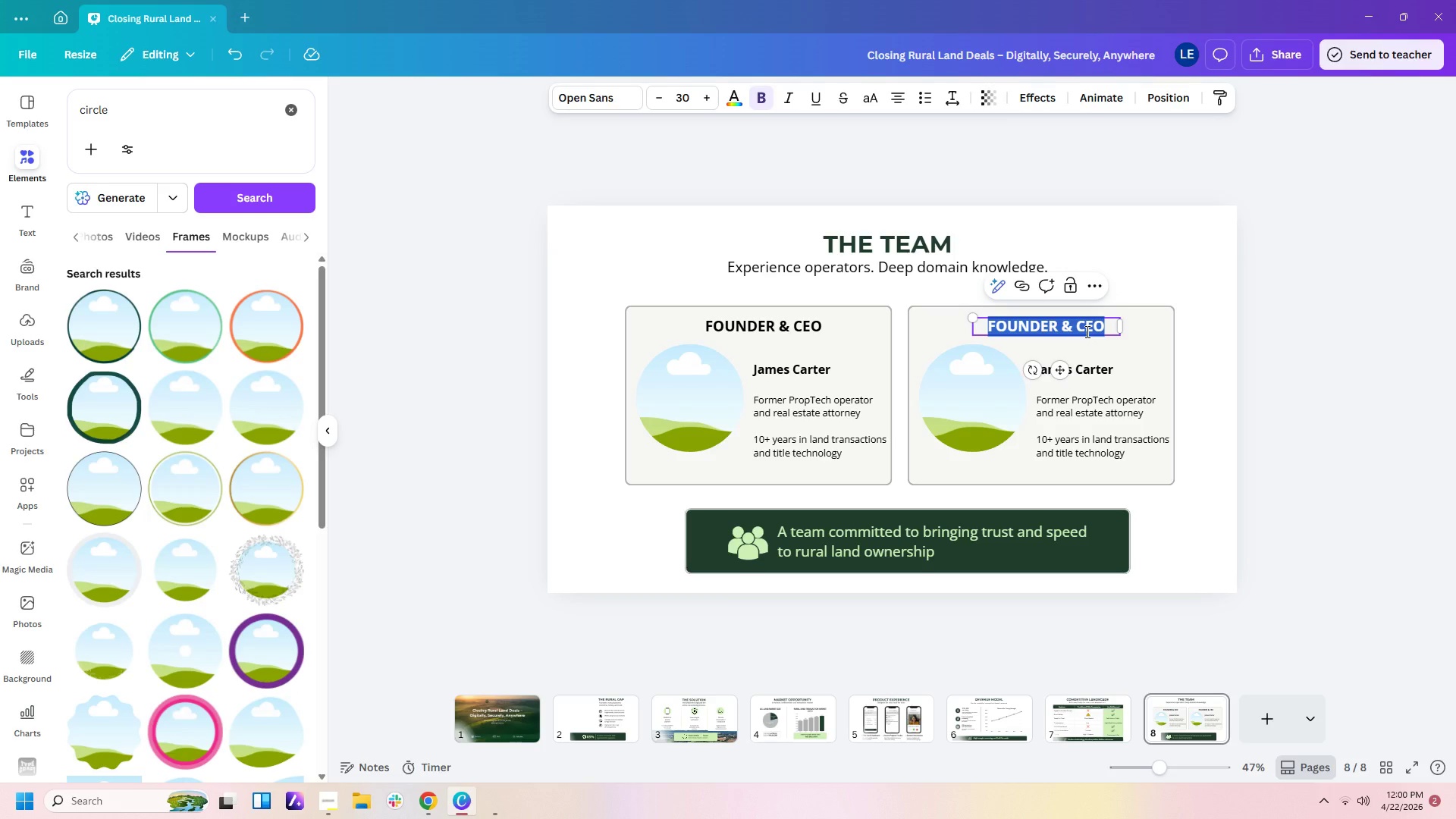 
type(ad)
key(Backspace)
key(Backspace)
type(ADVISOR)
 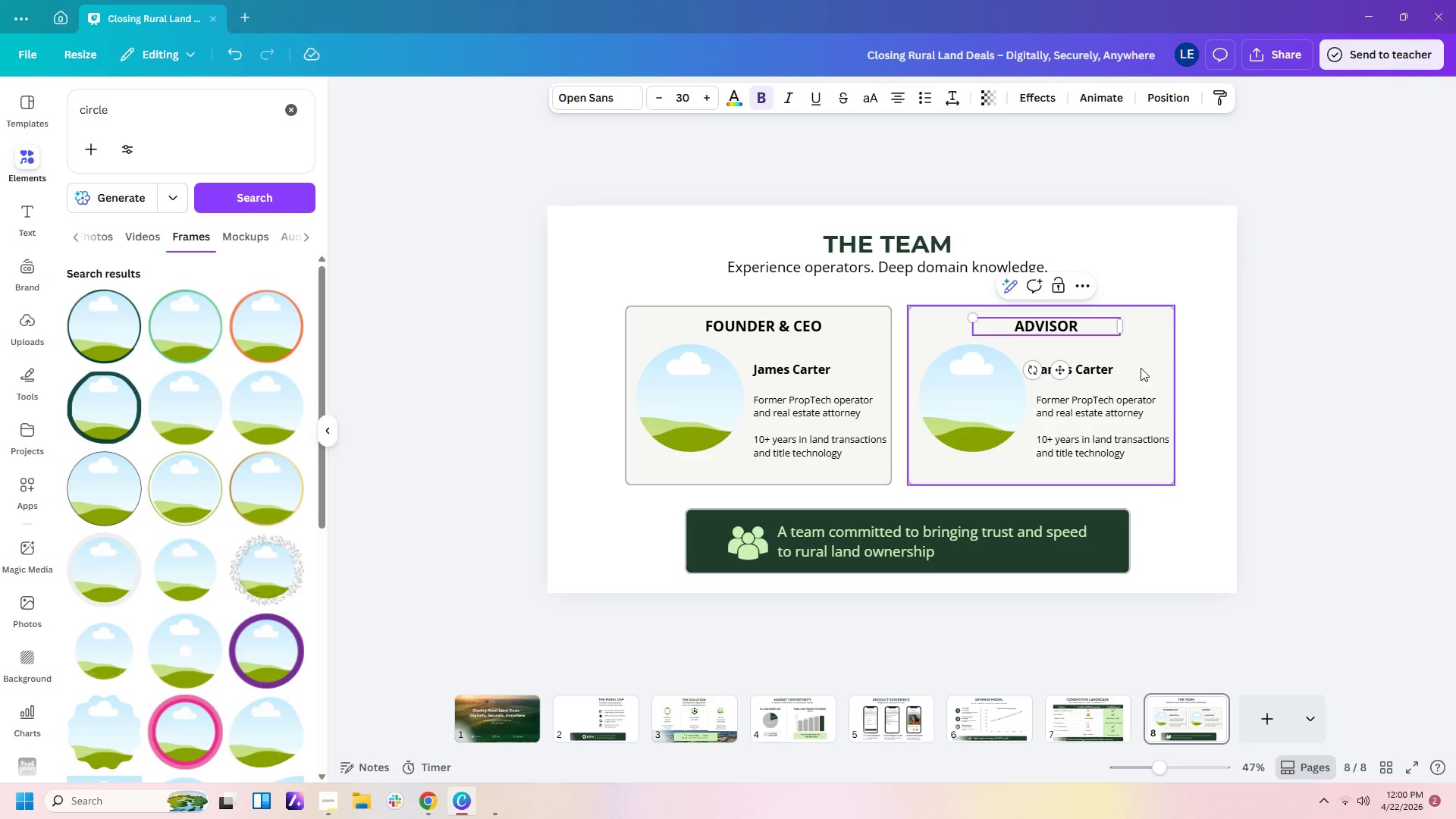 
double_click([1108, 373])
 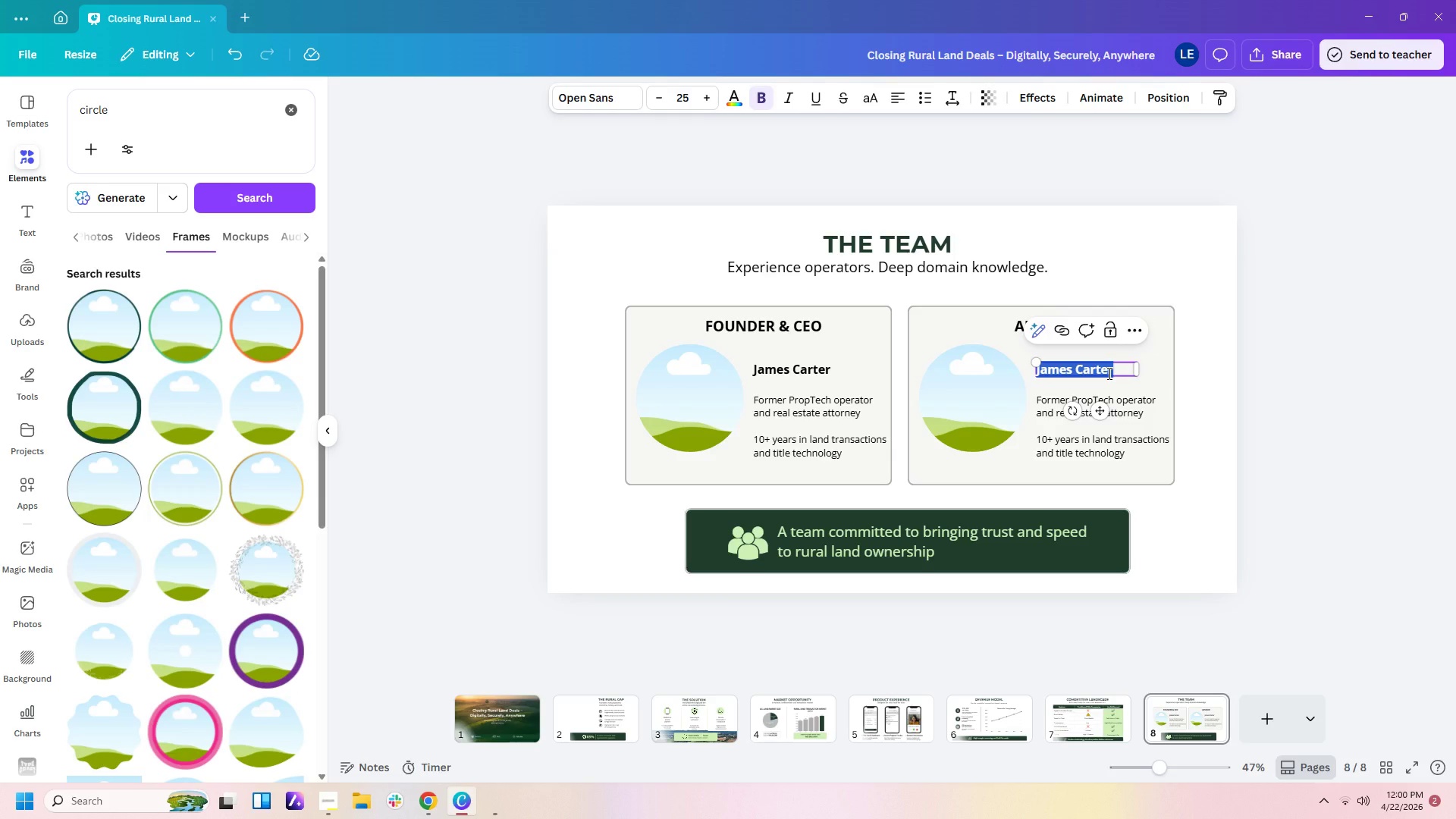 
type(lISA )
key(Backspace)
key(Backspace)
key(Backspace)
key(Backspace)
key(Backspace)
type(Lisa Morgan)
 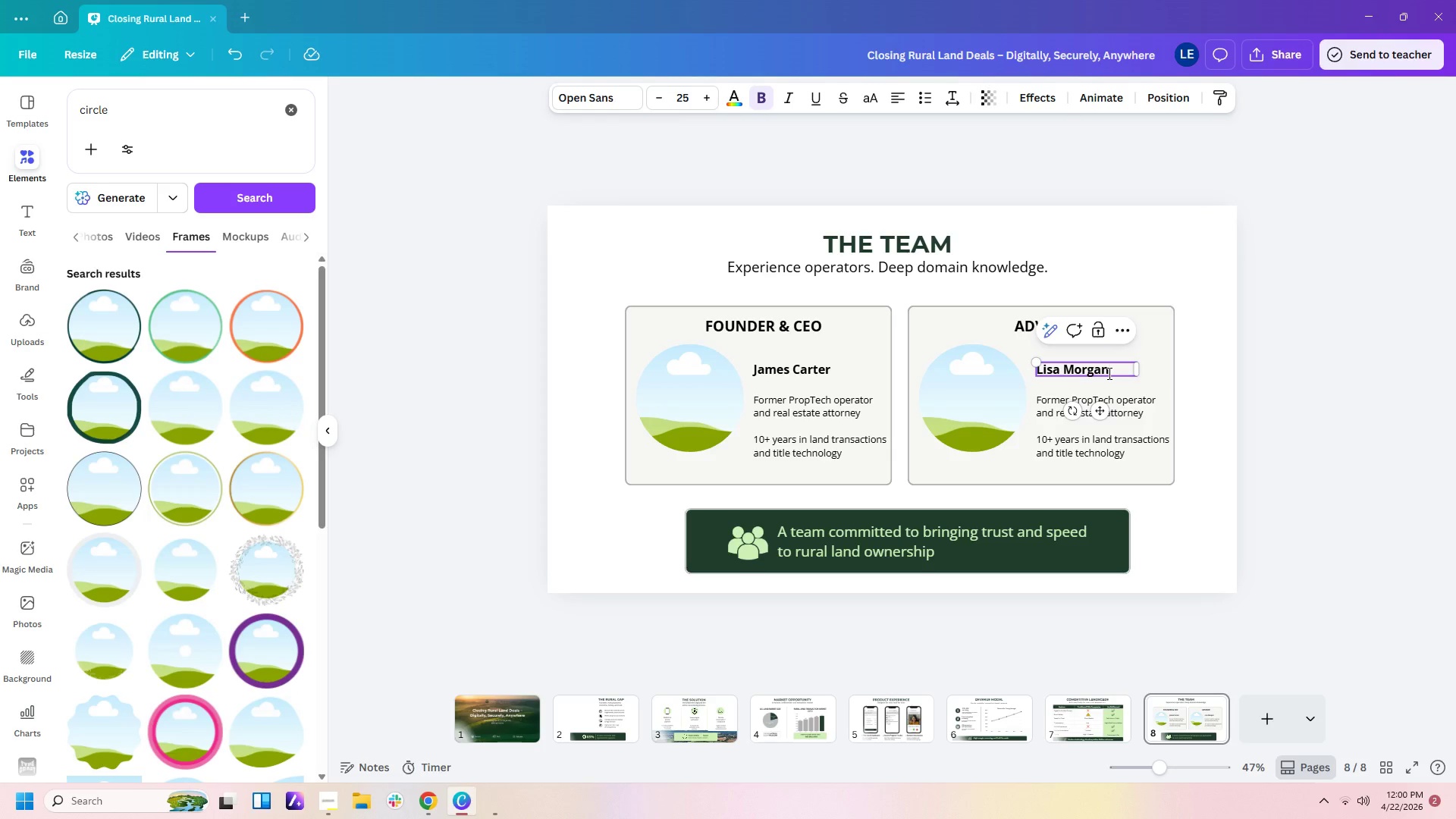 
double_click([1131, 410])
 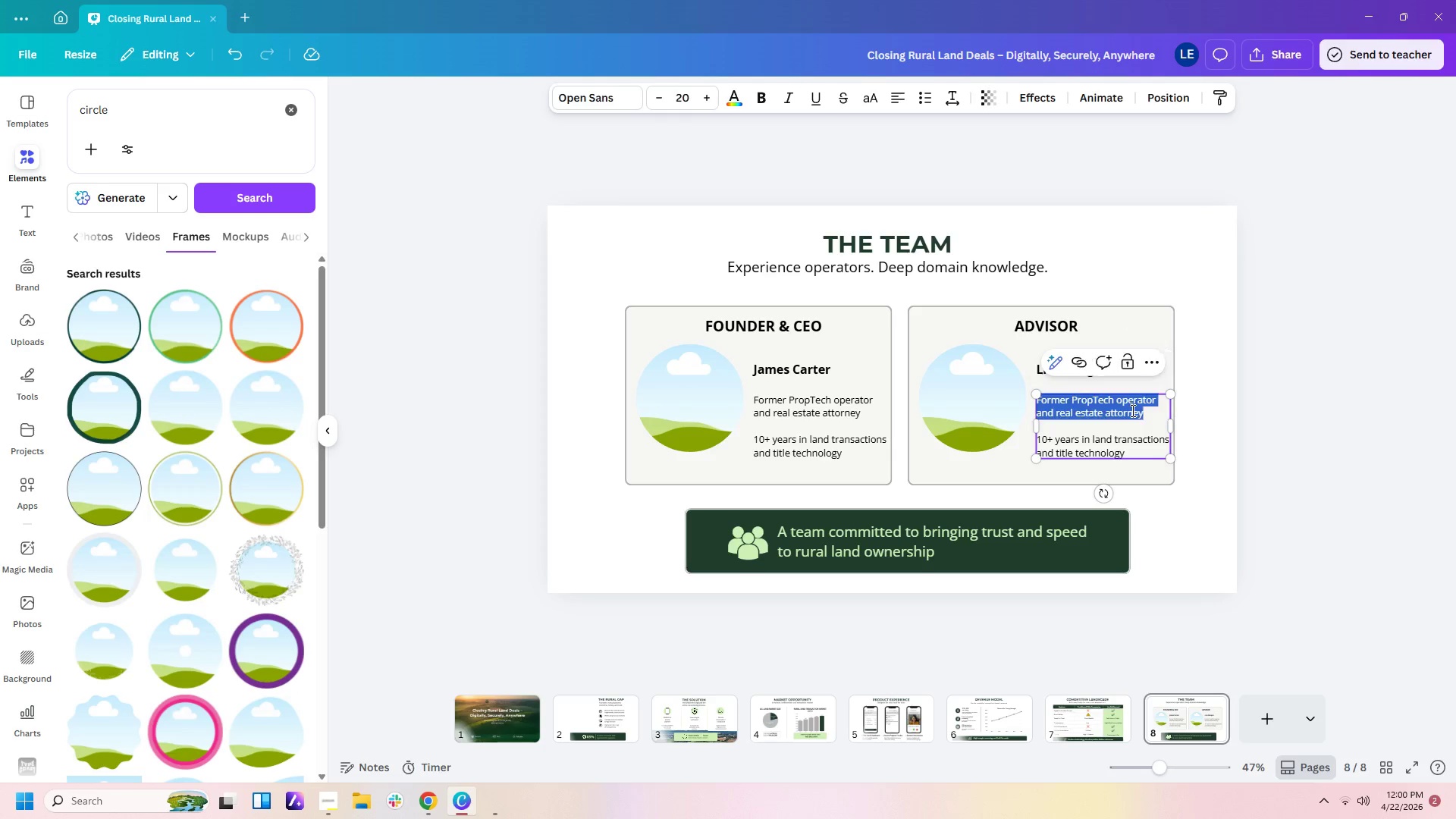 
triple_click([1131, 410])
 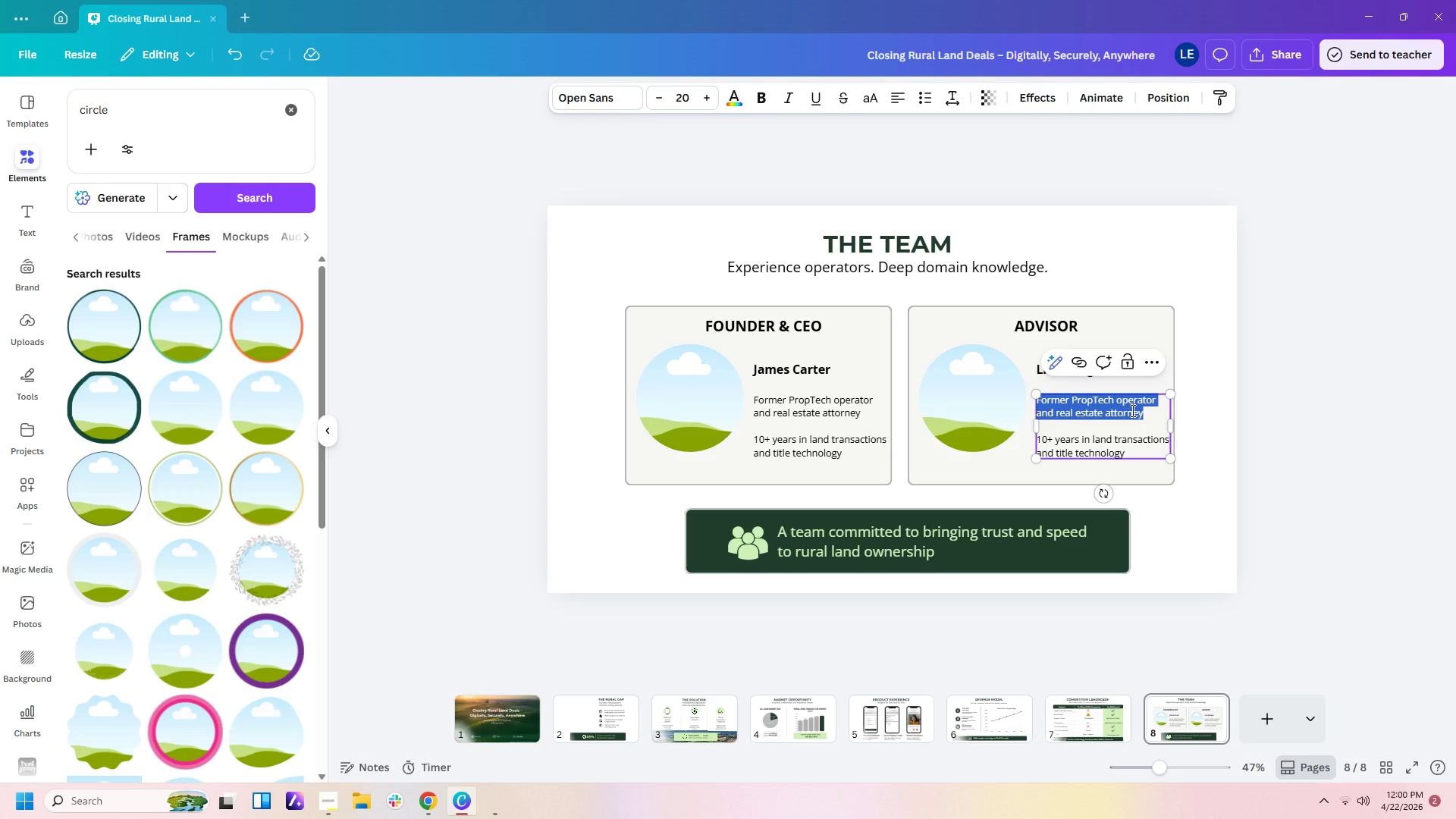 
type(30)
 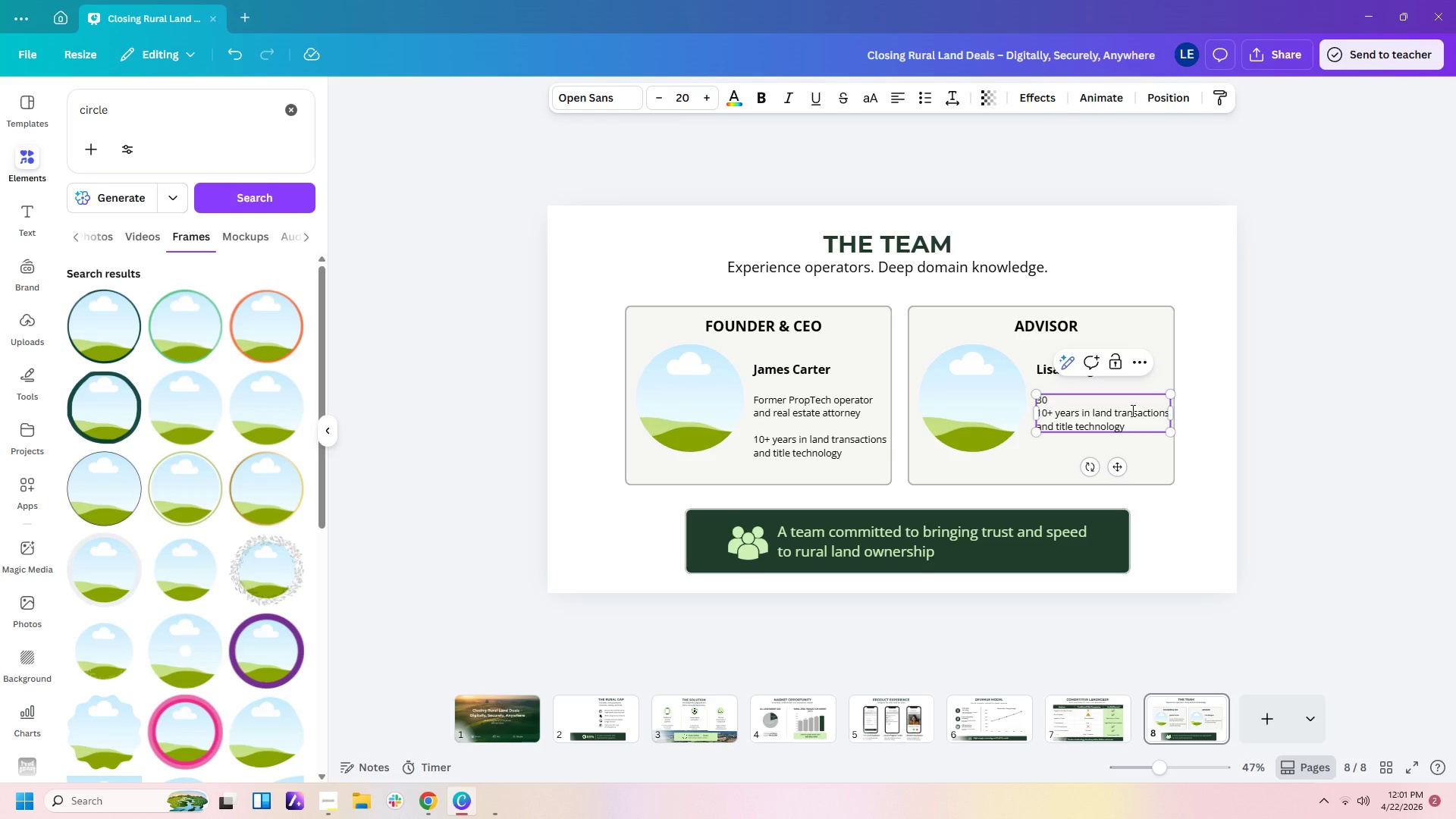 
hold_key(key=ShiftLeft, duration=0.33)
 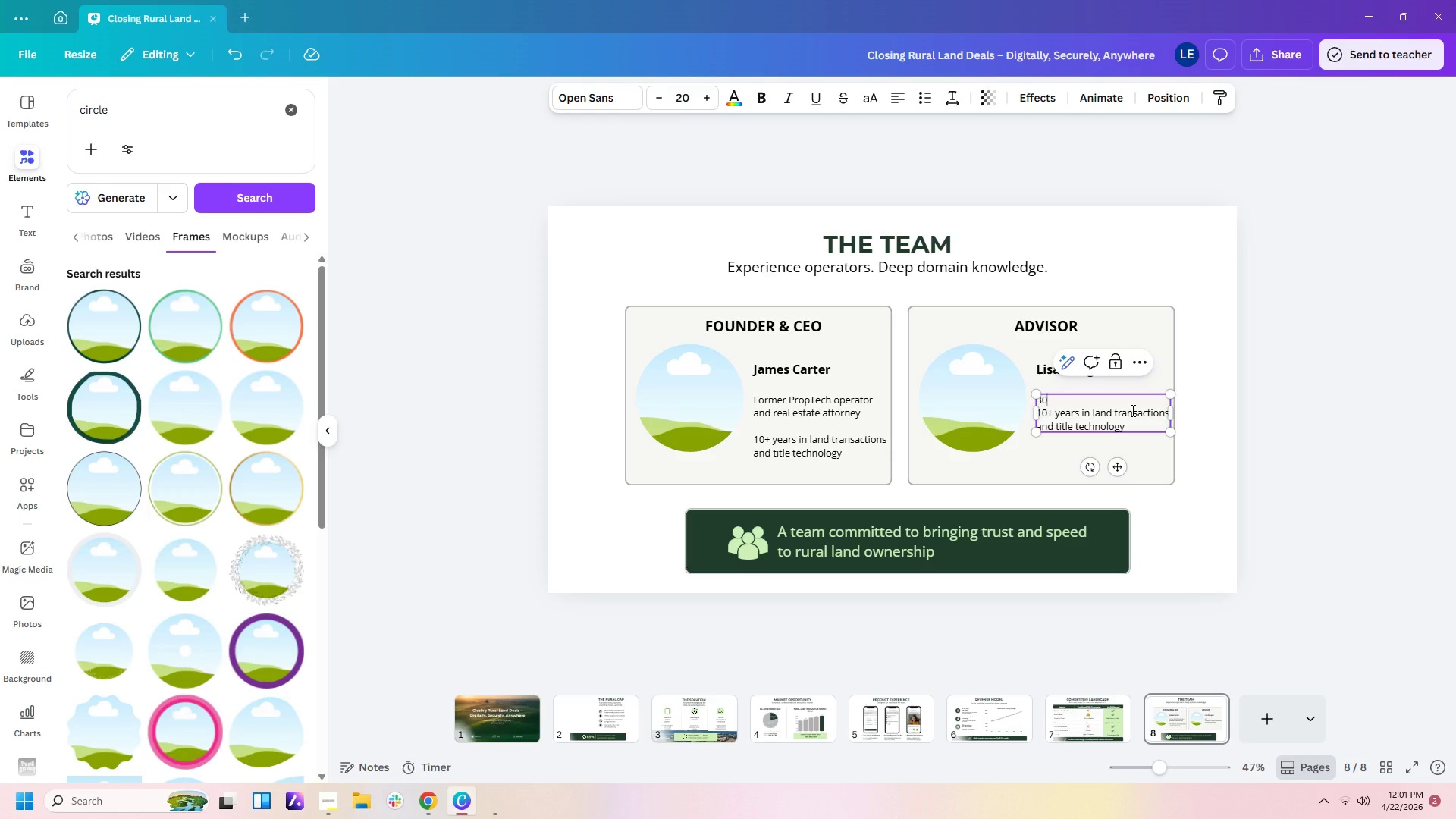 
type(+ years in i)
key(Backspace)
type(title insurance and escrow operations.)
 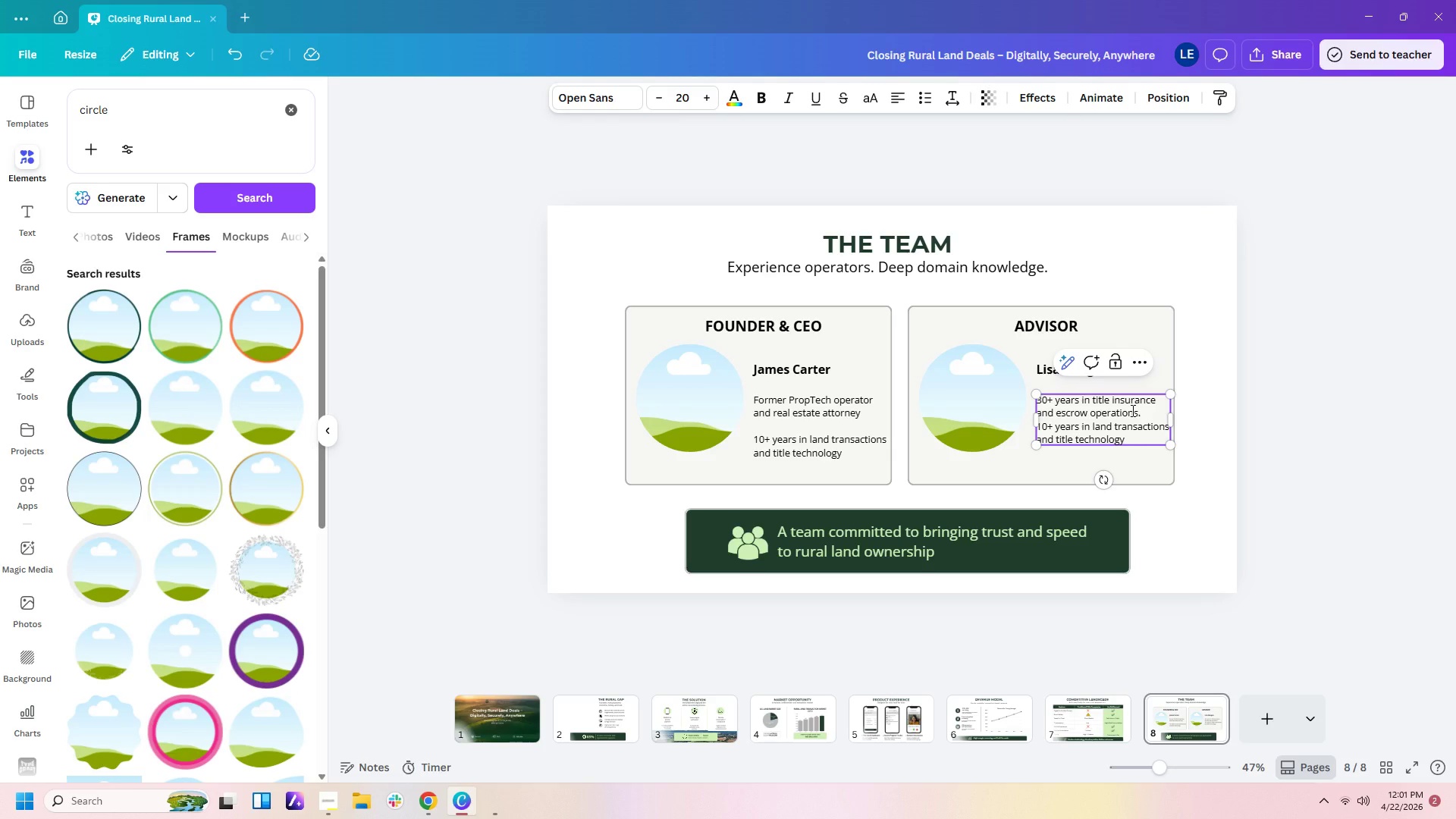 
key(Enter)
 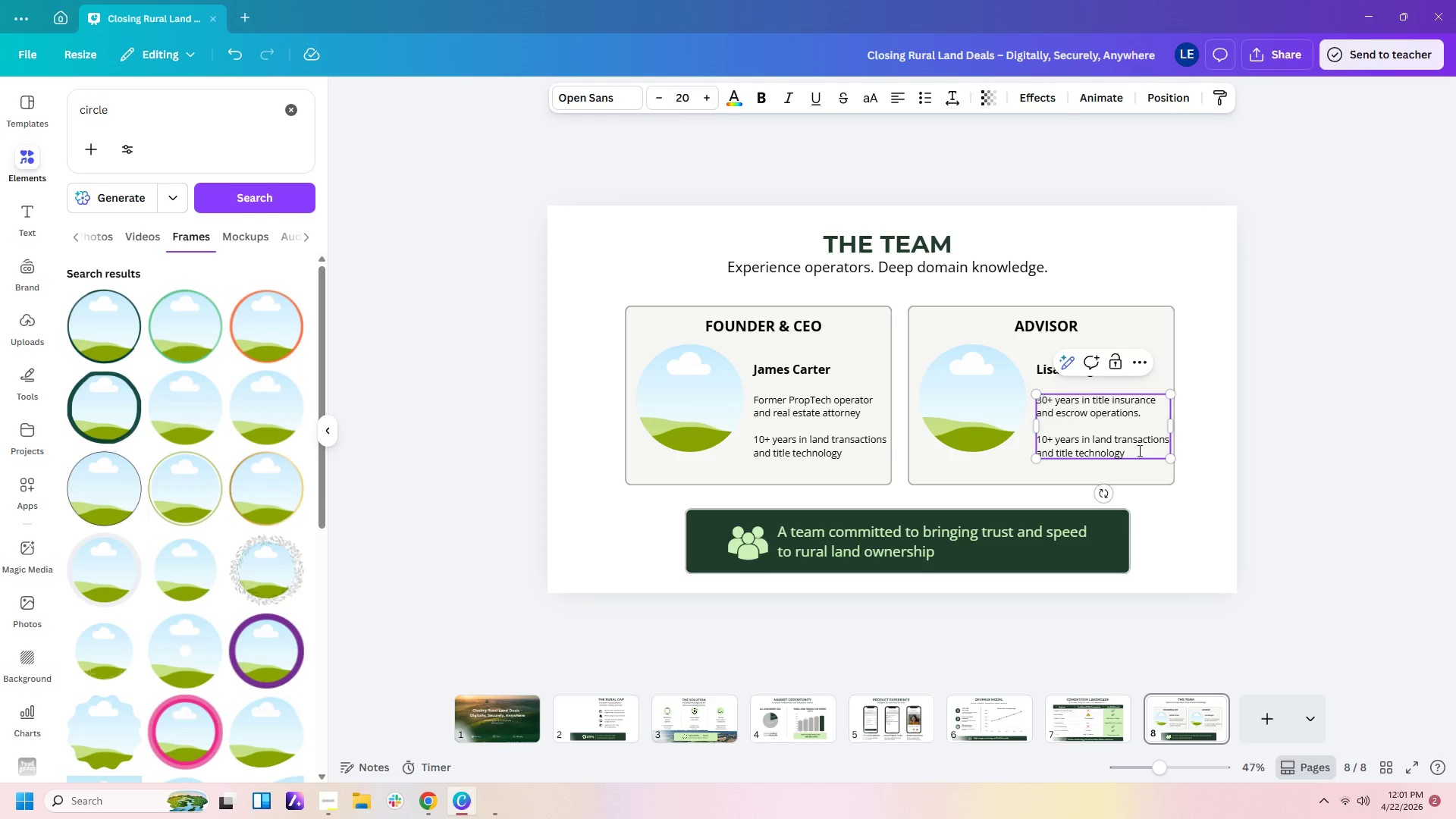 
left_click_drag(start_coordinate=[1138, 450], to_coordinate=[1043, 441])
 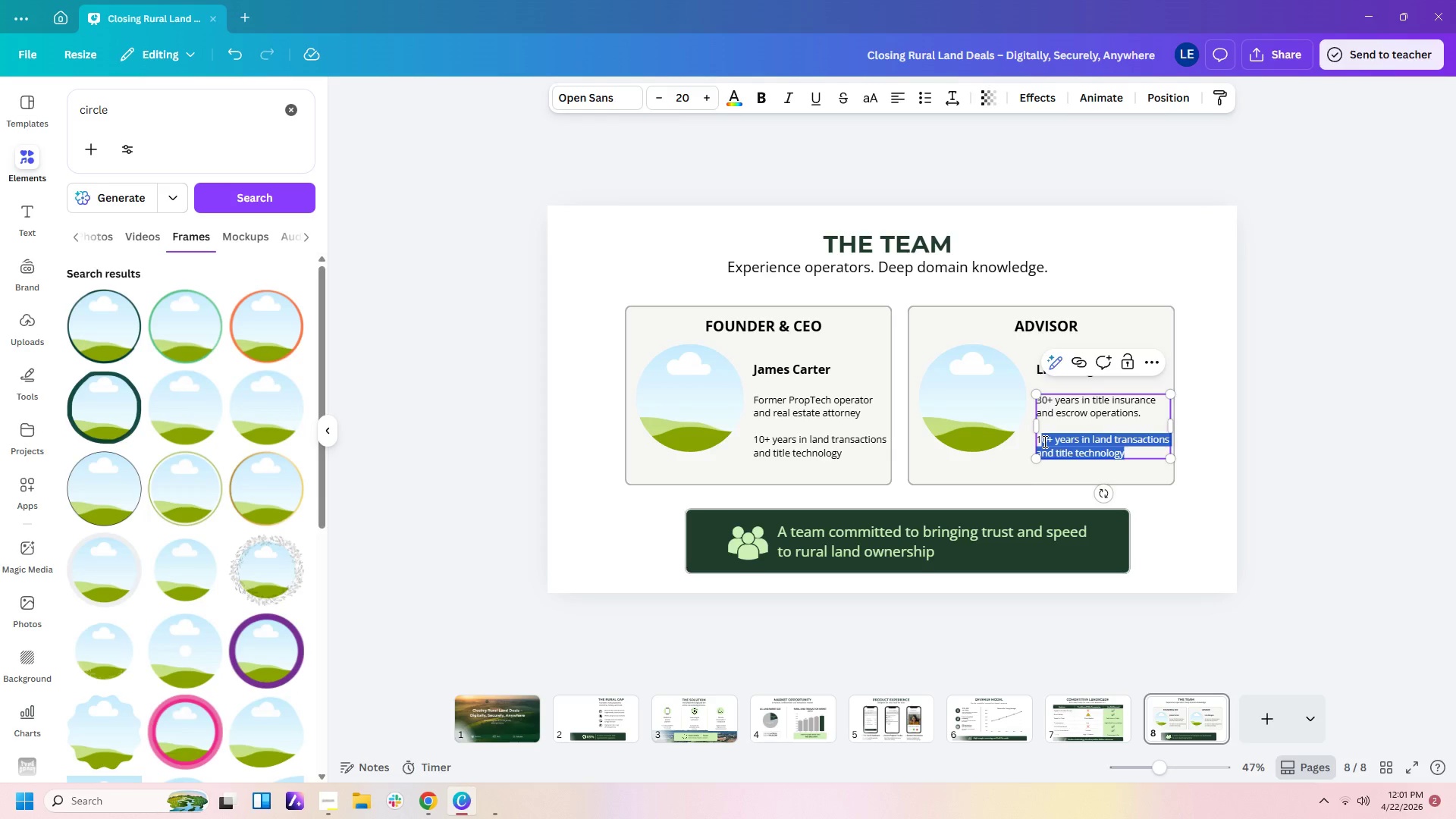 
key(Backspace)
key(Backspace)
type(G)
key(Backspace)
type(Former President of a top regional title company.)
 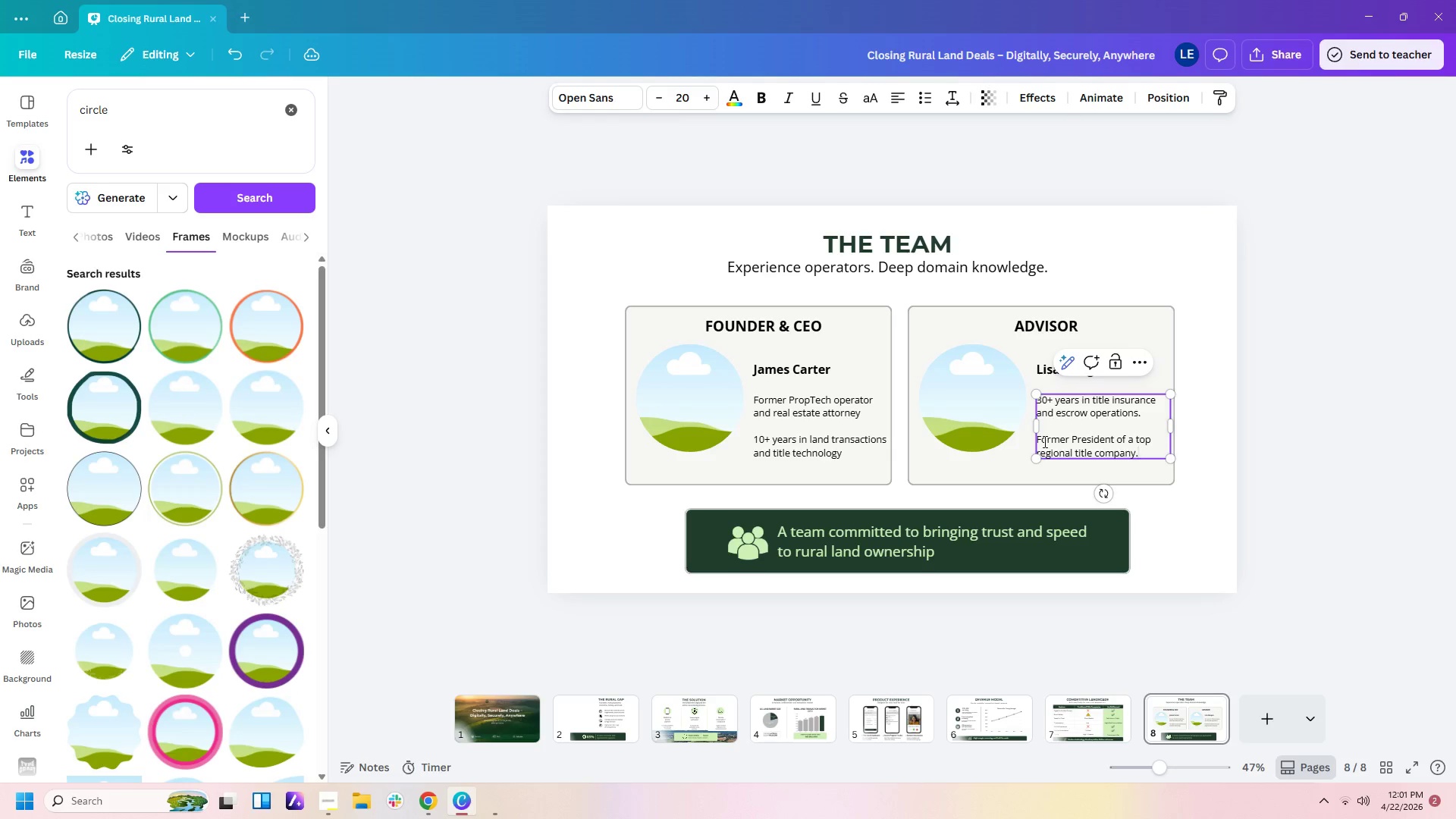 
left_click([1208, 504])
 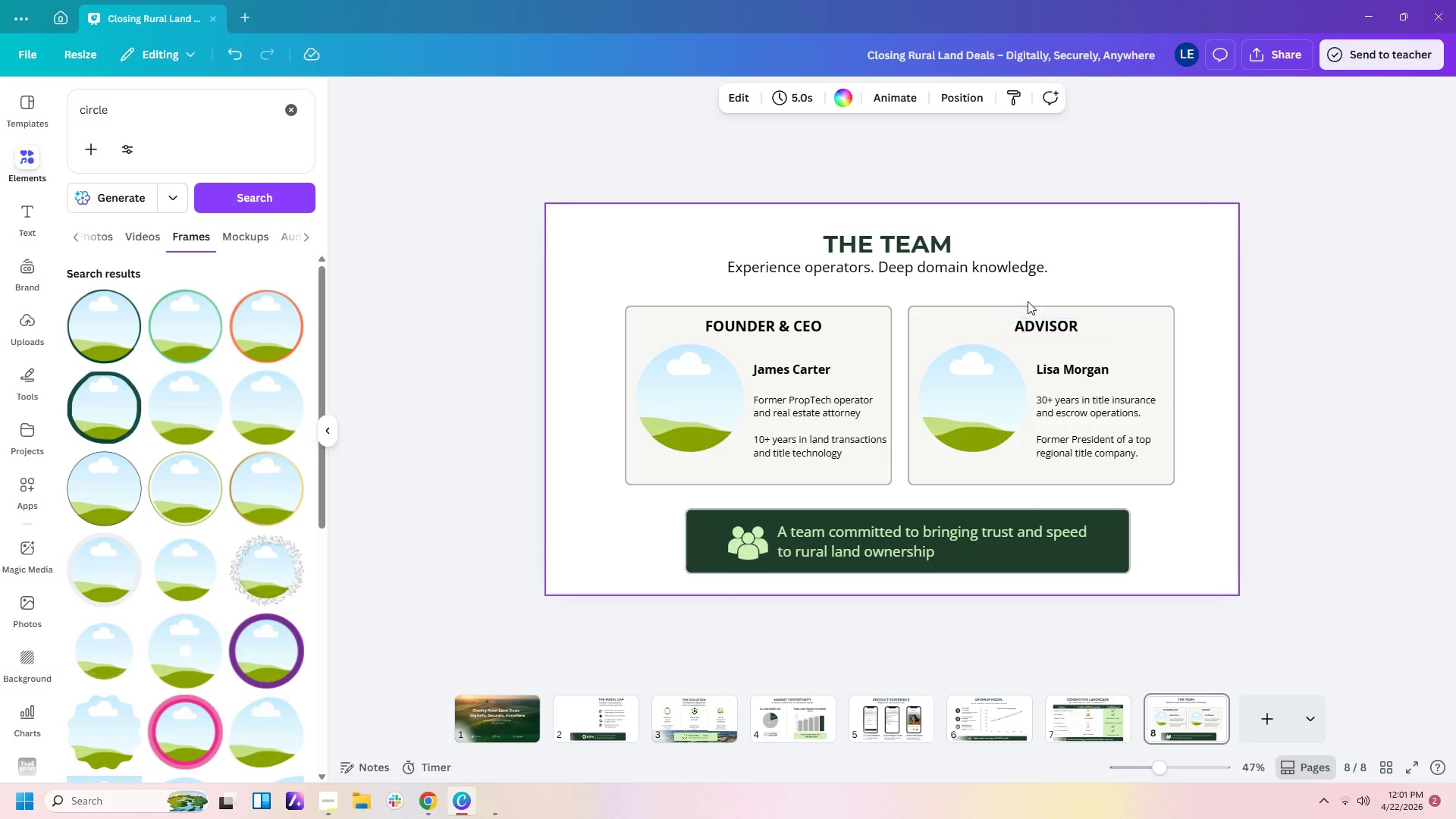 
left_click_drag(start_coordinate=[1043, 323], to_coordinate=[1038, 323])
 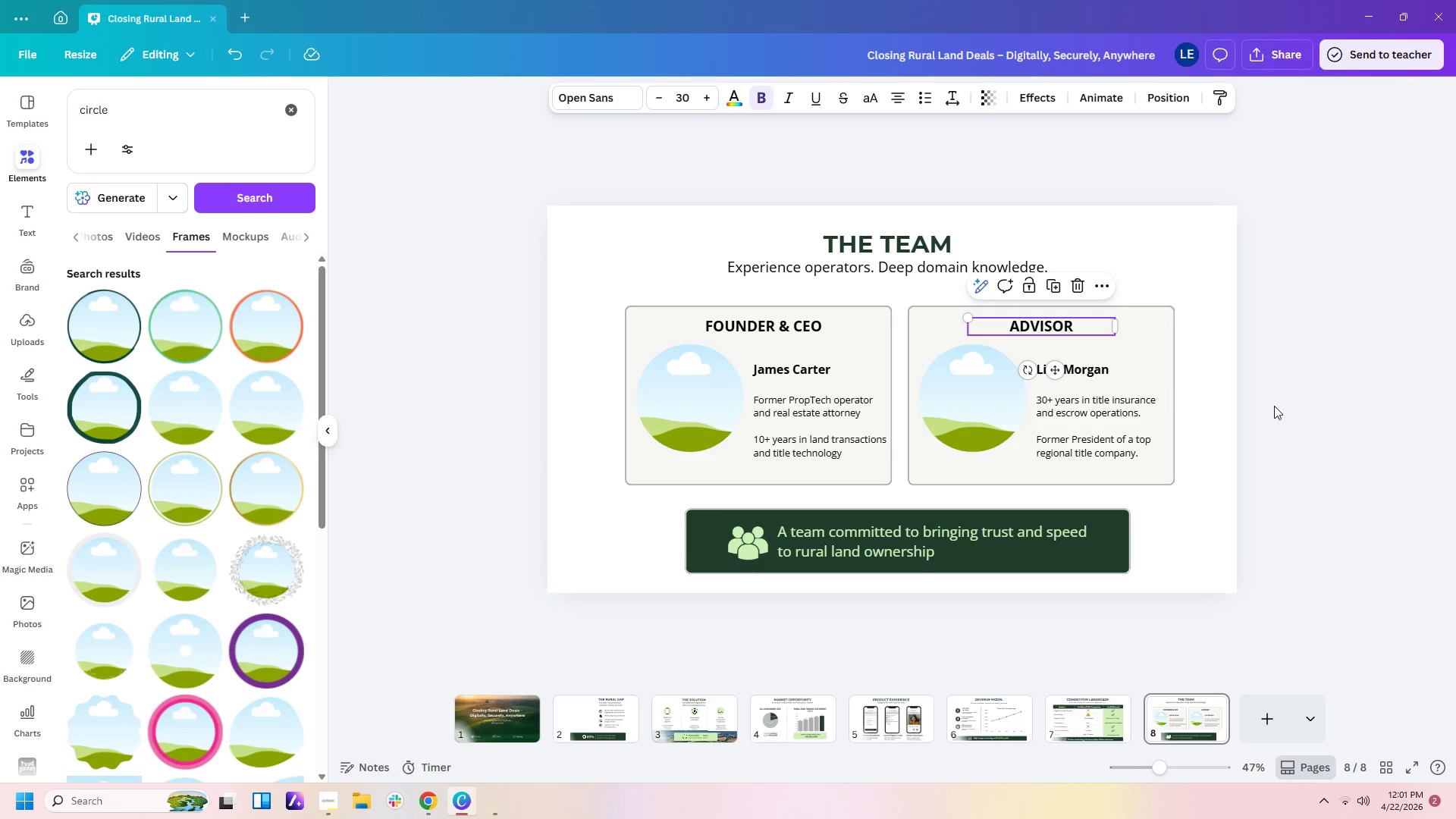 
left_click([1275, 406])
 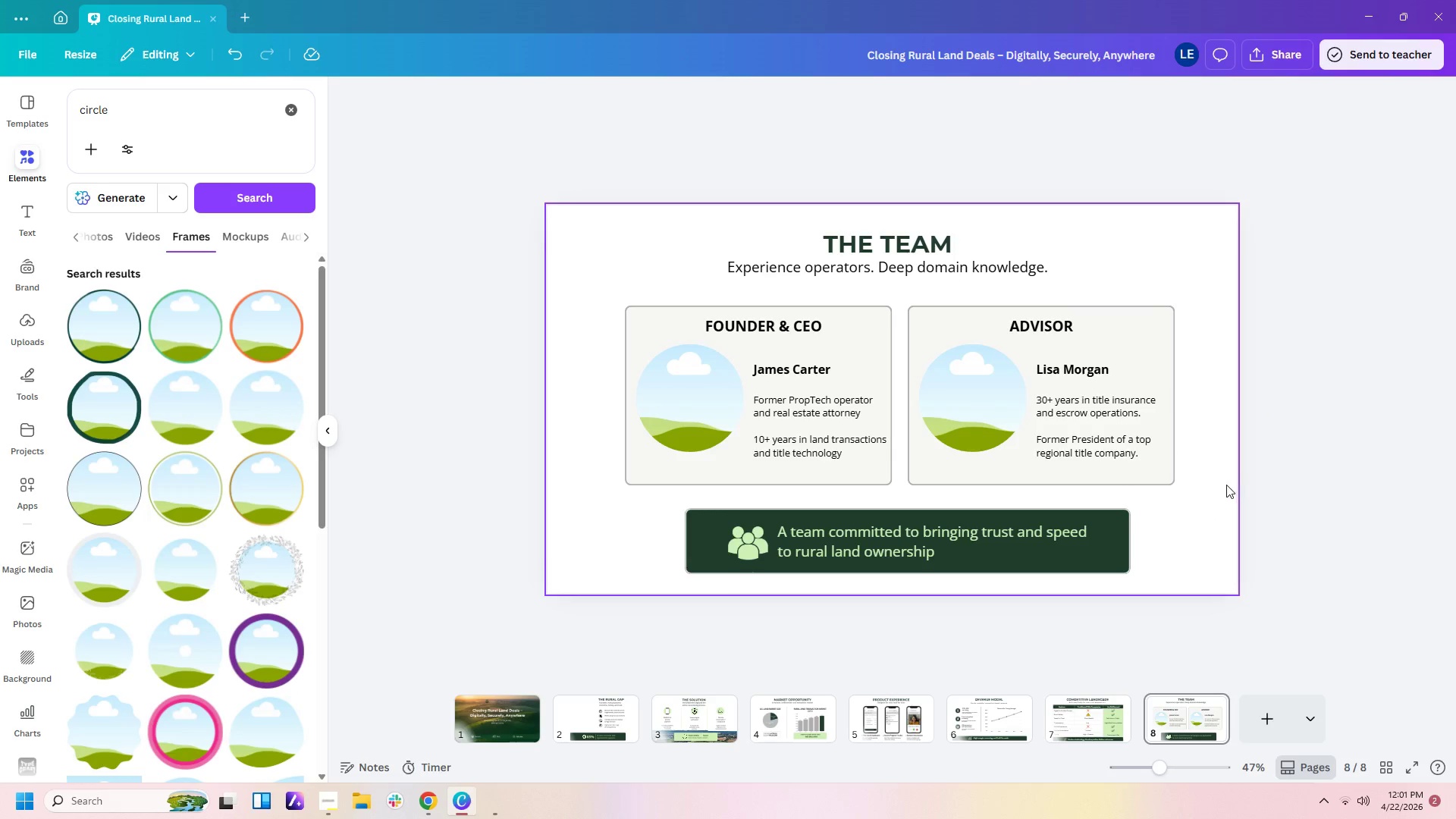 
left_click([1223, 491])
 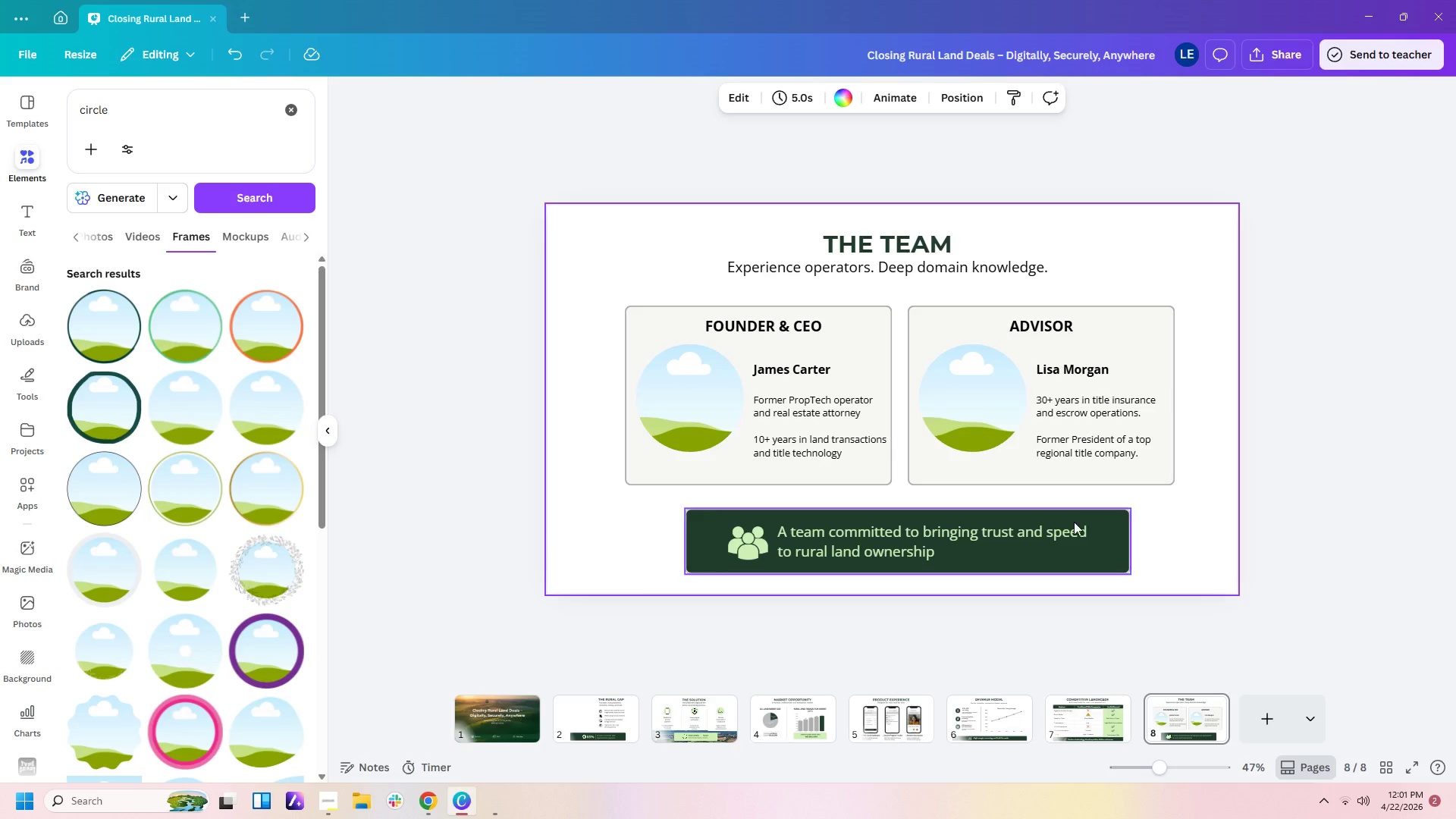 
left_click([1059, 532])
 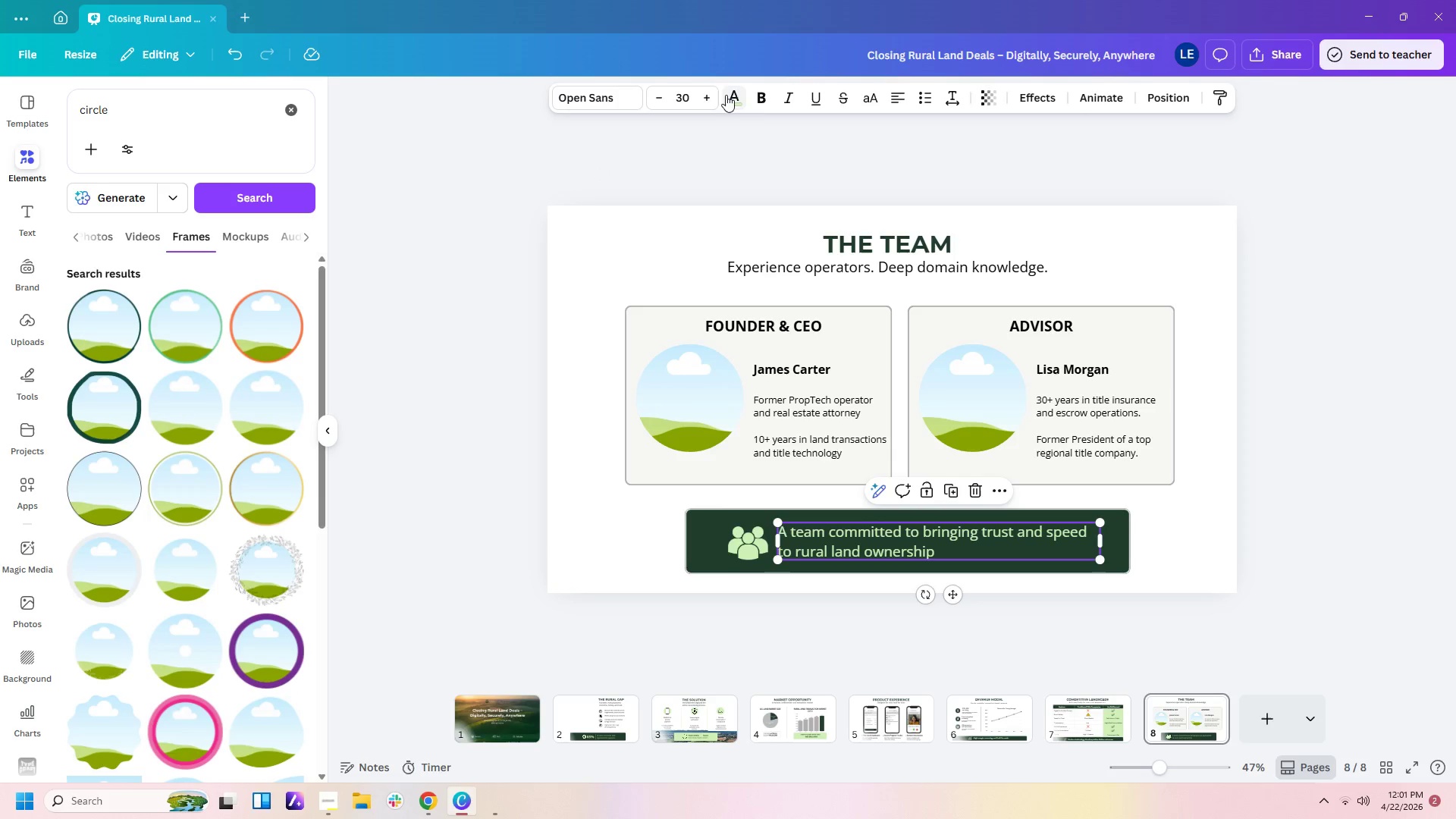 
left_click([726, 93])
 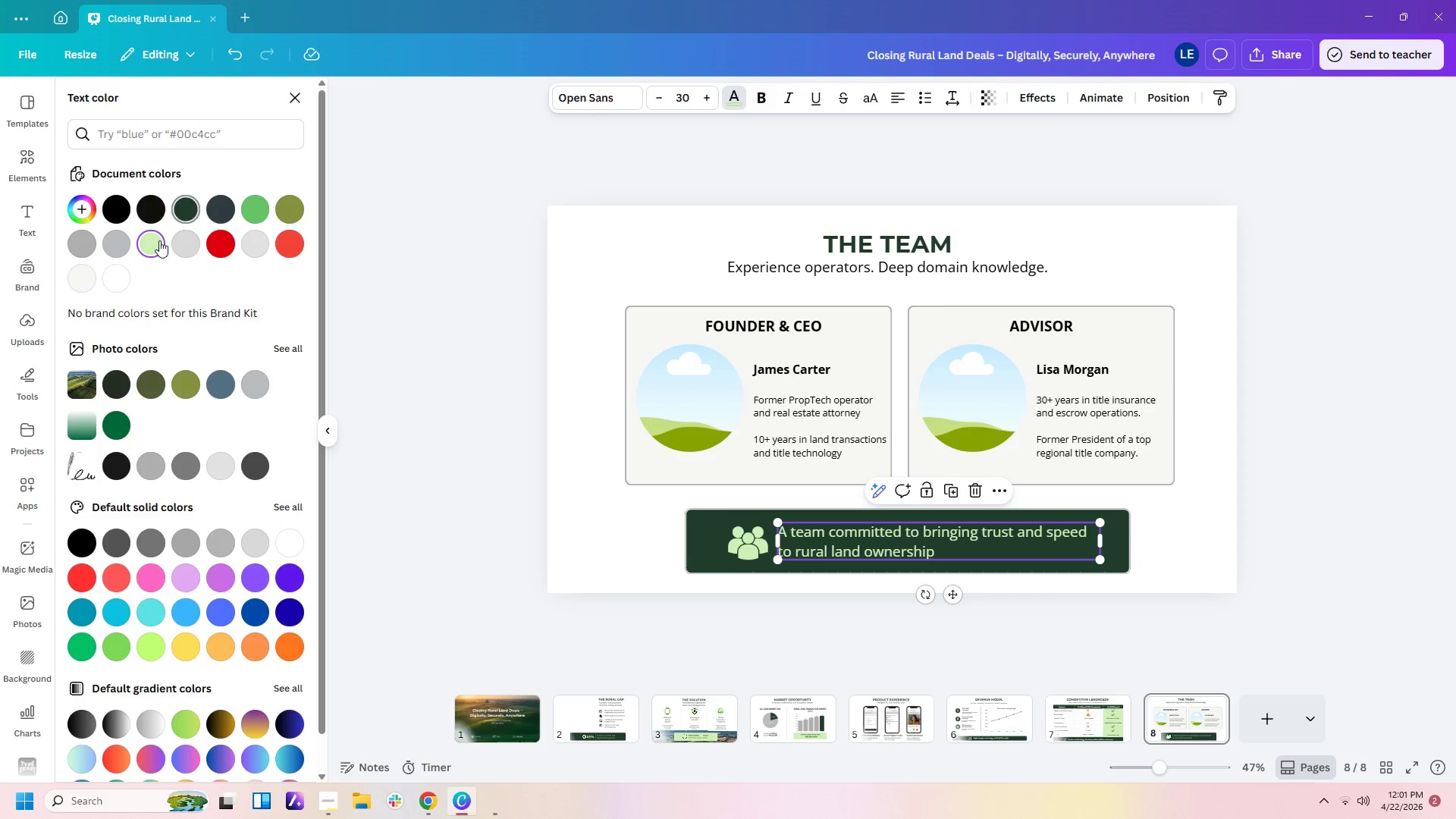 
left_click([149, 242])
 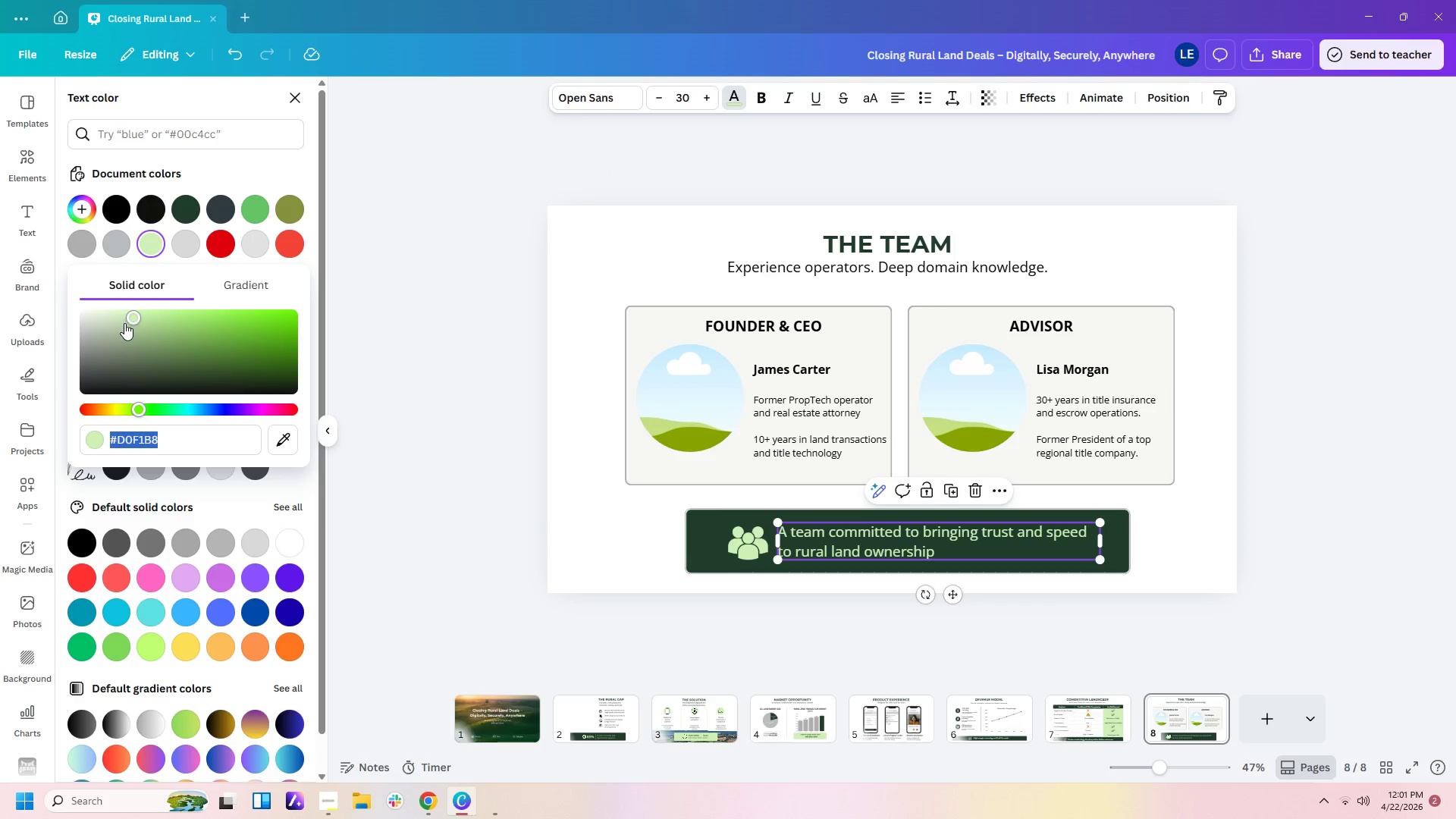 
left_click([120, 315])
 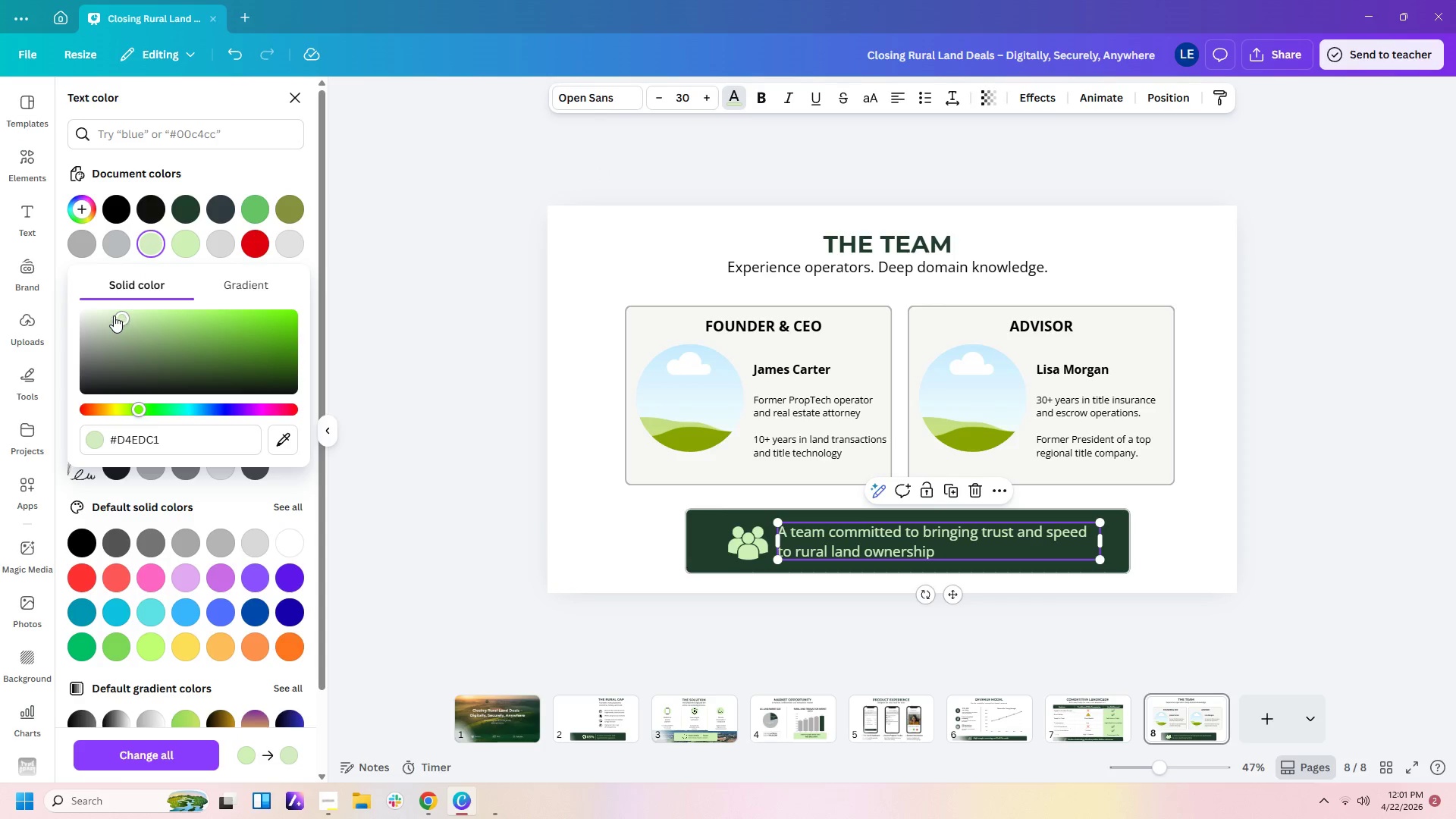 
left_click([111, 315])
 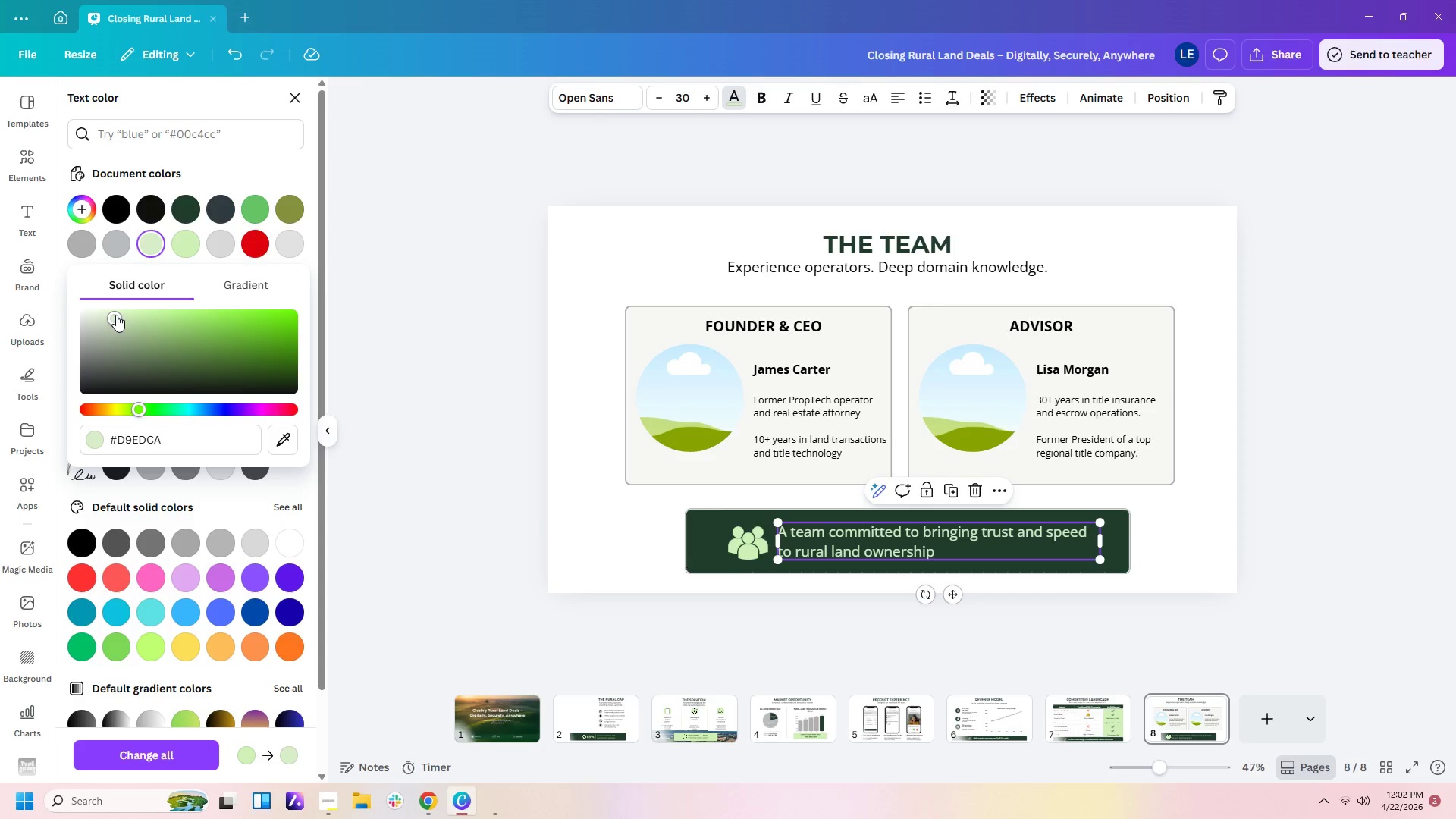 
left_click_drag(start_coordinate=[116, 315], to_coordinate=[96, 315])
 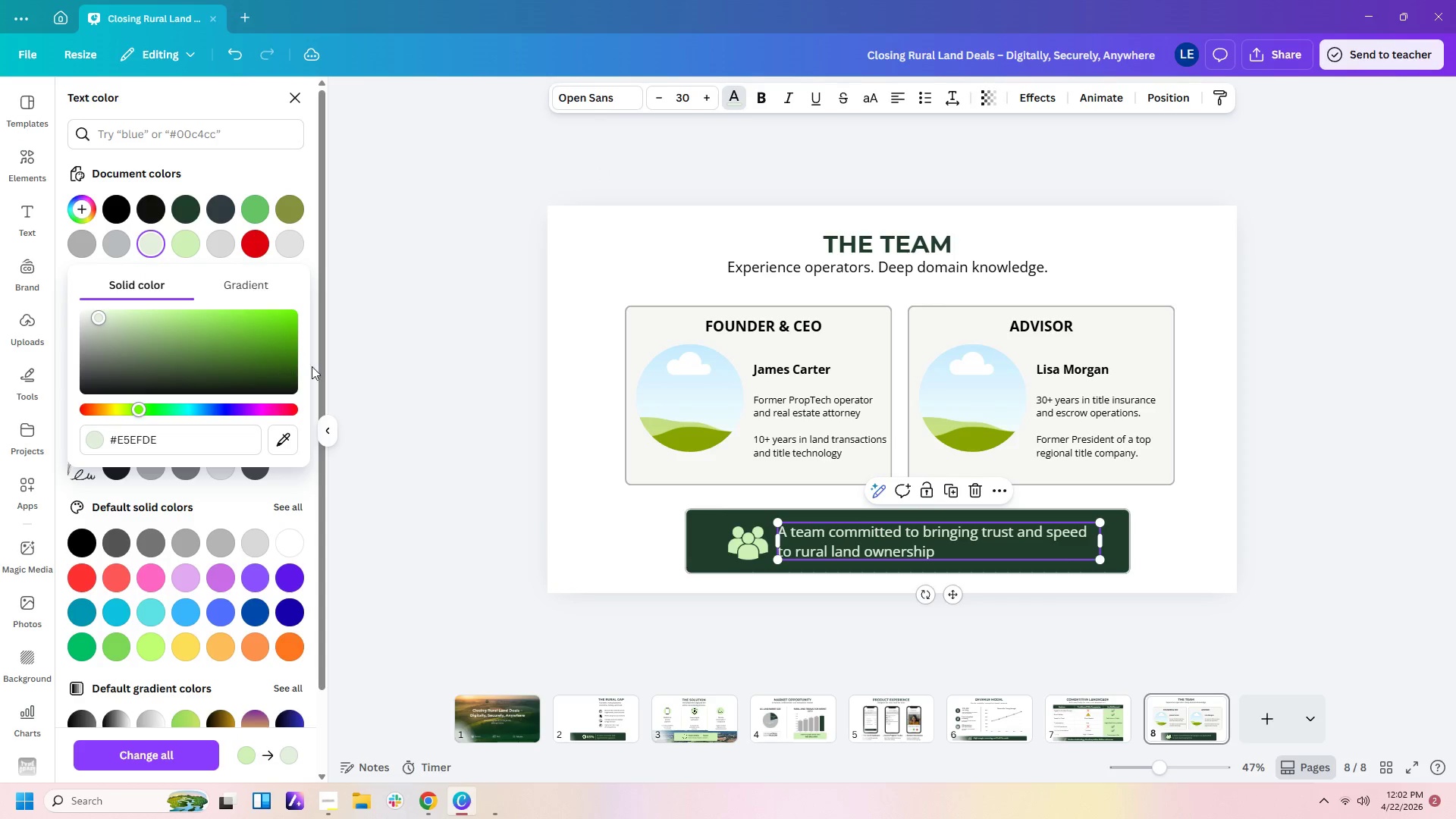 
left_click([342, 369])
 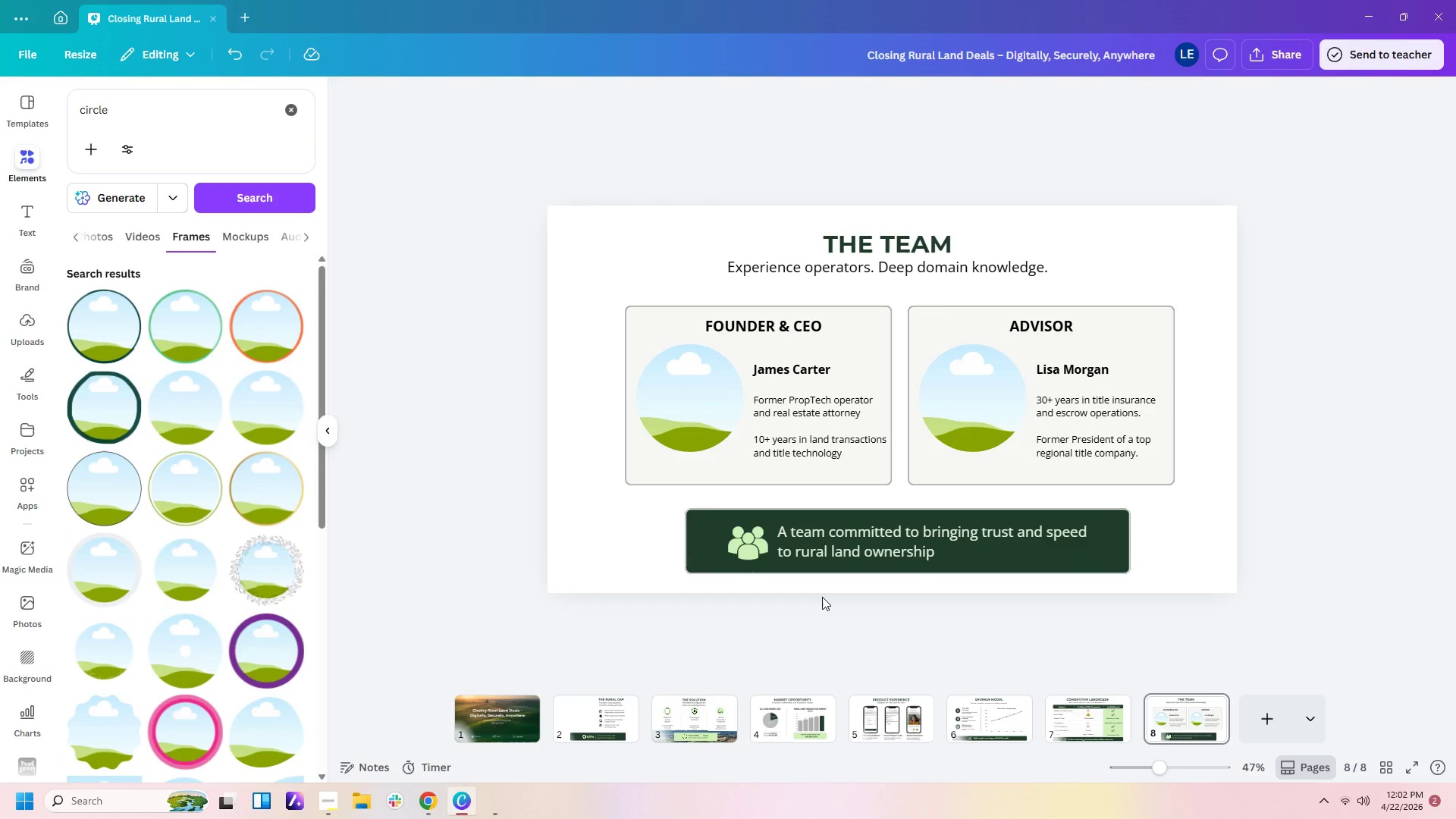 
left_click([893, 605])
 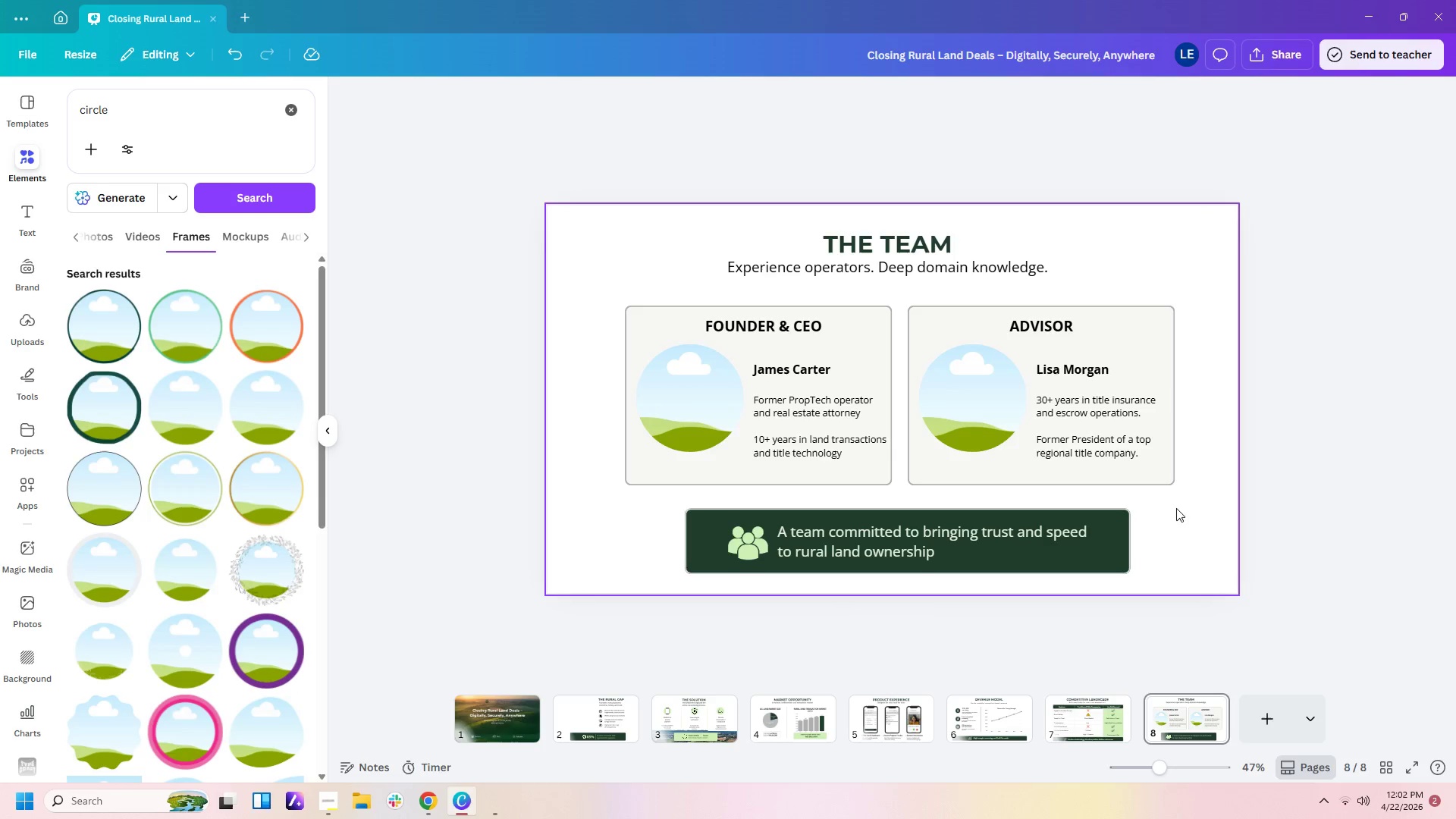 
left_click([1200, 507])
 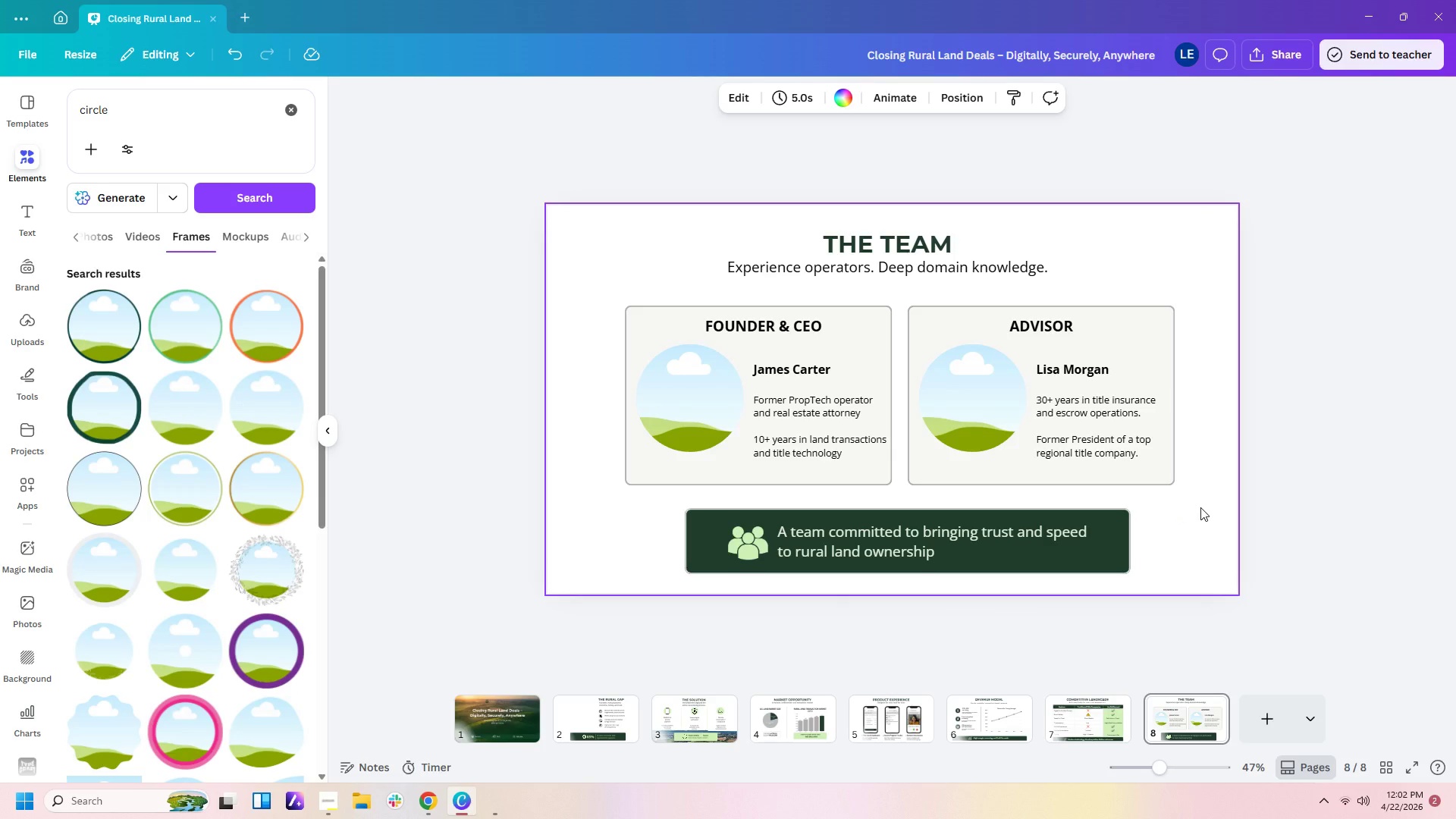 
wait(8.06)
 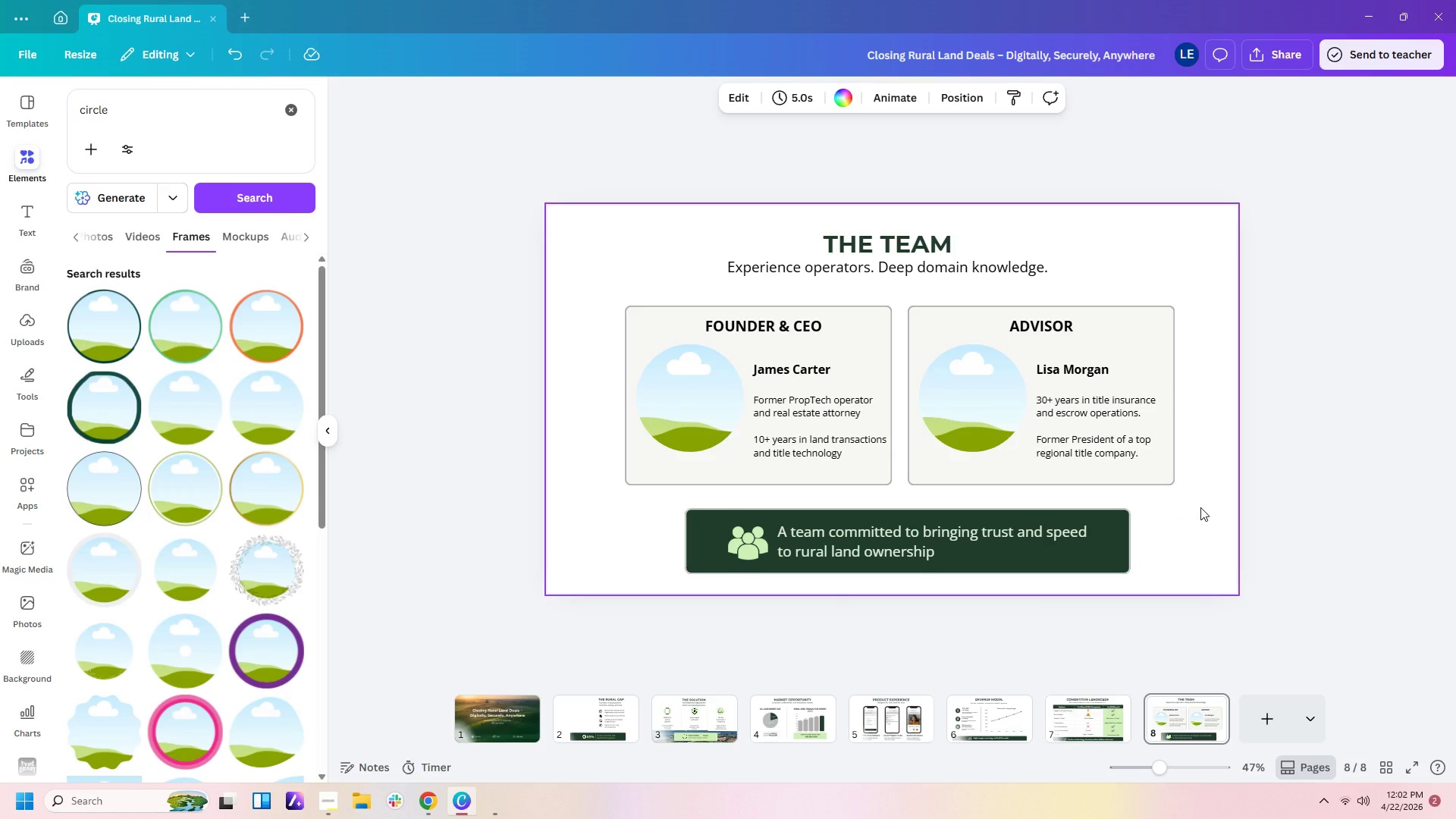 
left_click([711, 726])
 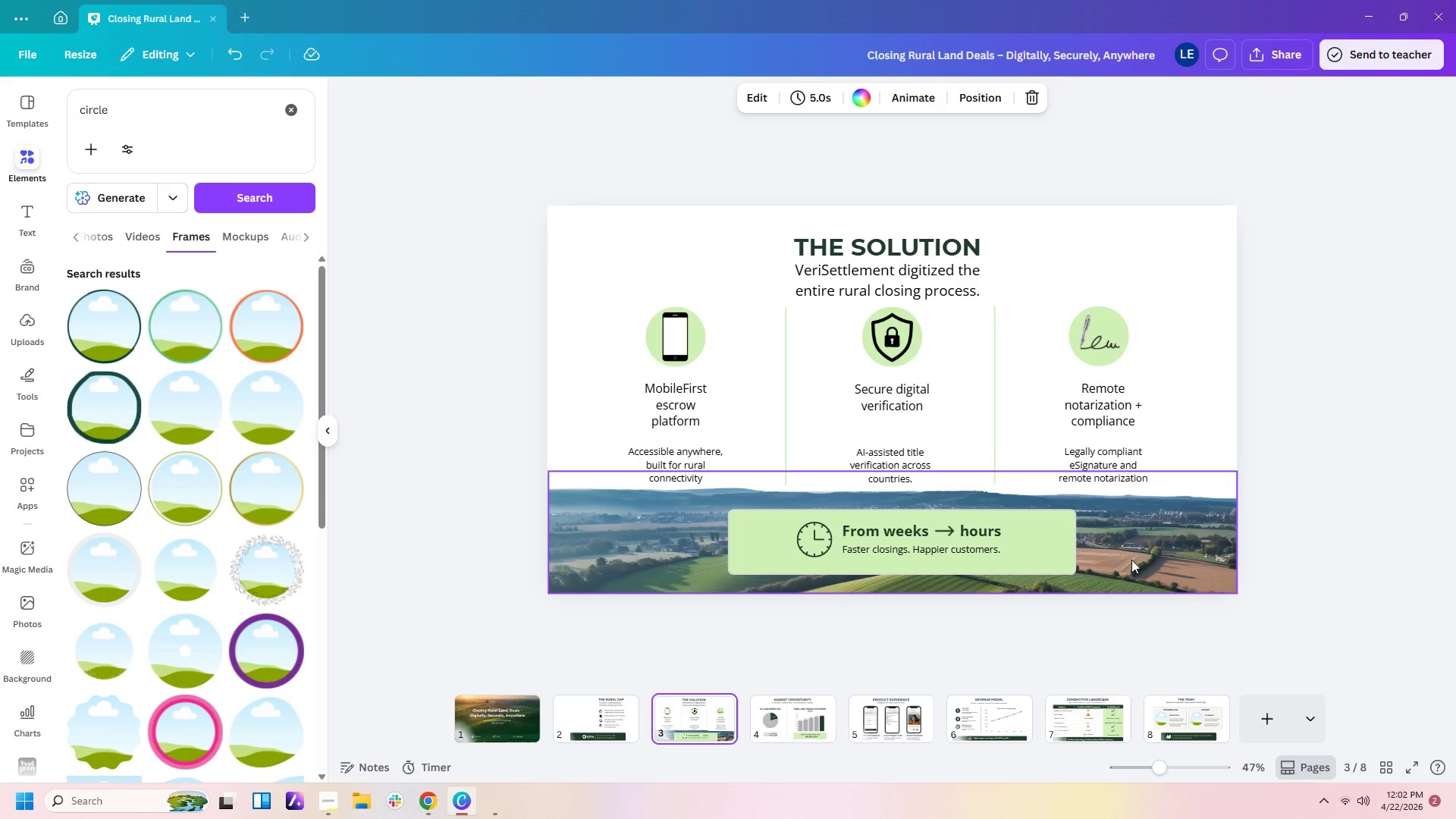 
left_click([1181, 528])
 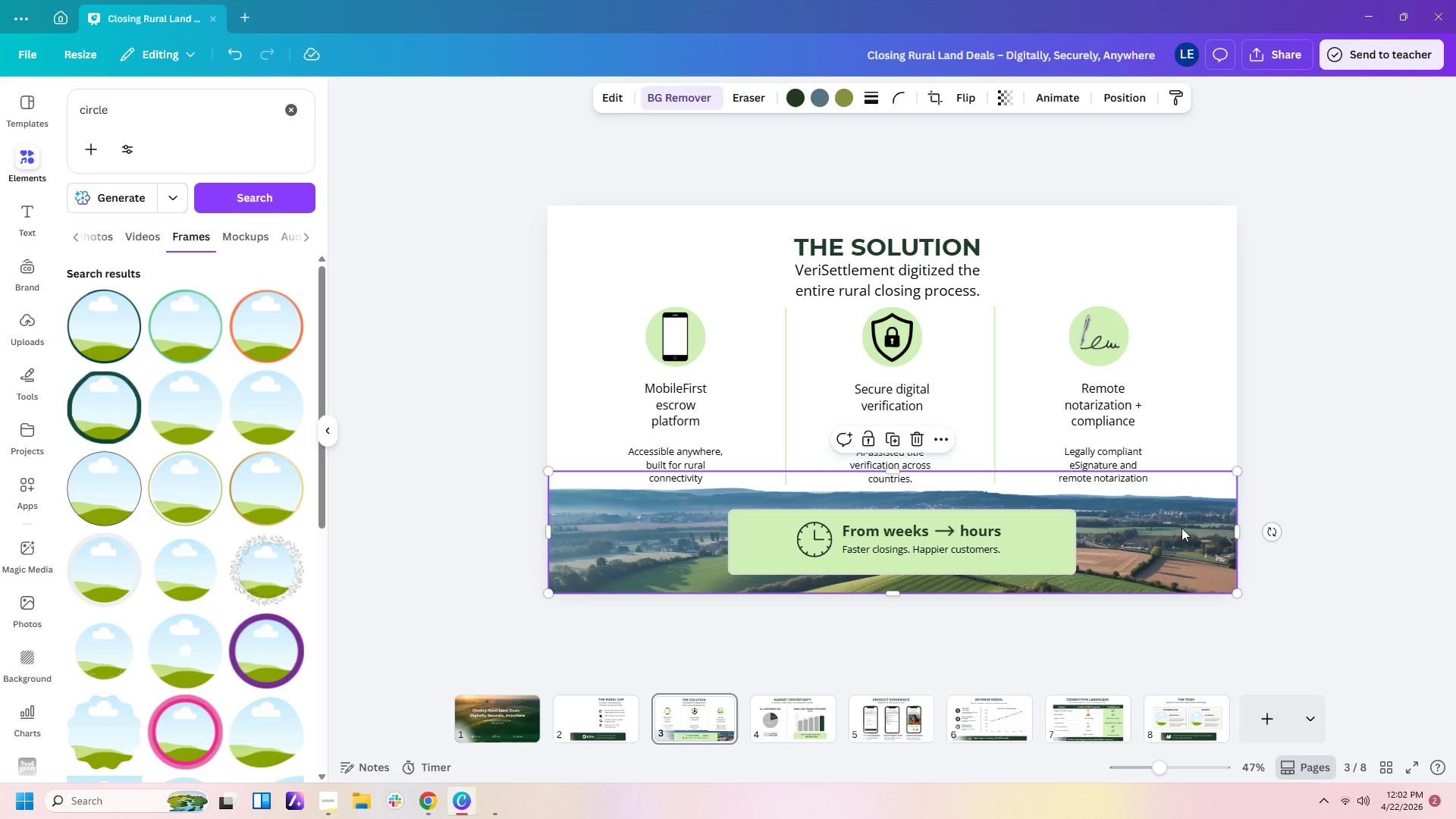 
key(Control+C)
 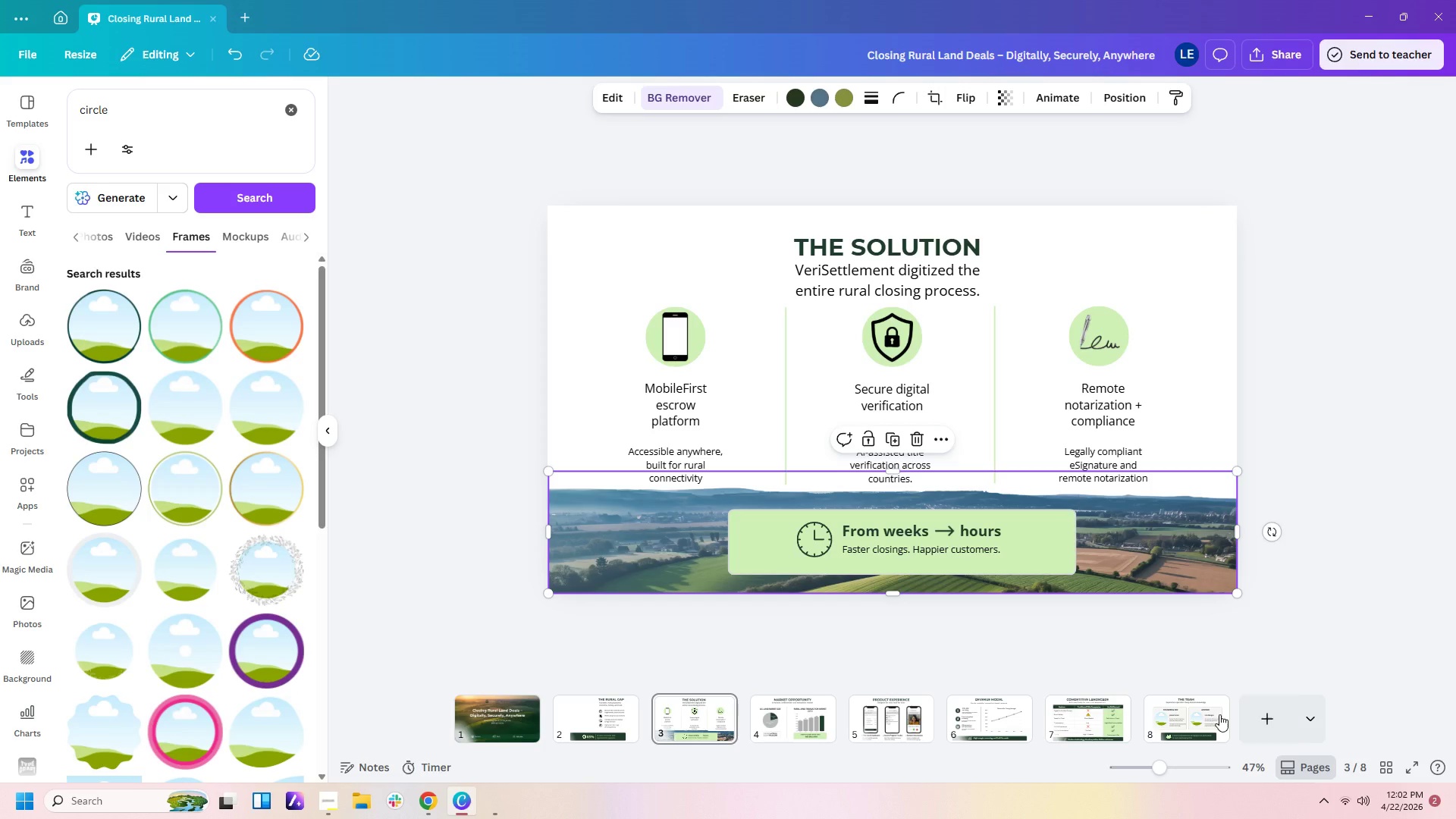 
left_click([1219, 714])
 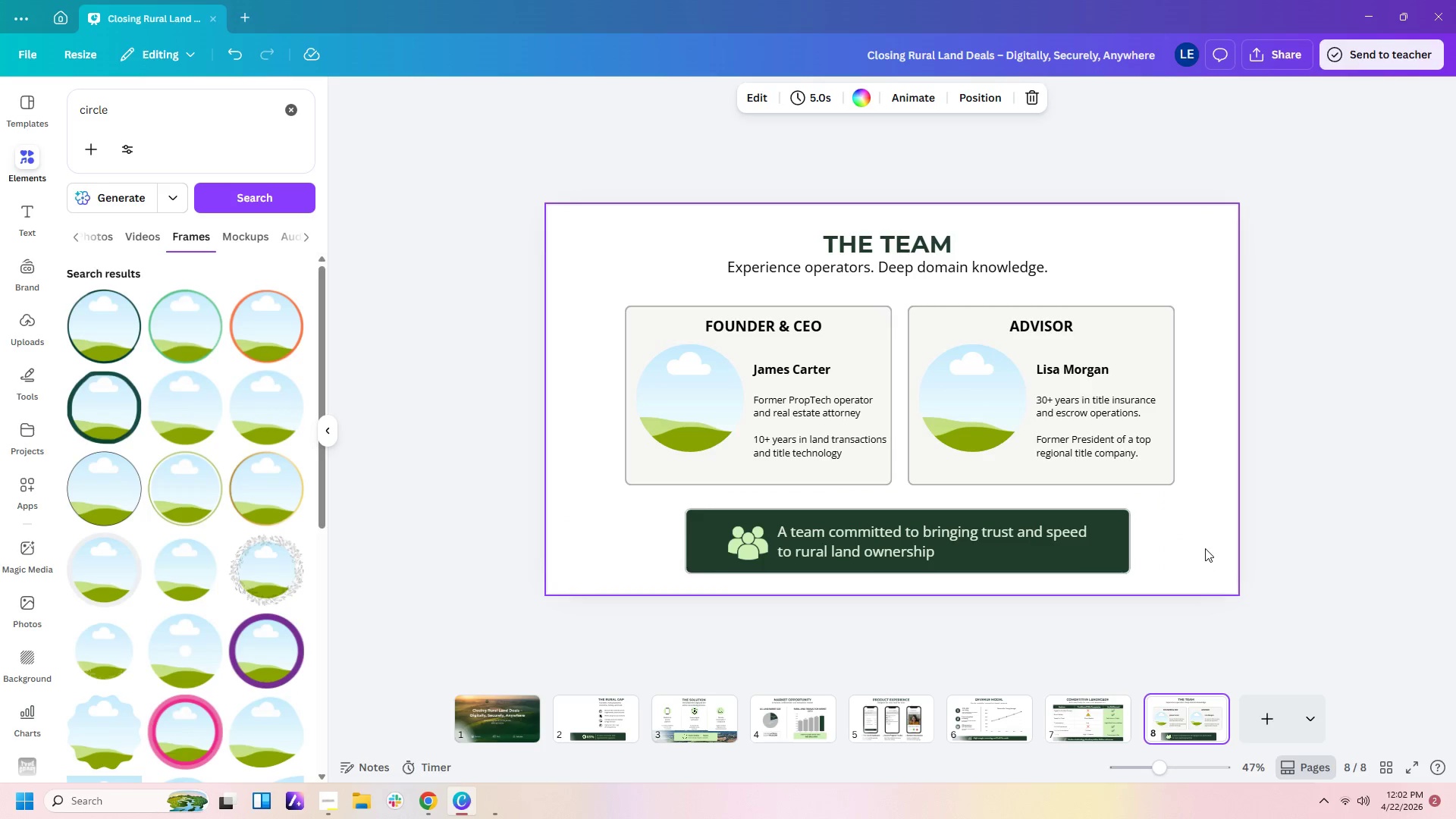 
key(Control+V)
 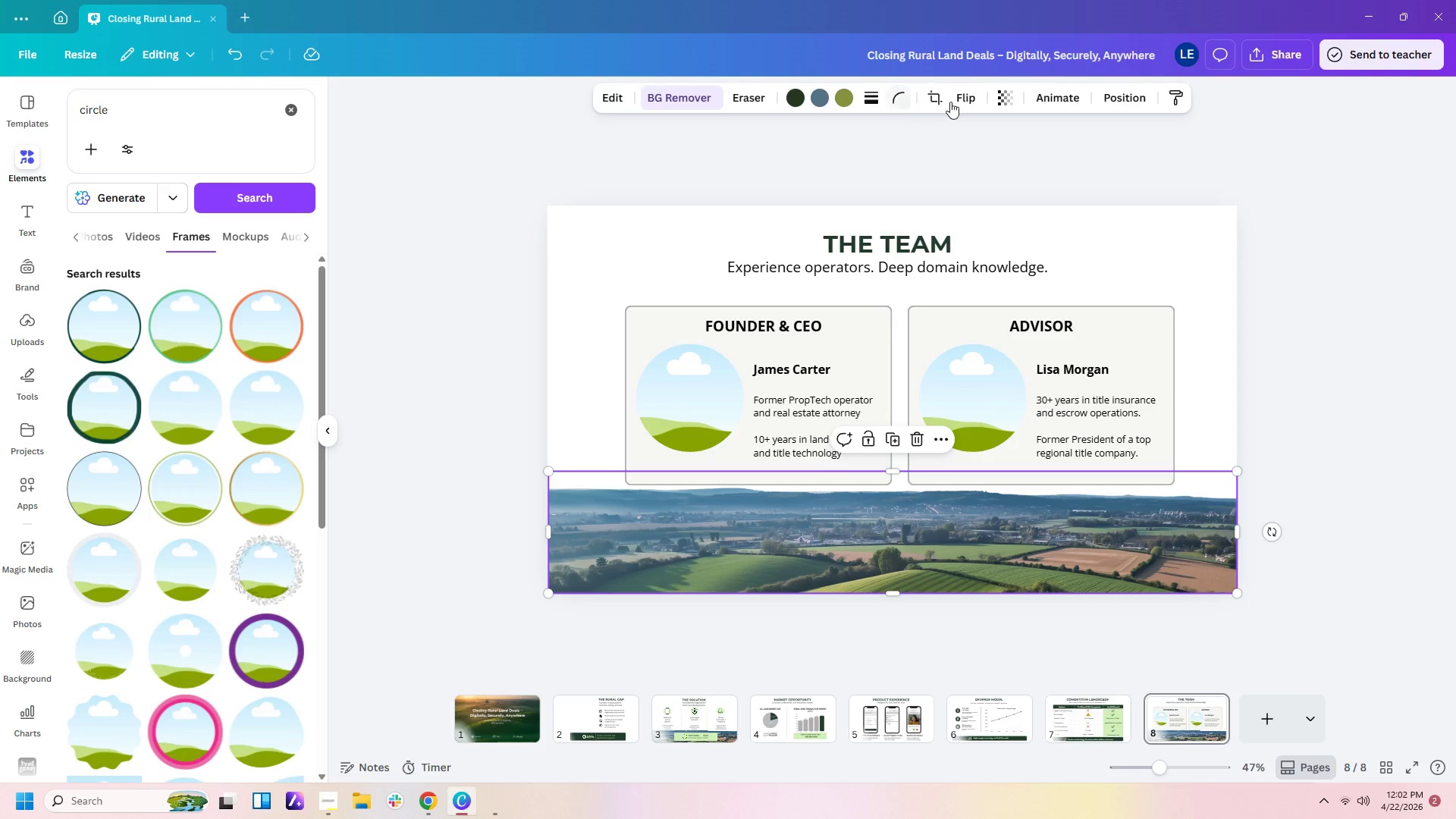 
left_click([1128, 92])
 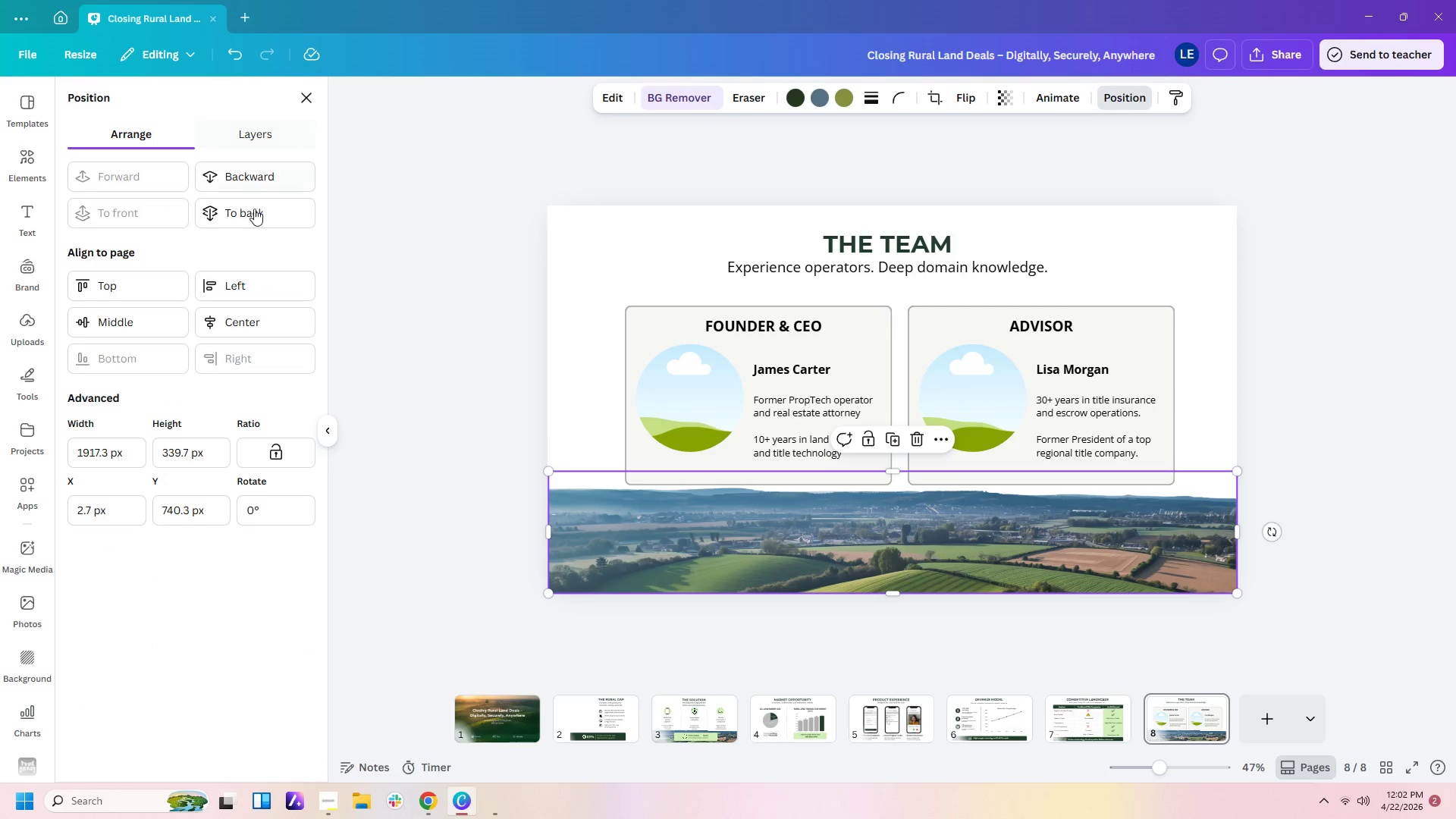 
left_click([256, 214])
 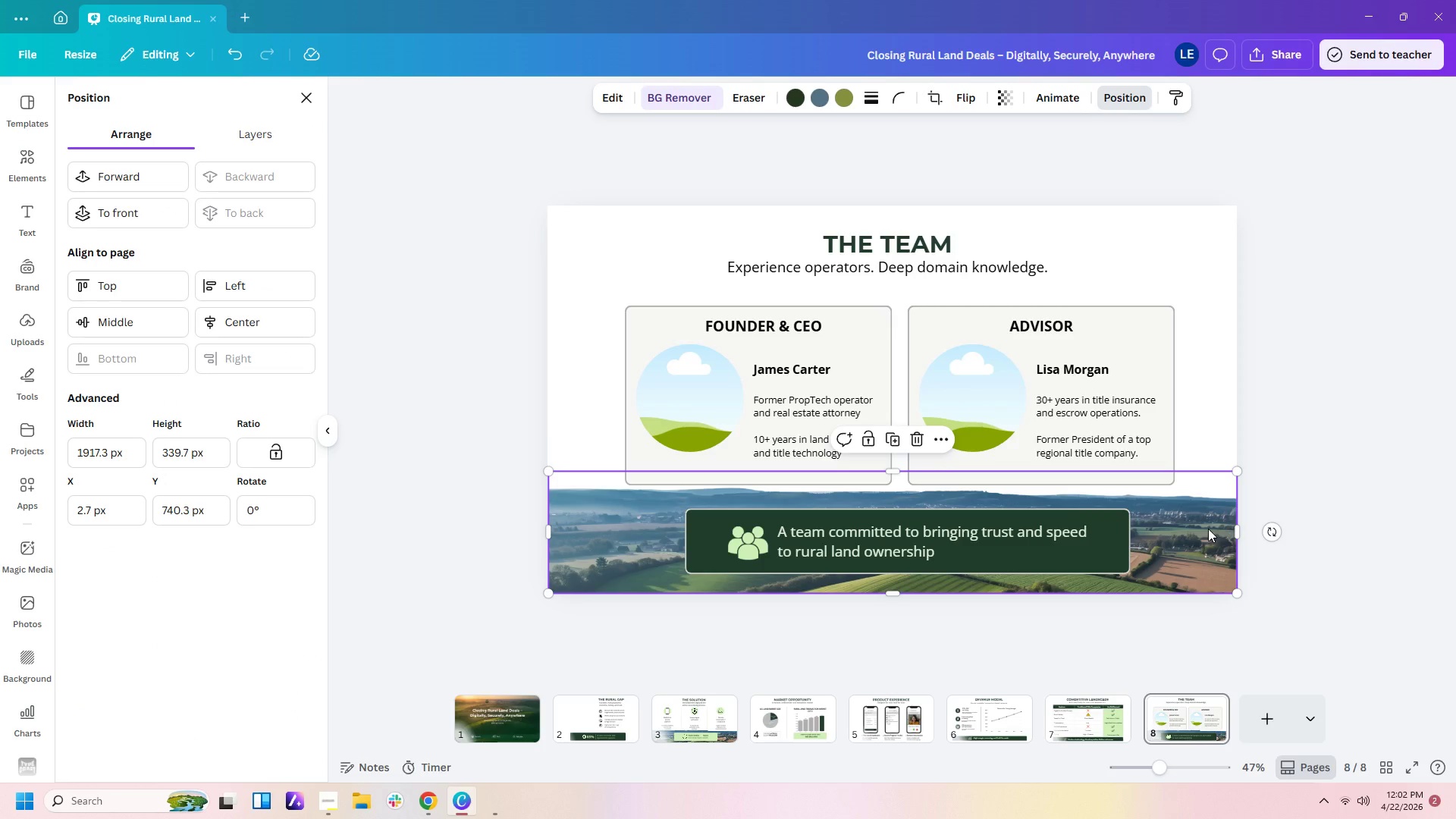 
left_click([1197, 544])
 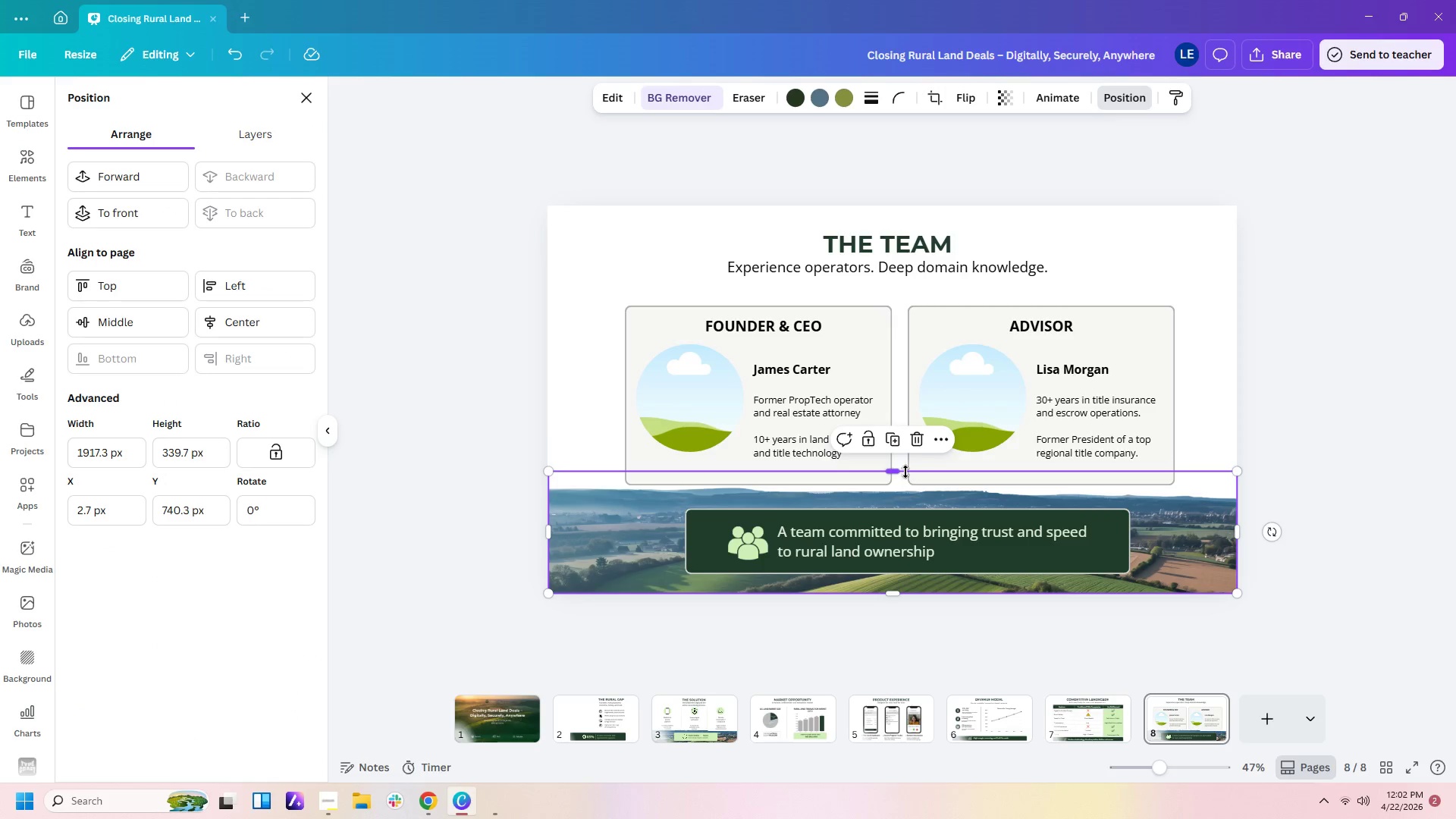 
left_click_drag(start_coordinate=[898, 472], to_coordinate=[903, 404])
 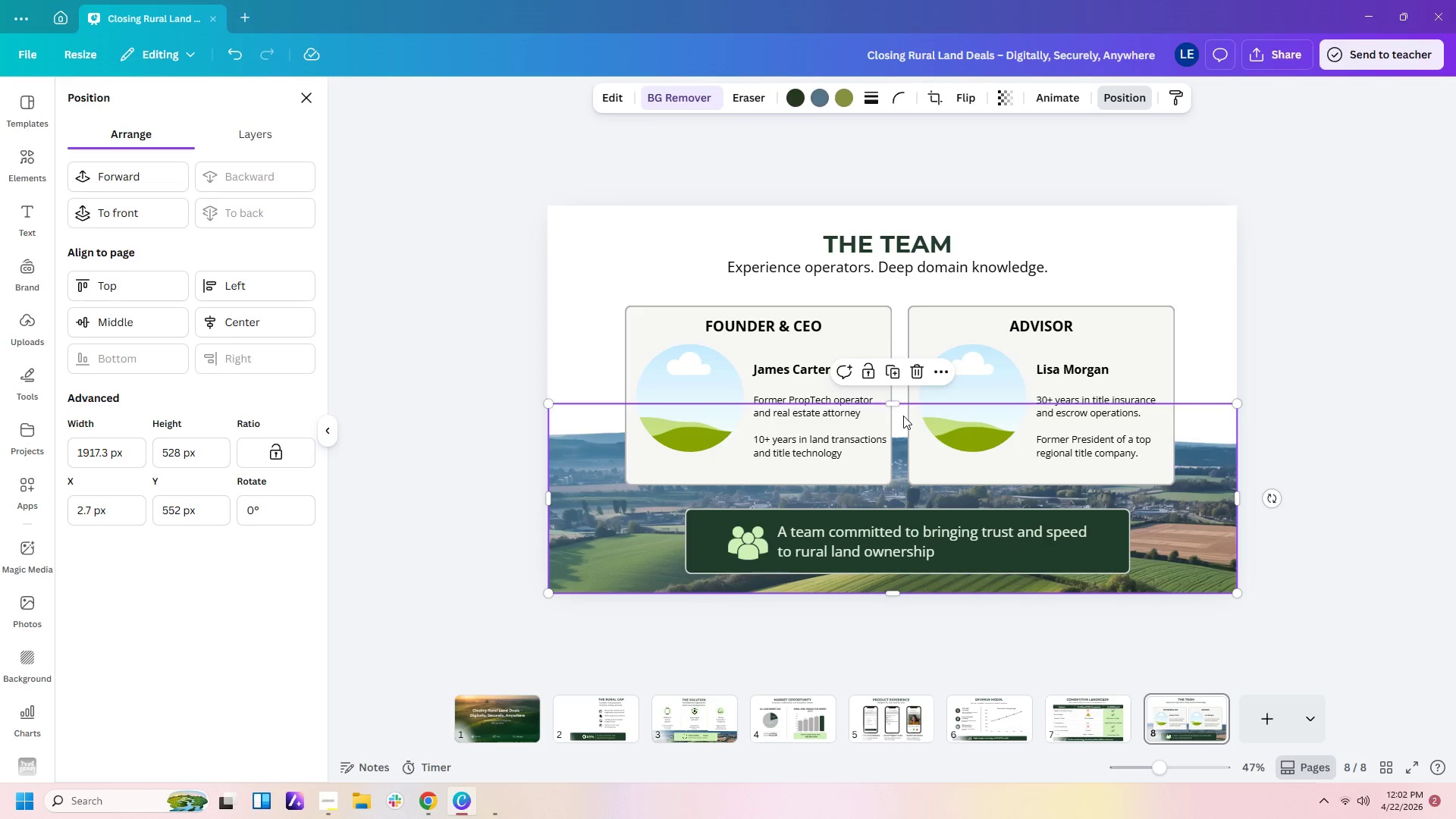 
left_click_drag(start_coordinate=[897, 403], to_coordinate=[897, 379])
 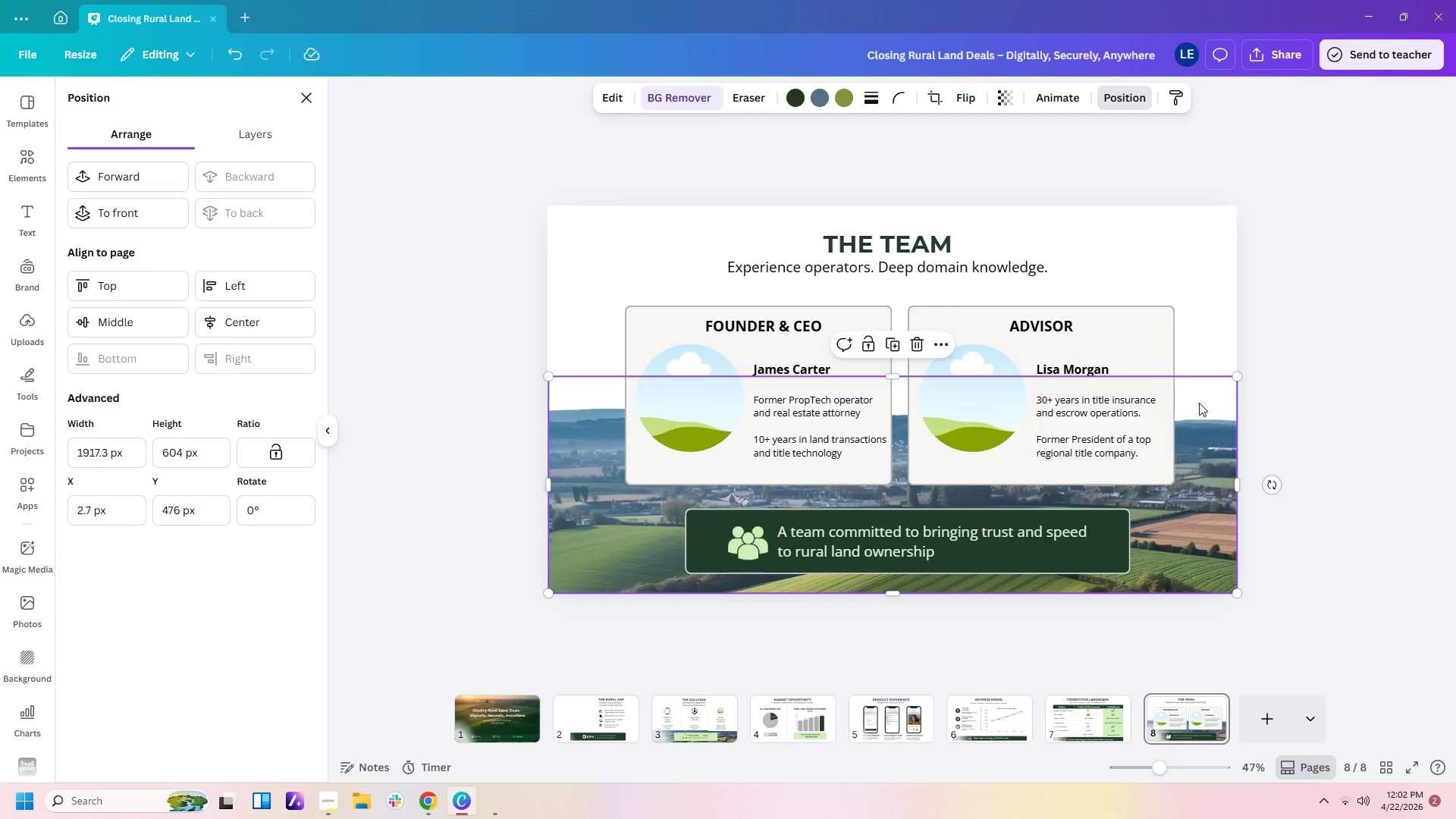 
left_click([1307, 327])
 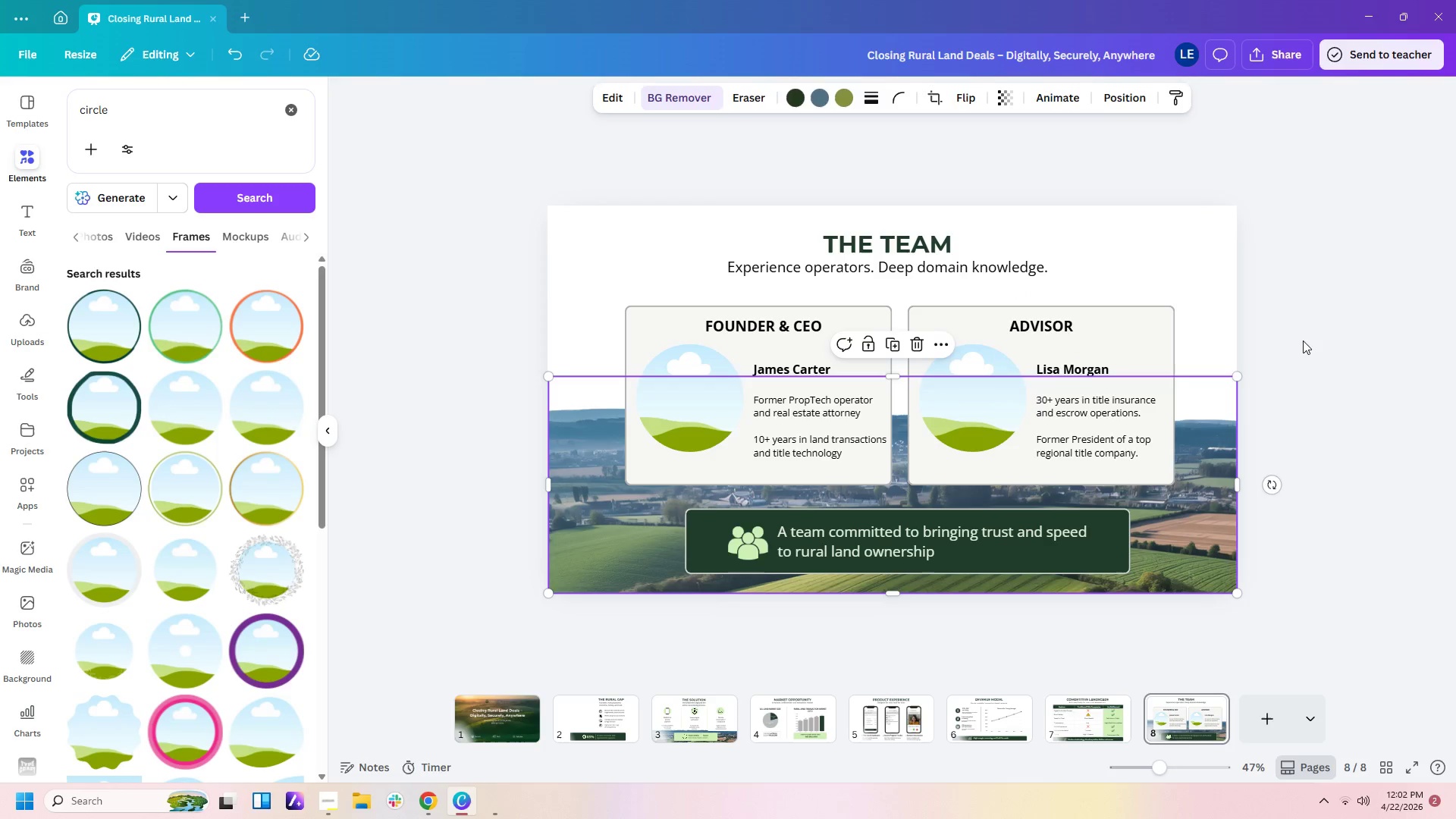 
left_click([1301, 347])
 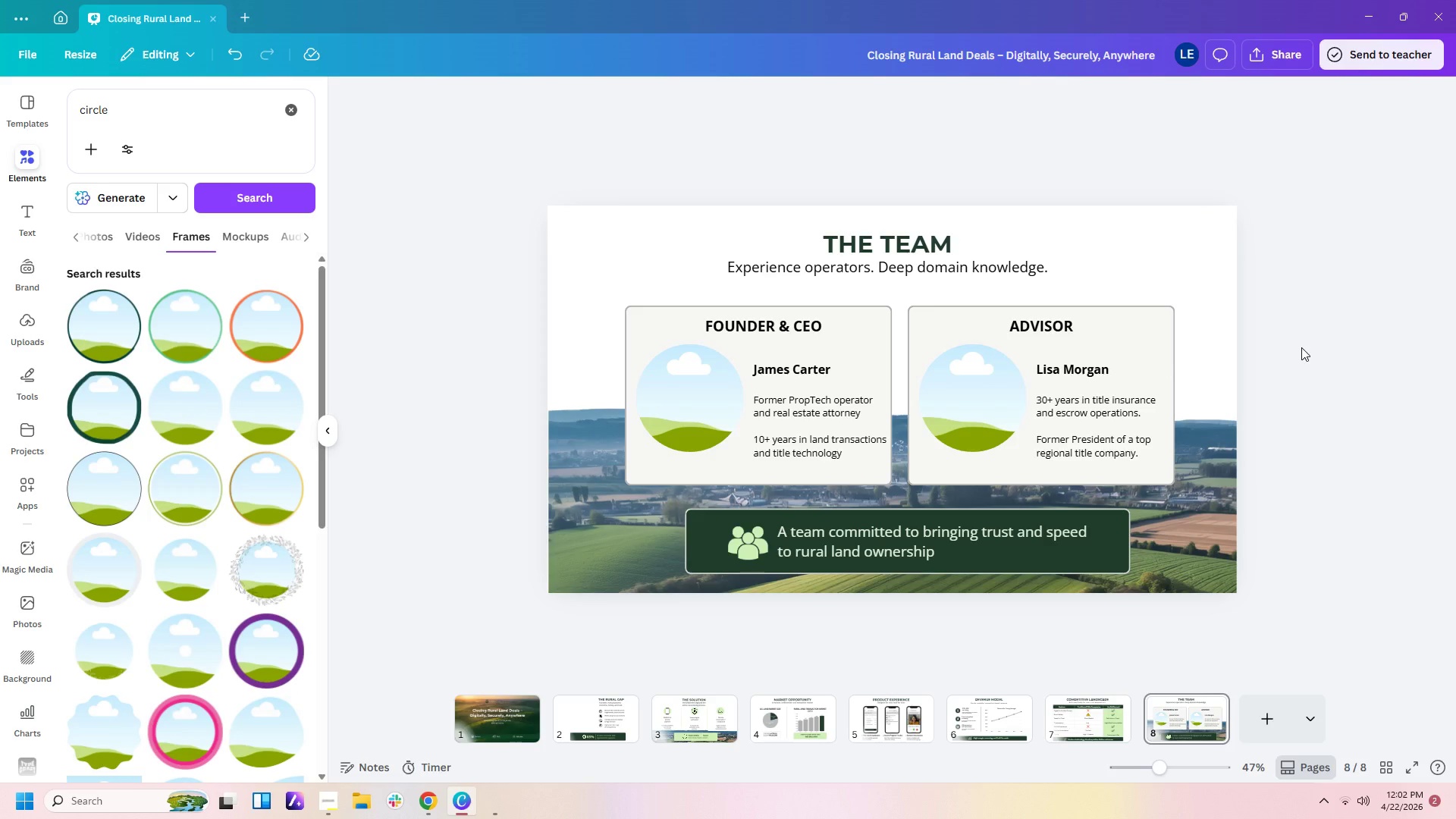 
wait(7.14)
 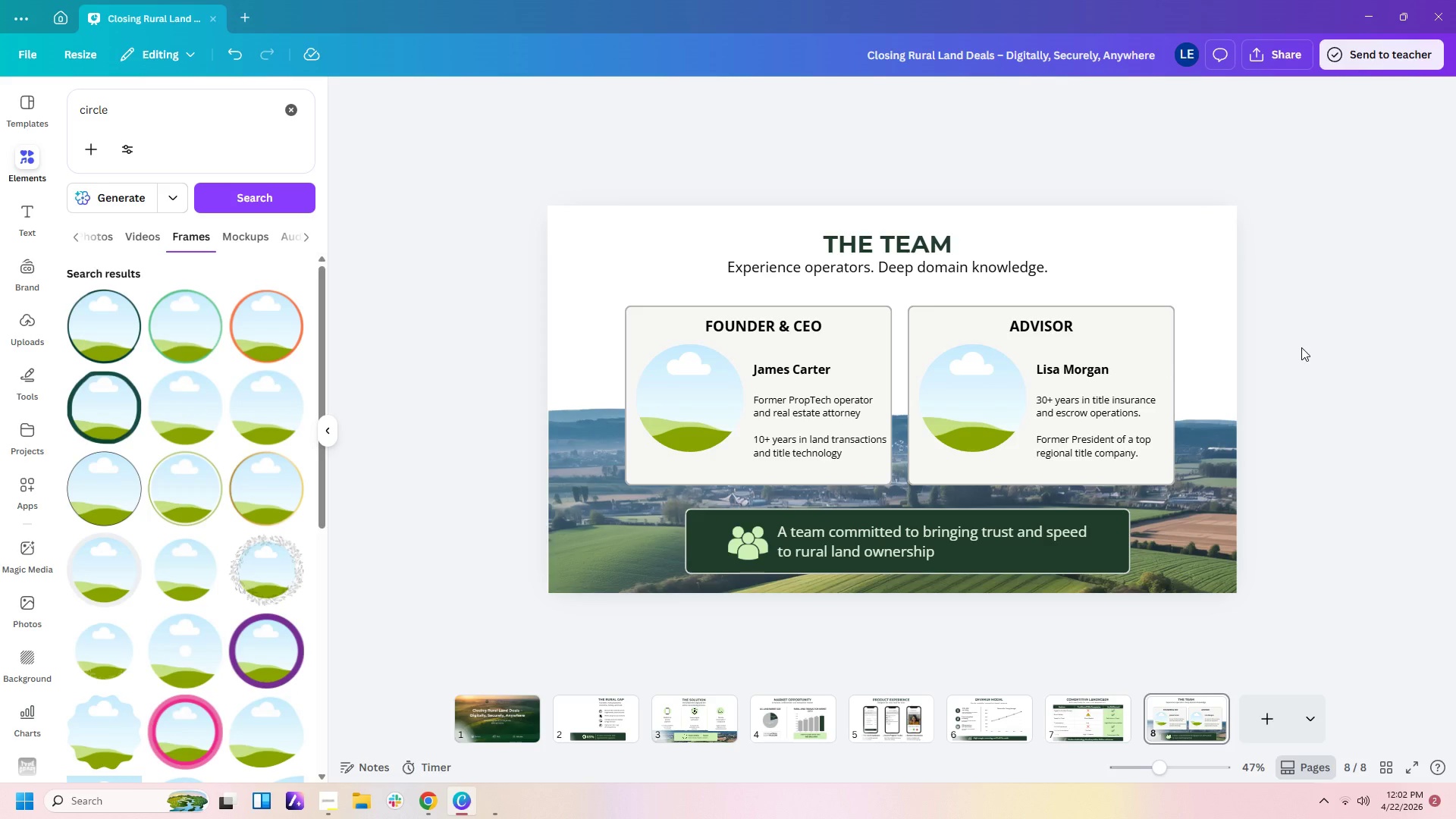 
left_click([1272, 714])
 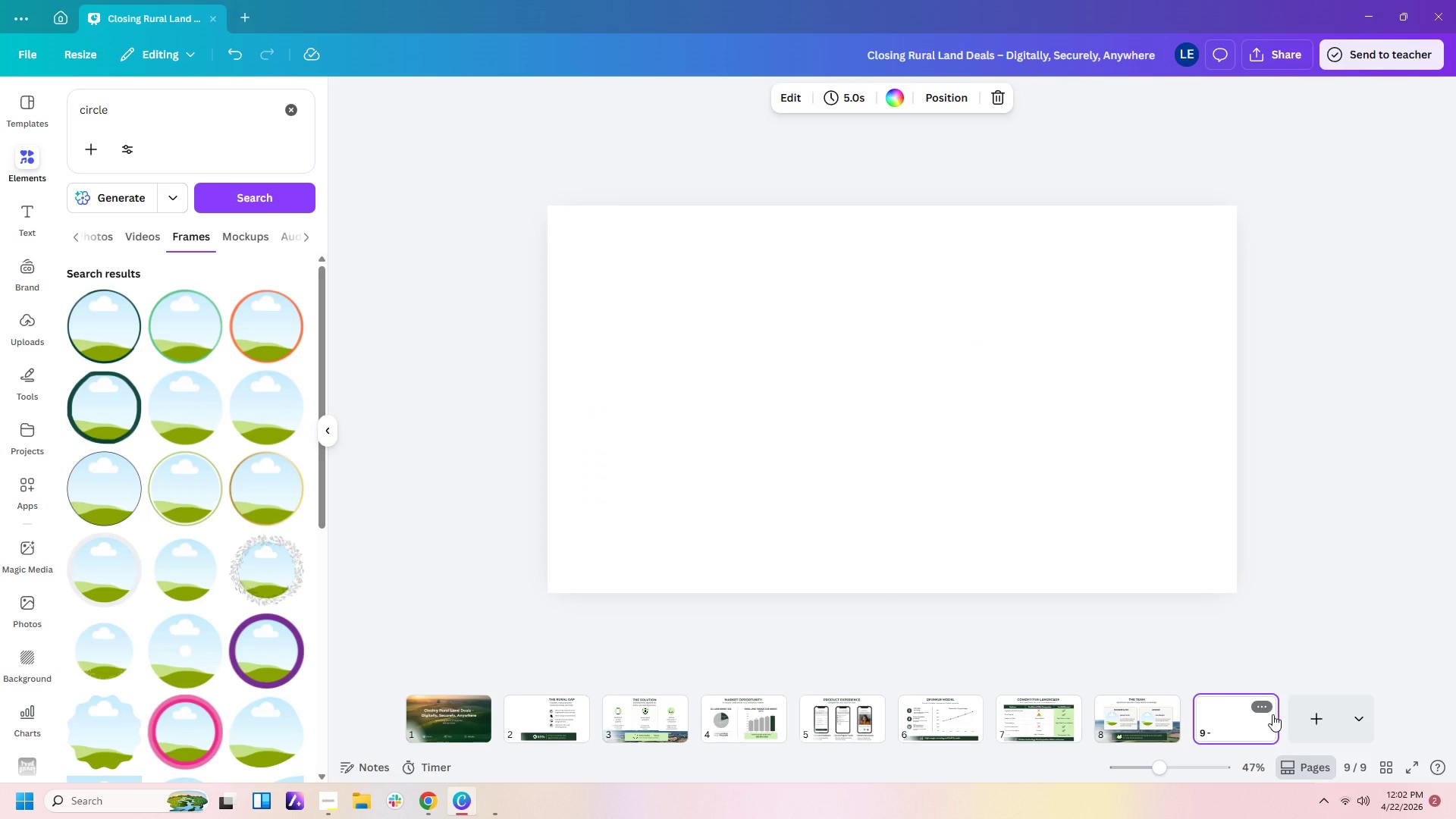 
wait(7.45)
 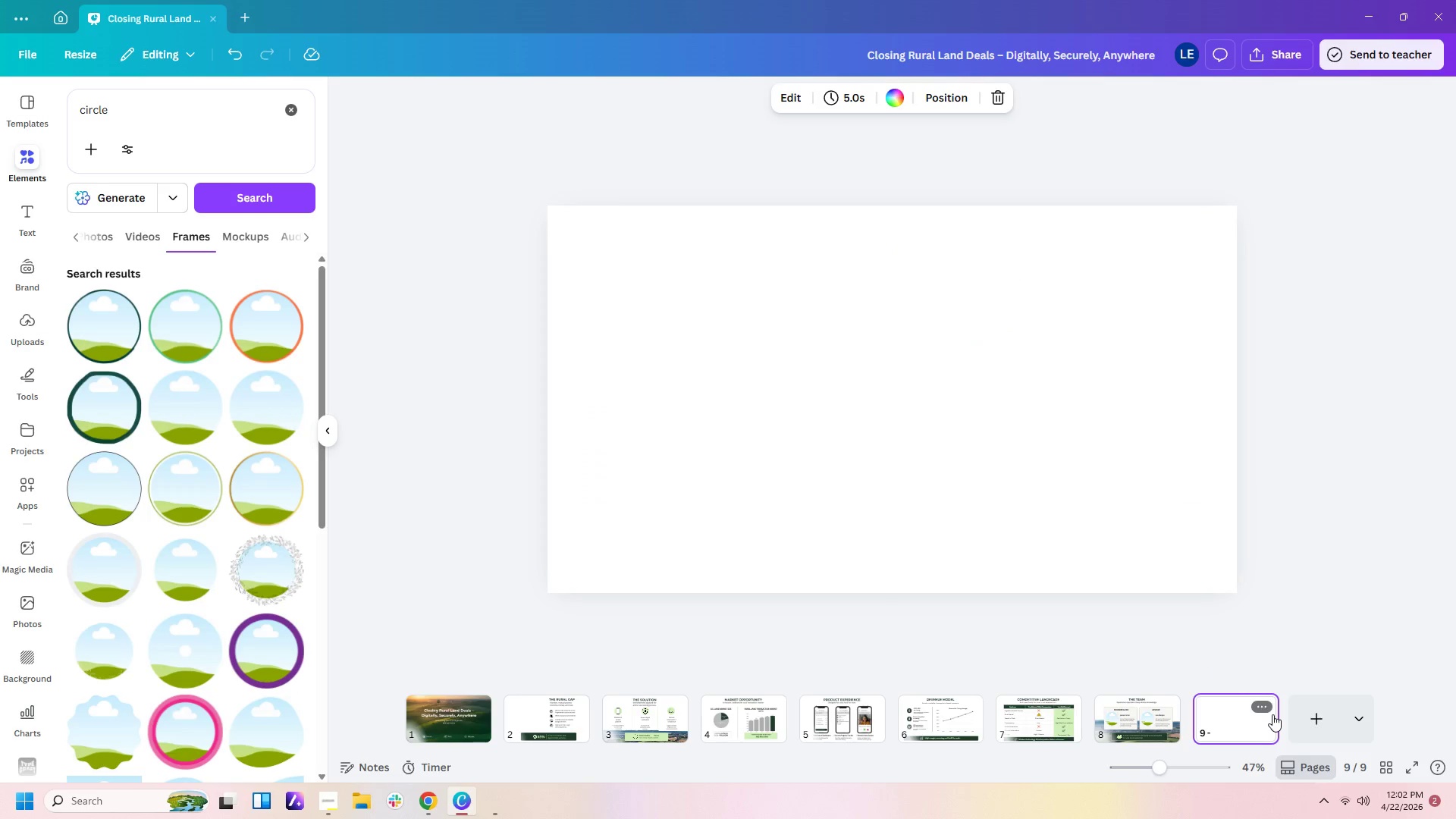 
left_click([1150, 732])
 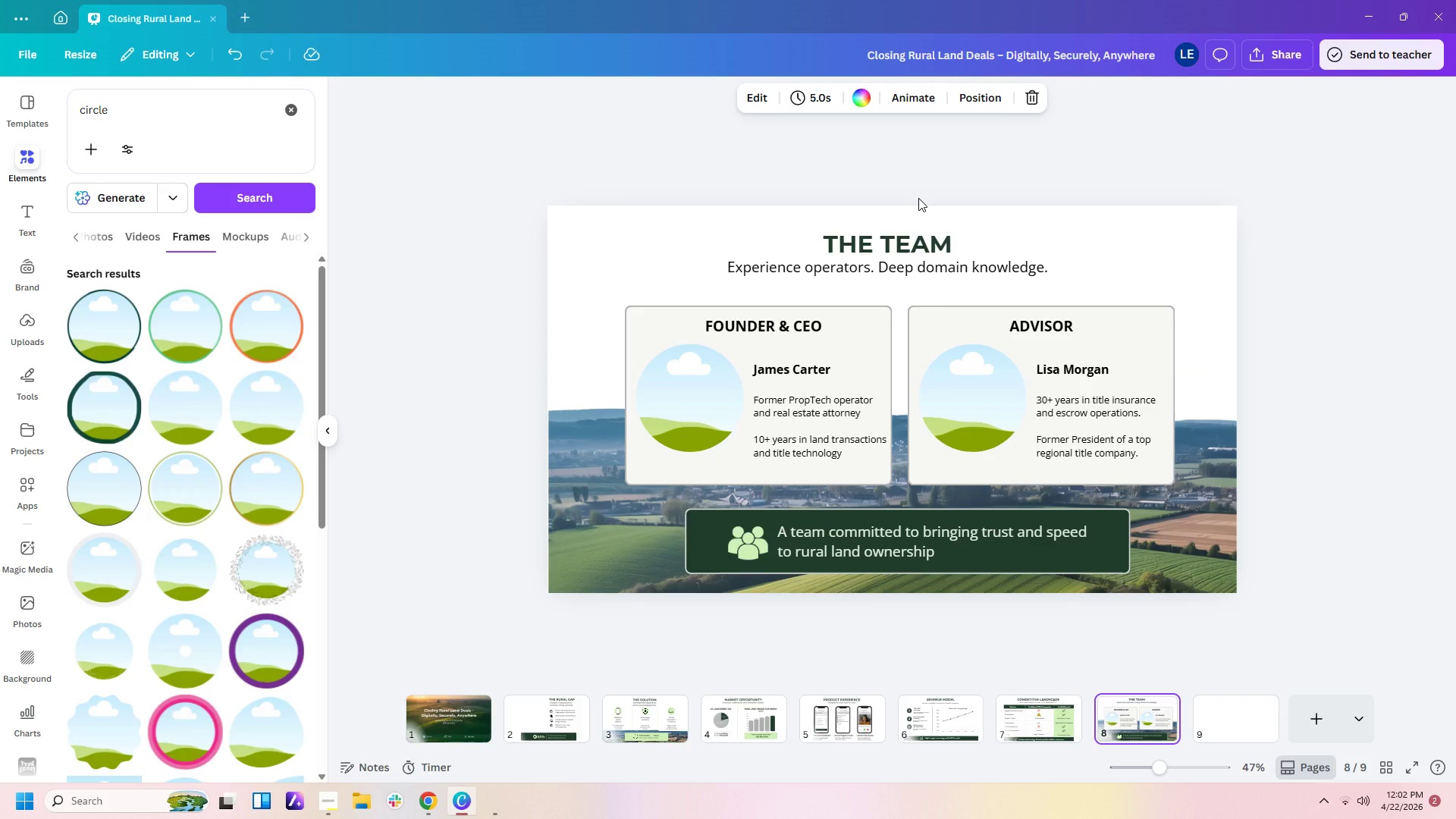 
left_click_drag(start_coordinate=[918, 198], to_coordinate=[925, 278])
 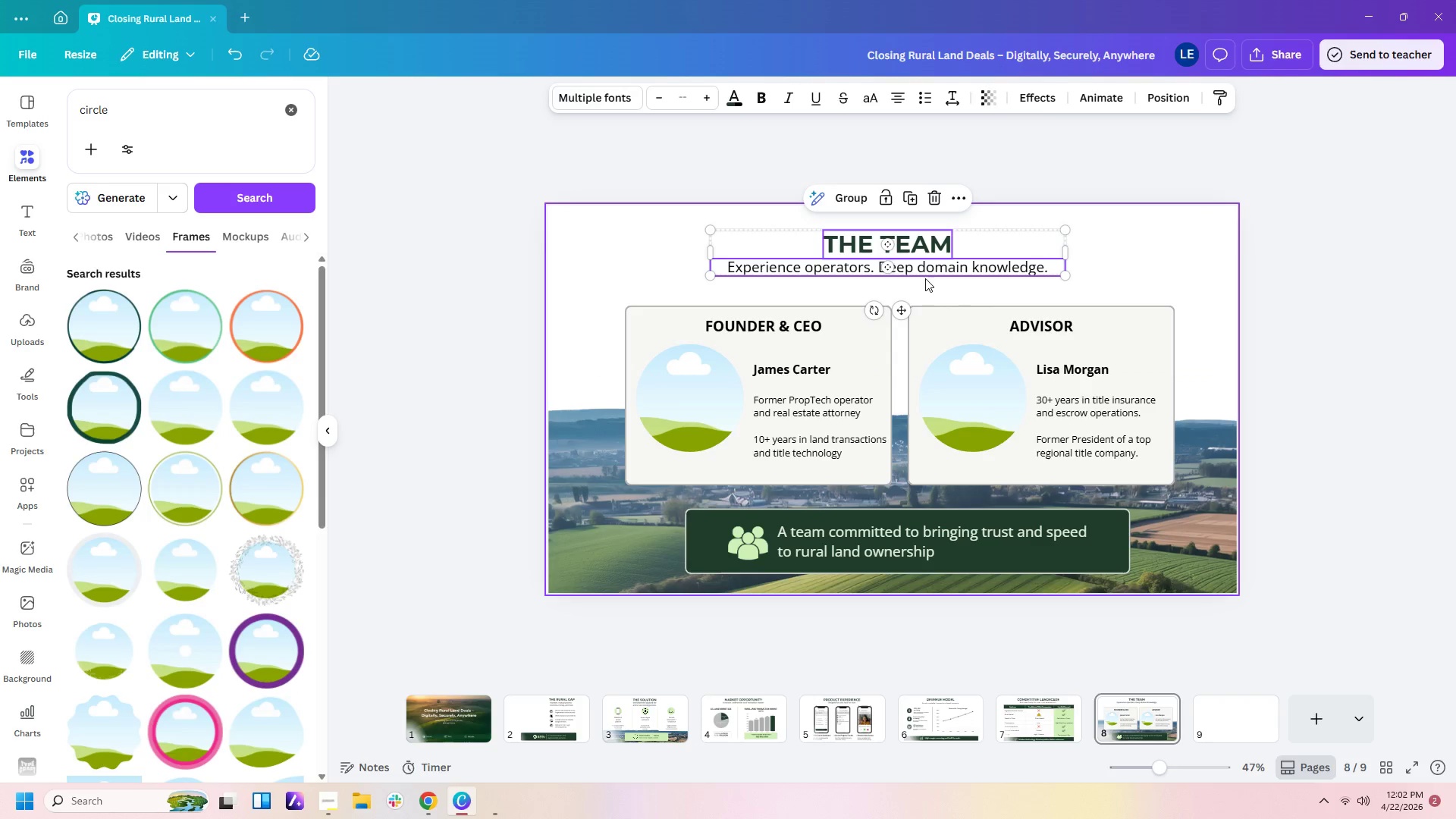 
key(Control+C)
 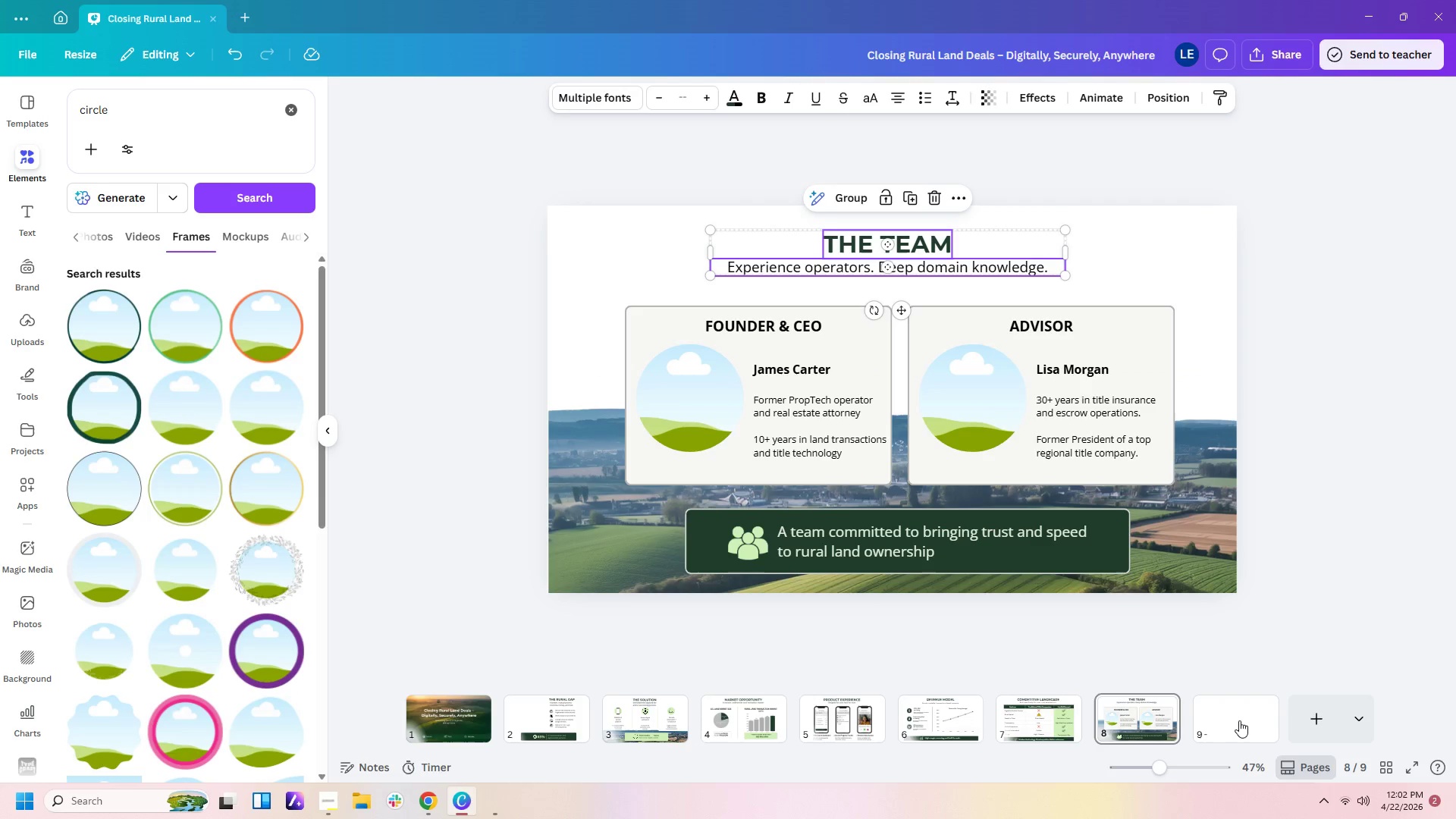 
left_click([1239, 720])
 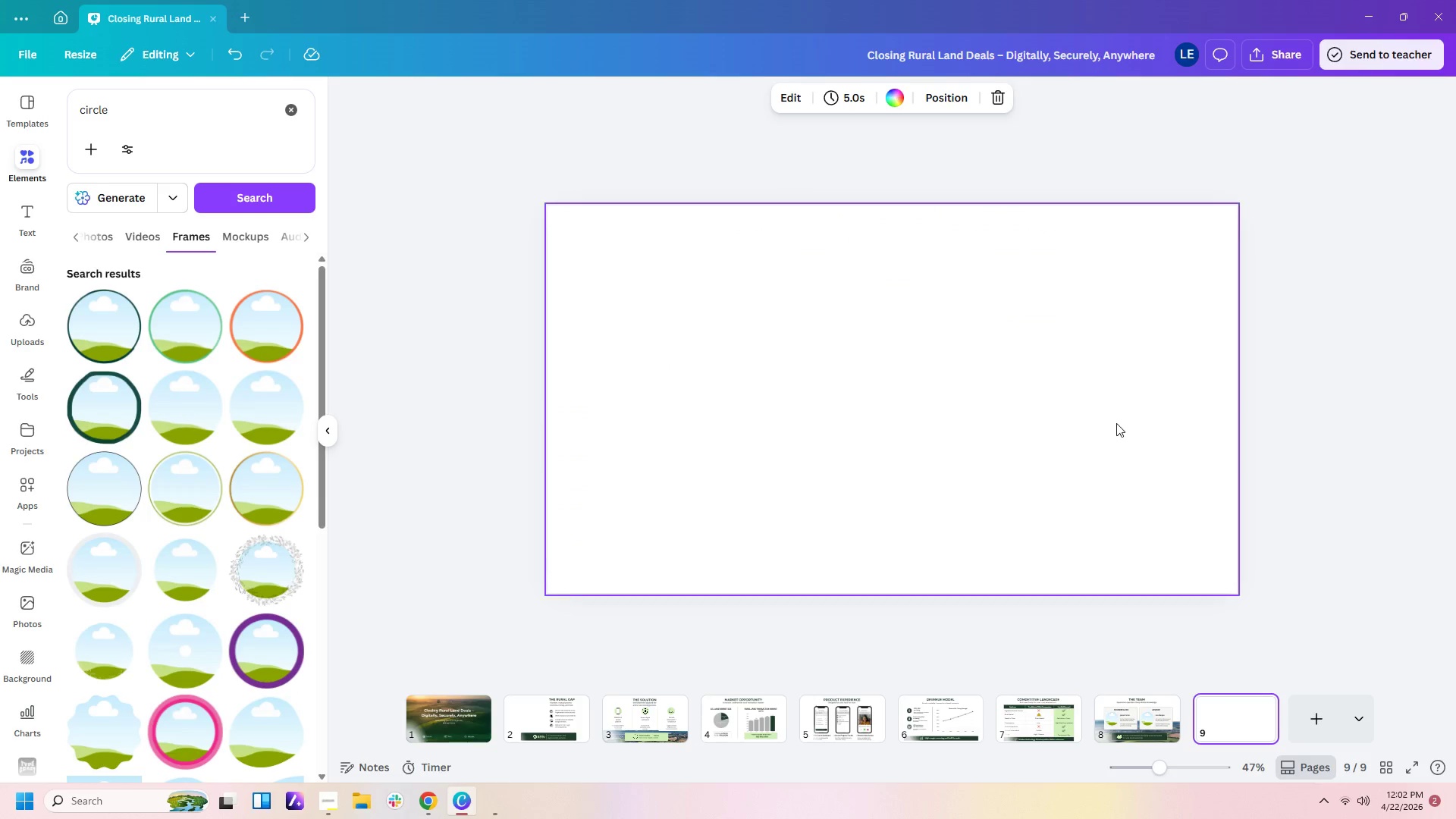 
key(Control+V)
 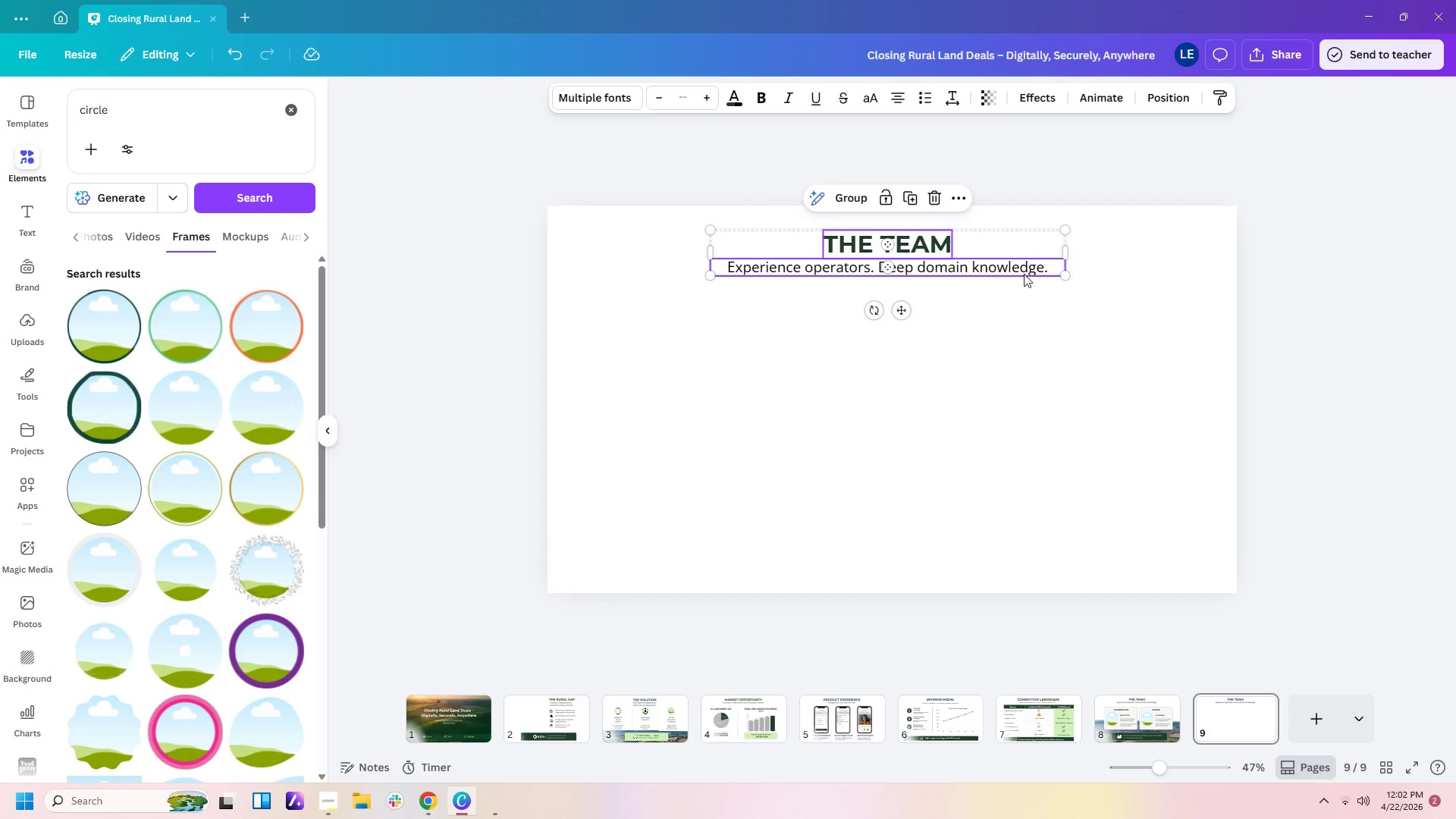 
left_click([1026, 285])
 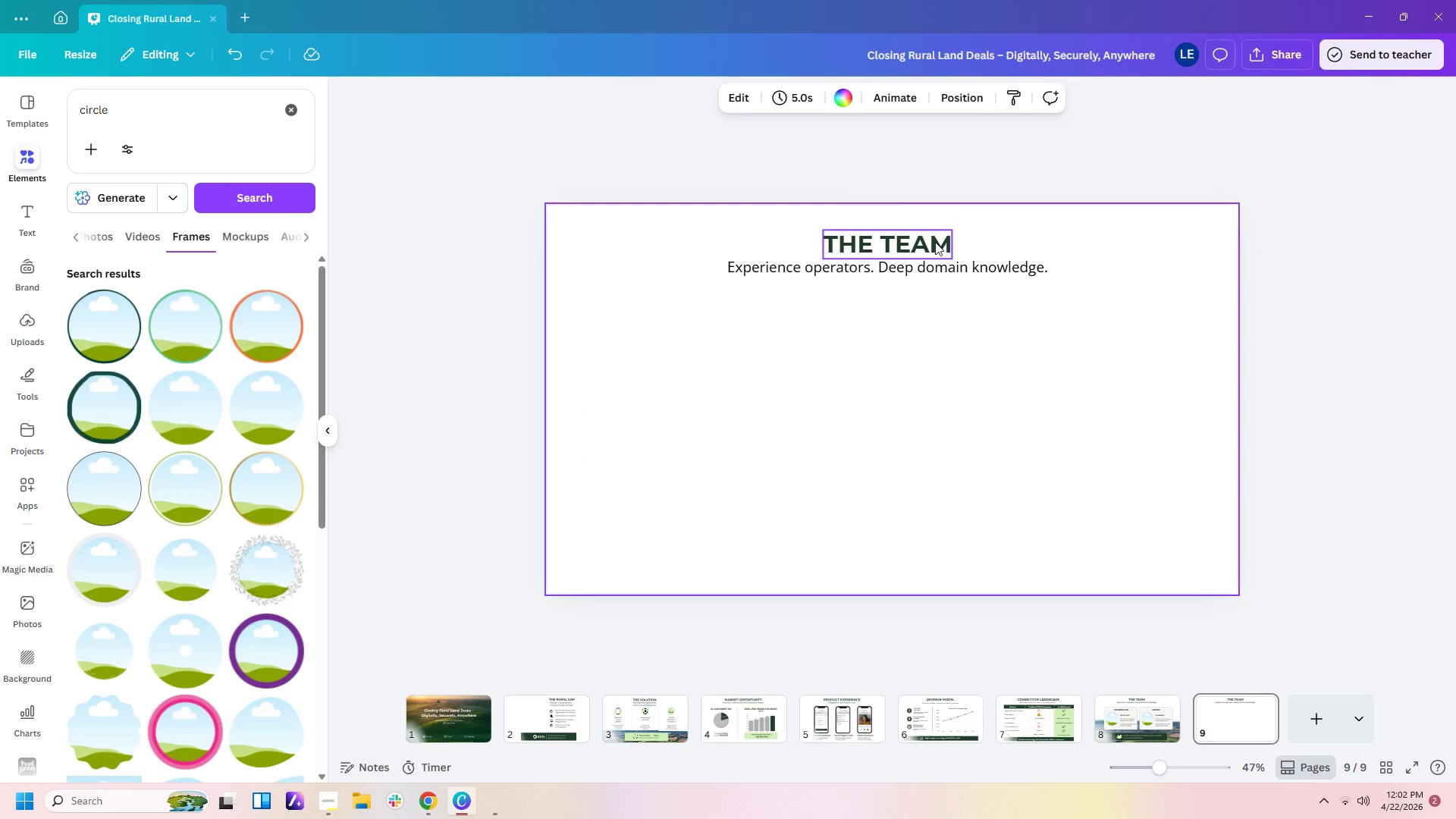 
double_click([935, 242])
 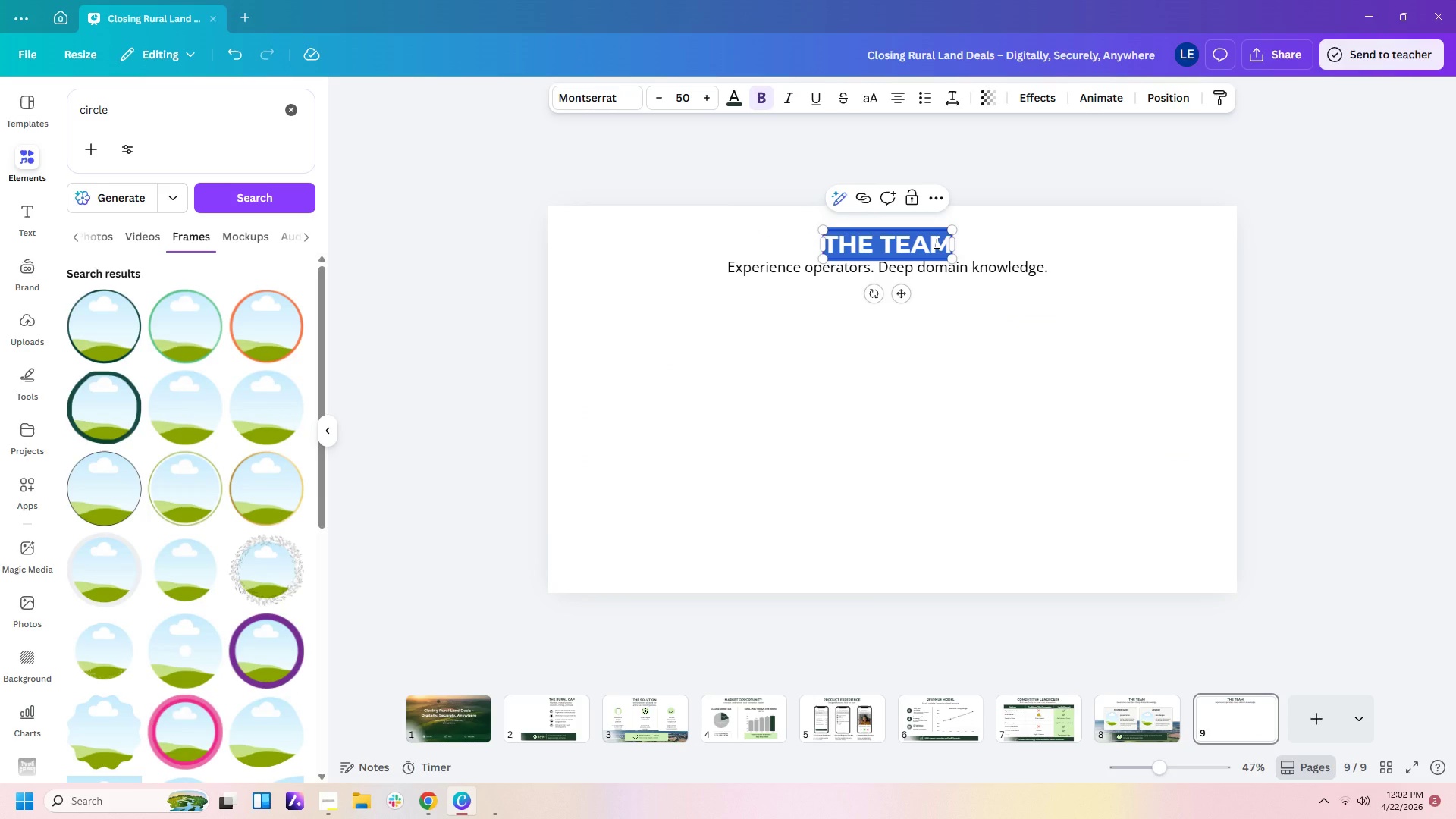 
type(F)
key(Backspace)
type(FINANCIAL PROJECTIONS)
 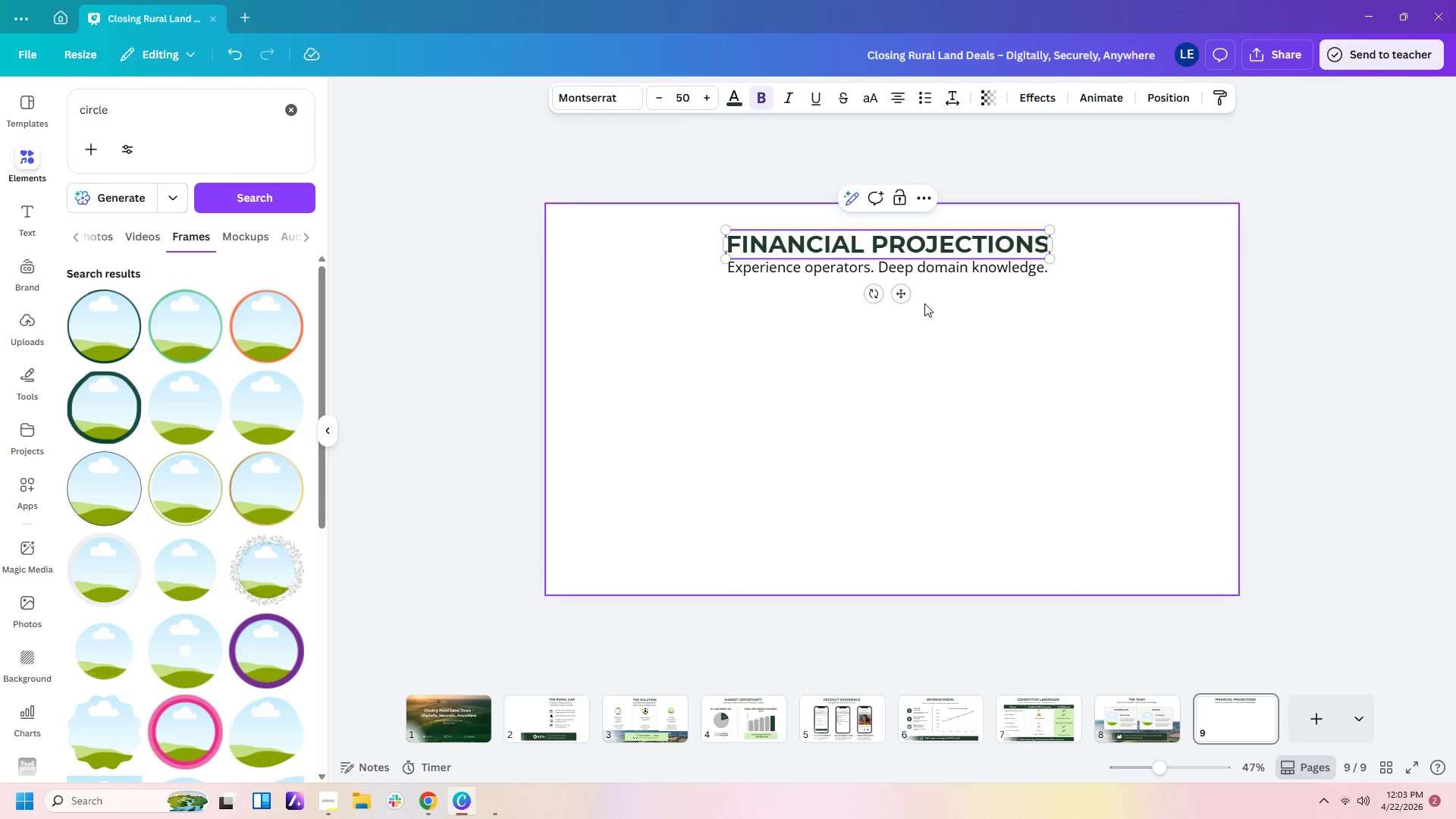 
double_click([938, 266])
 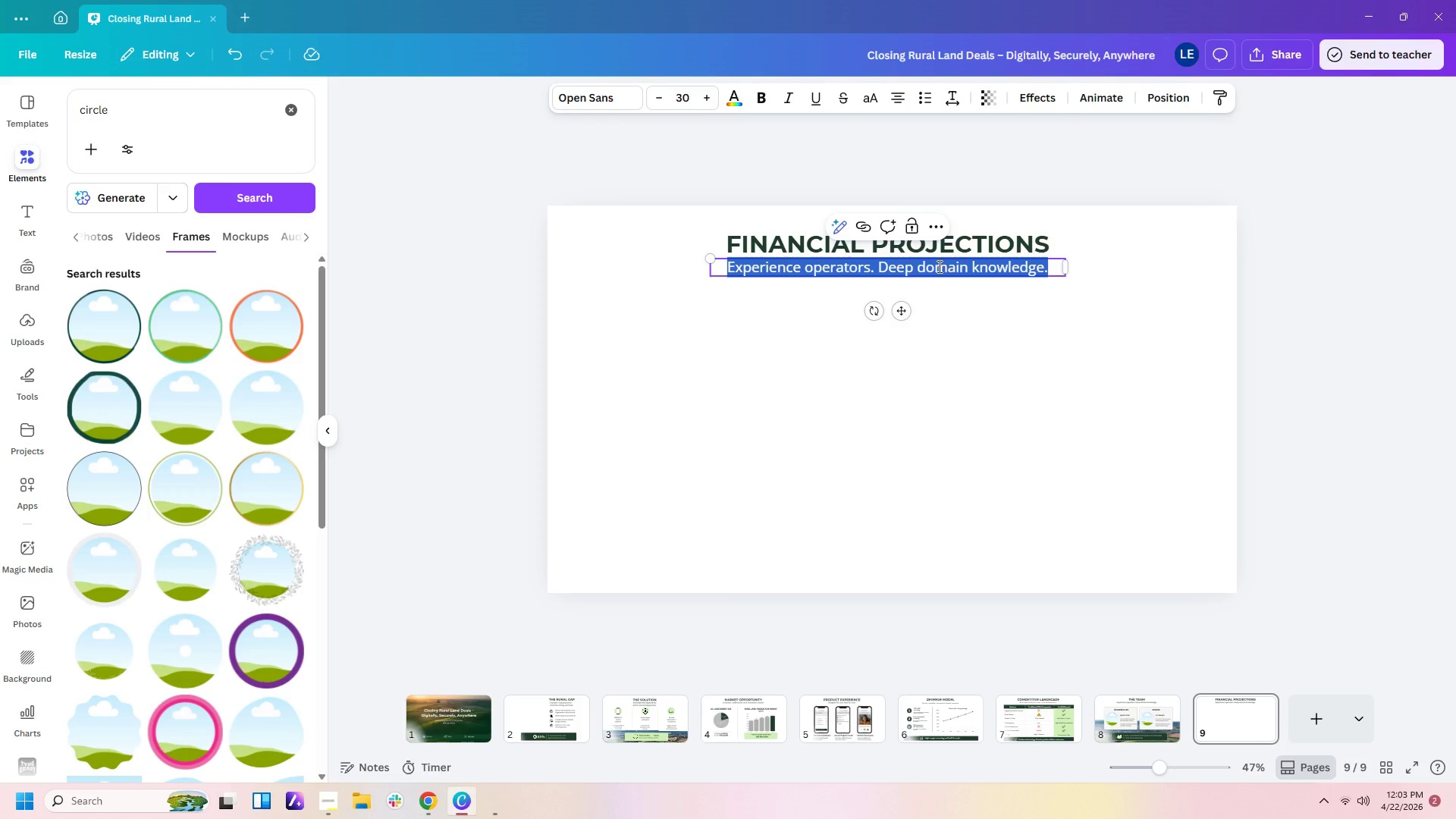 
type(sT)
key(Backspace)
key(Backspace)
type(Strong unit economics with scalable growth.)
 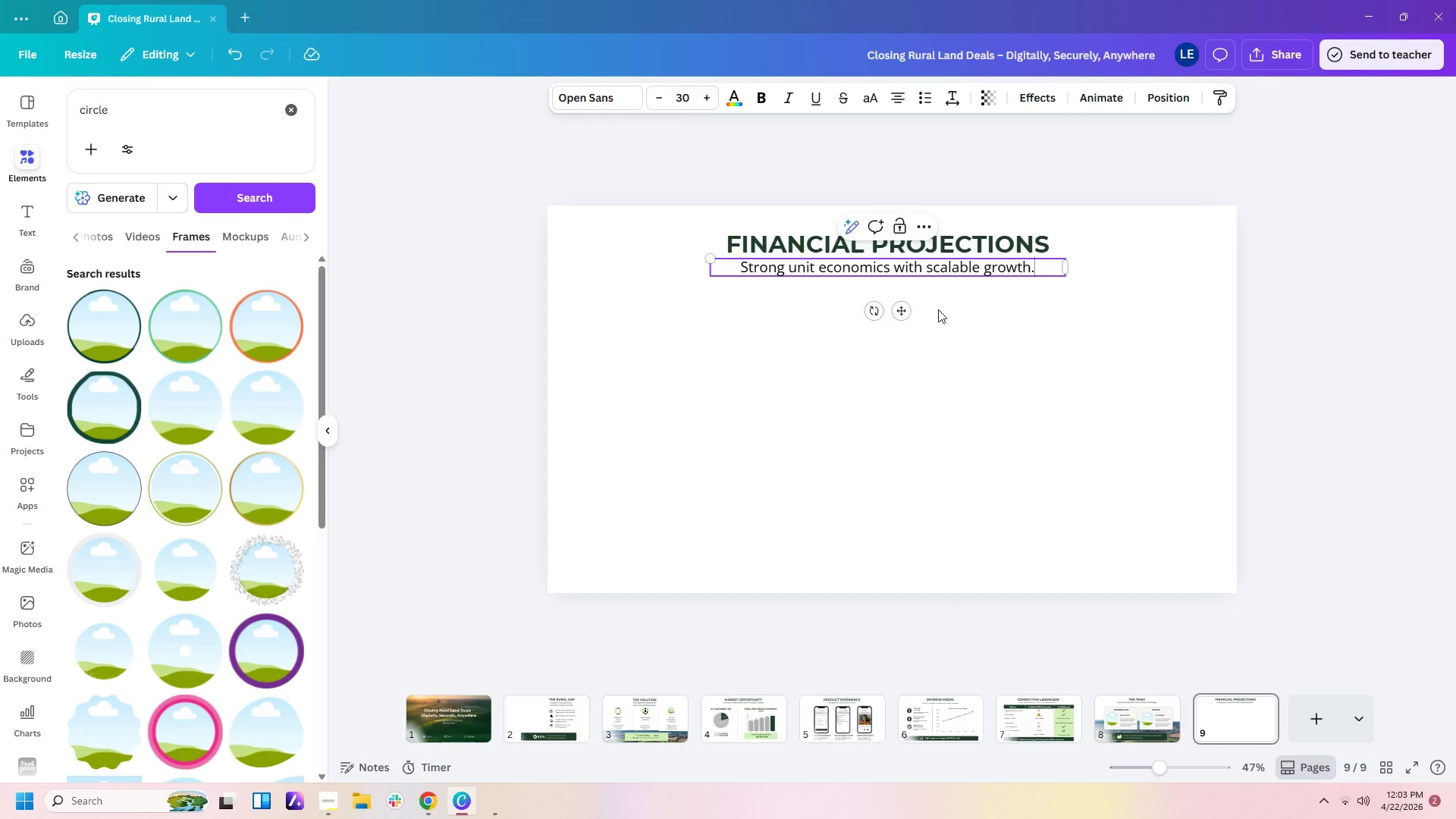 
left_click([932, 362])
 